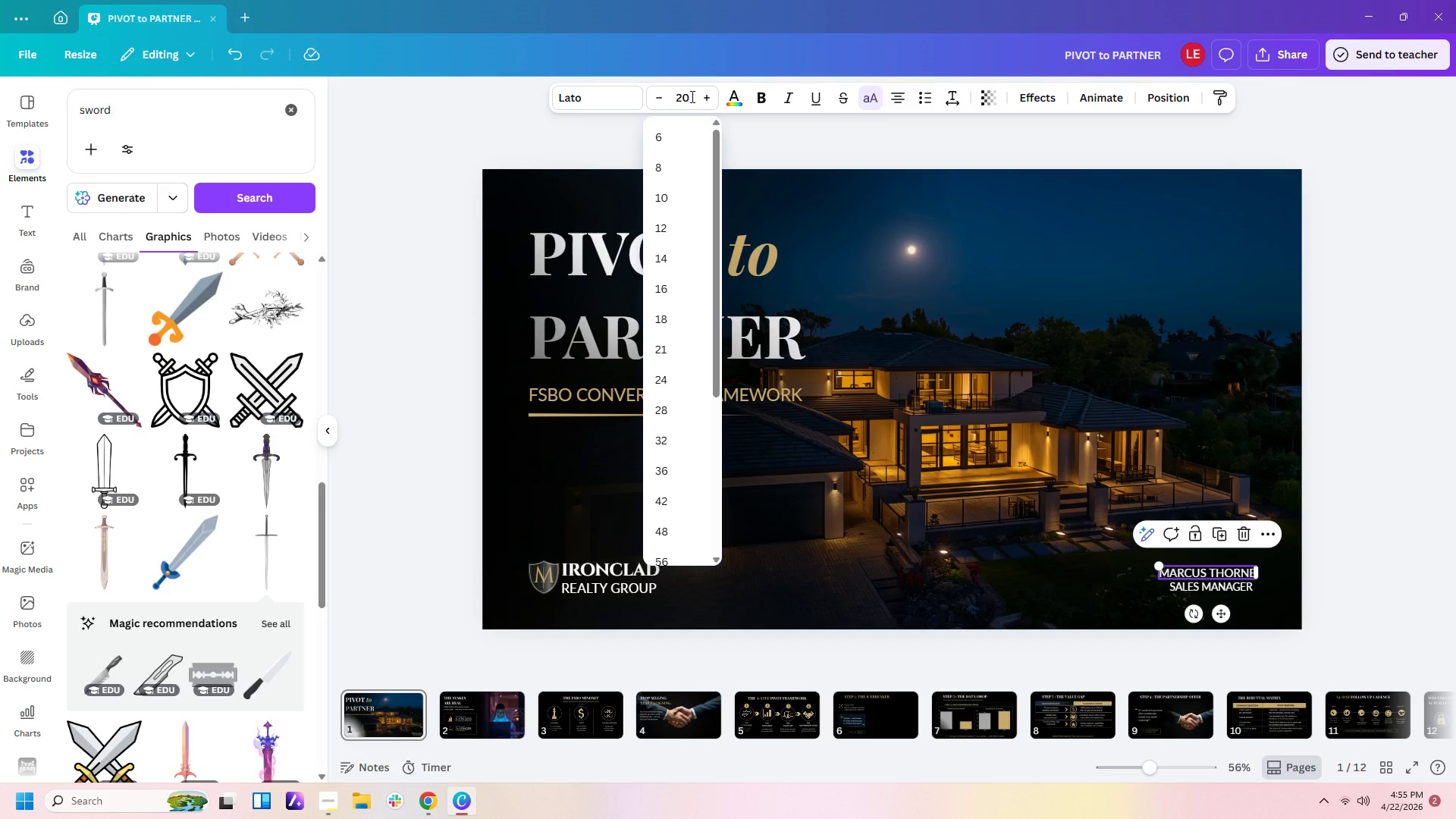 
key(Backspace)
 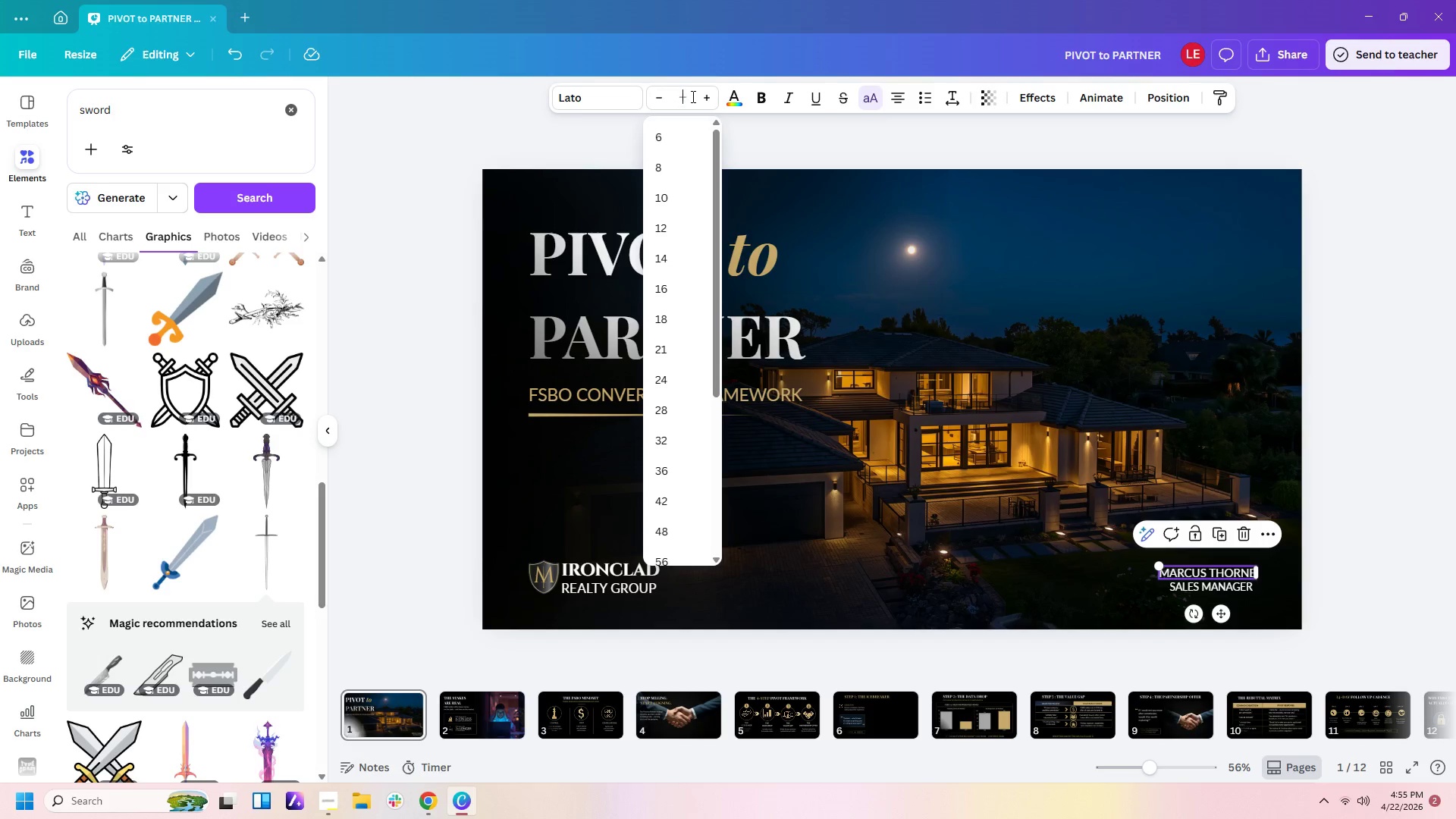 
key(Backspace)
 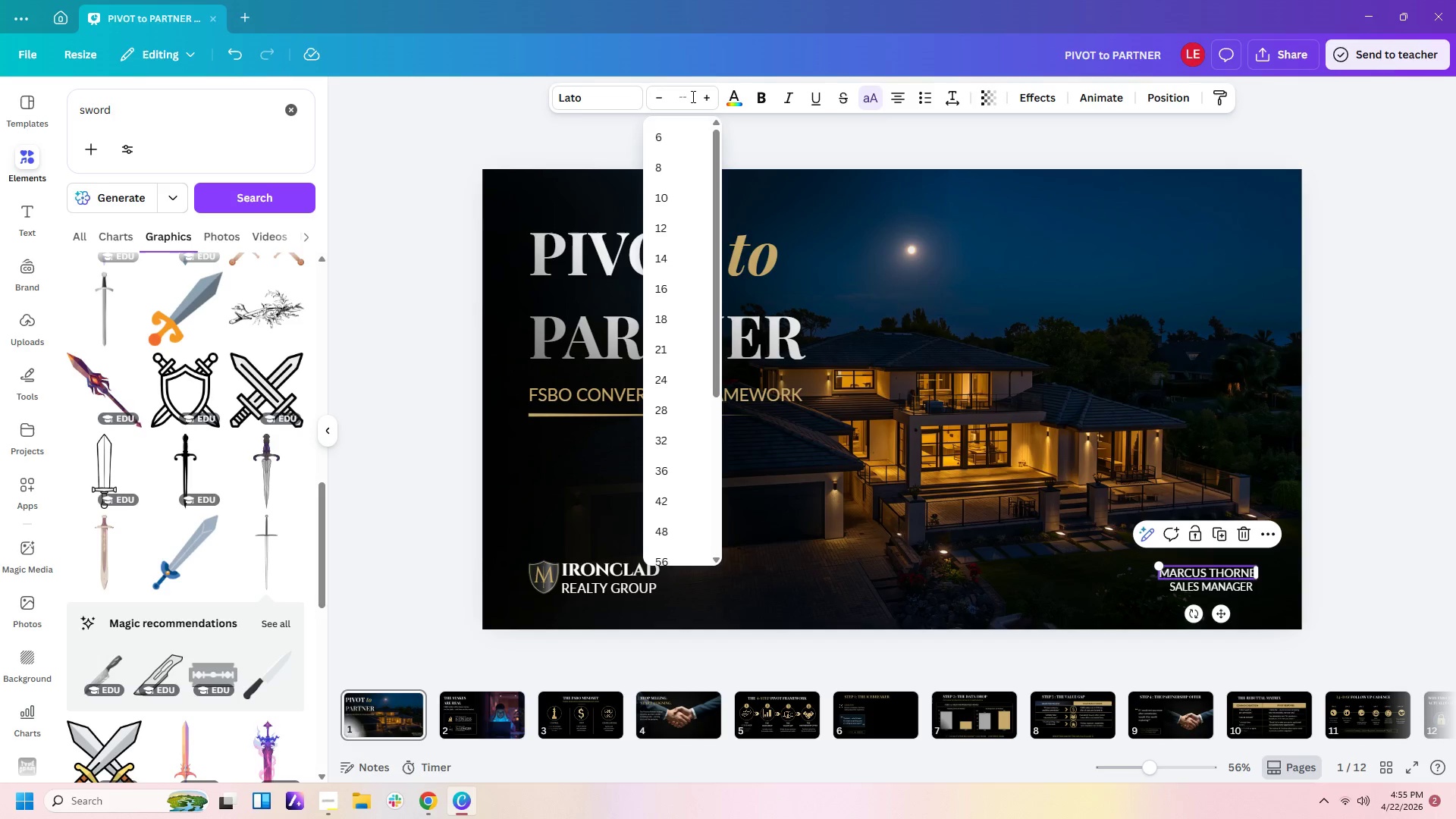 
key(Numpad2)
 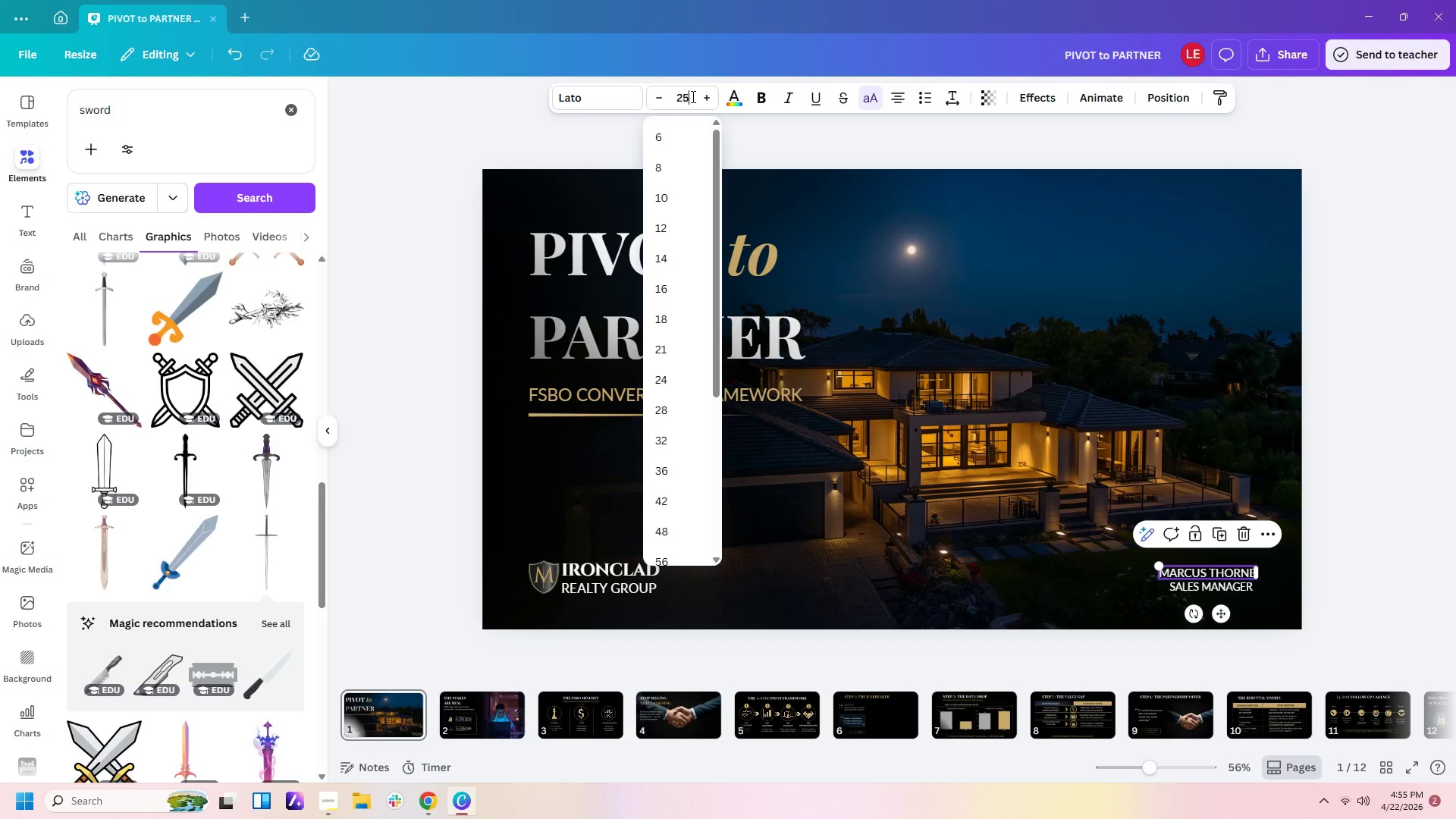 
key(Numpad5)
 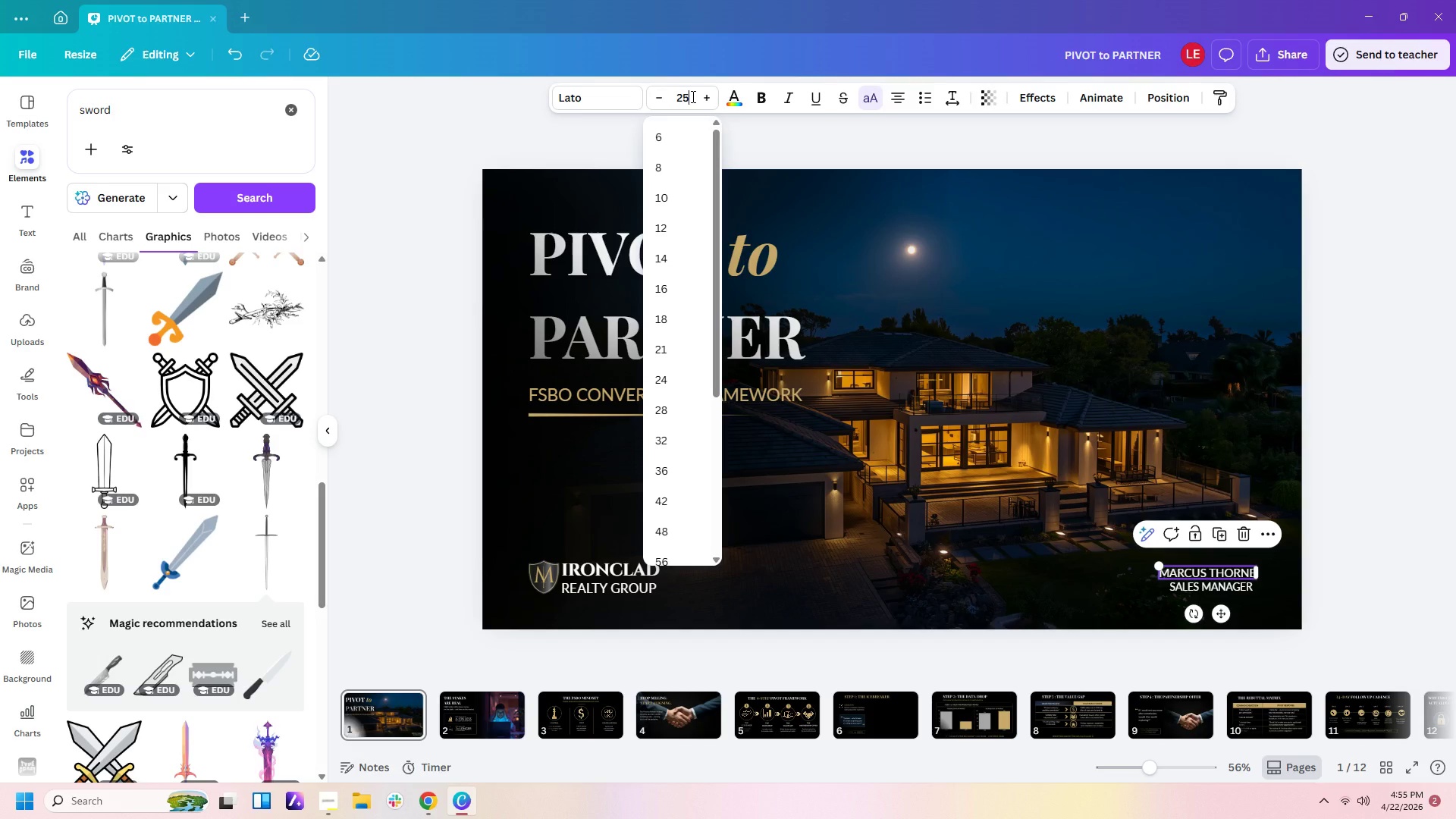 
key(NumpadEnter)
 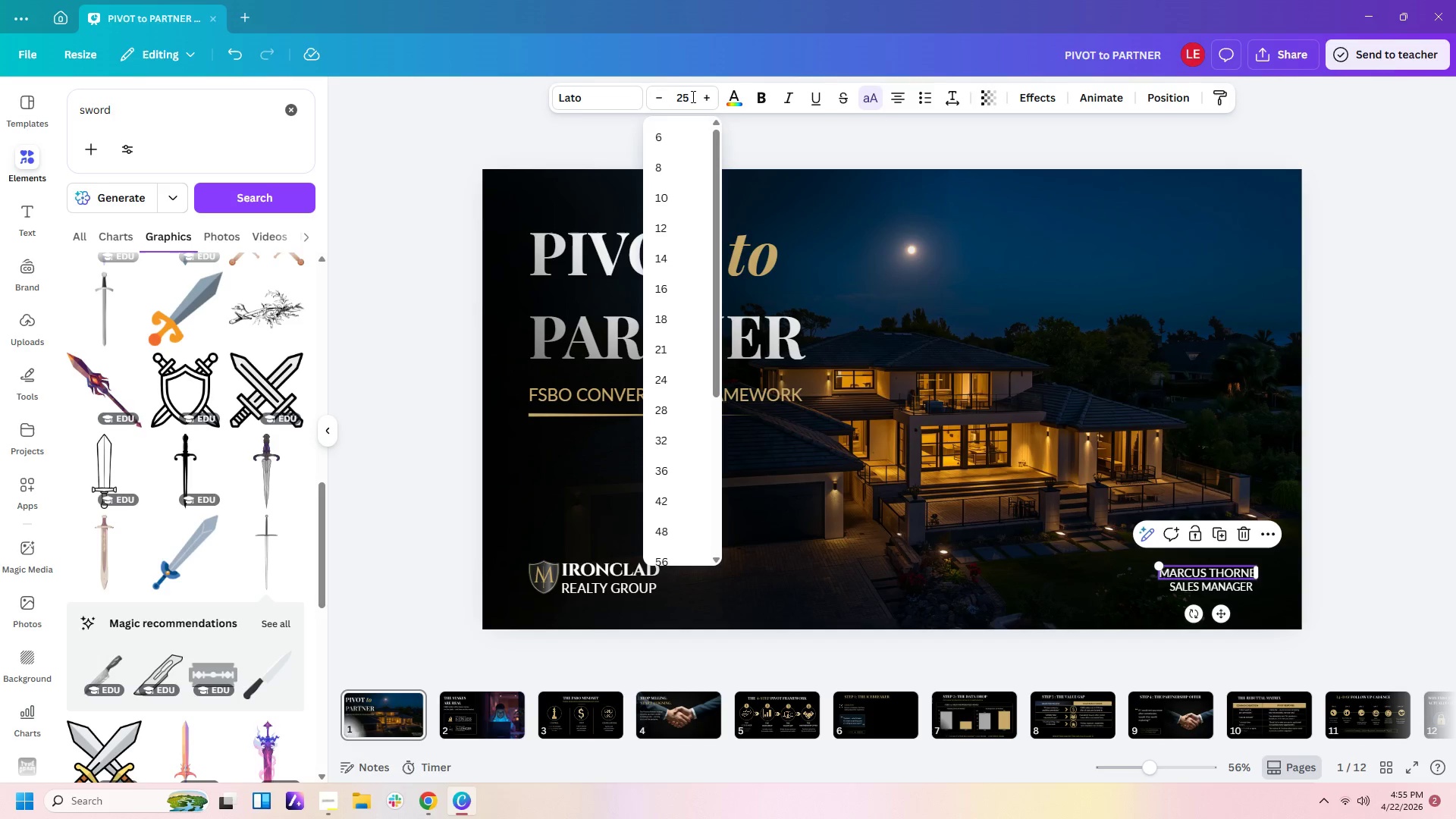 
key(Enter)
 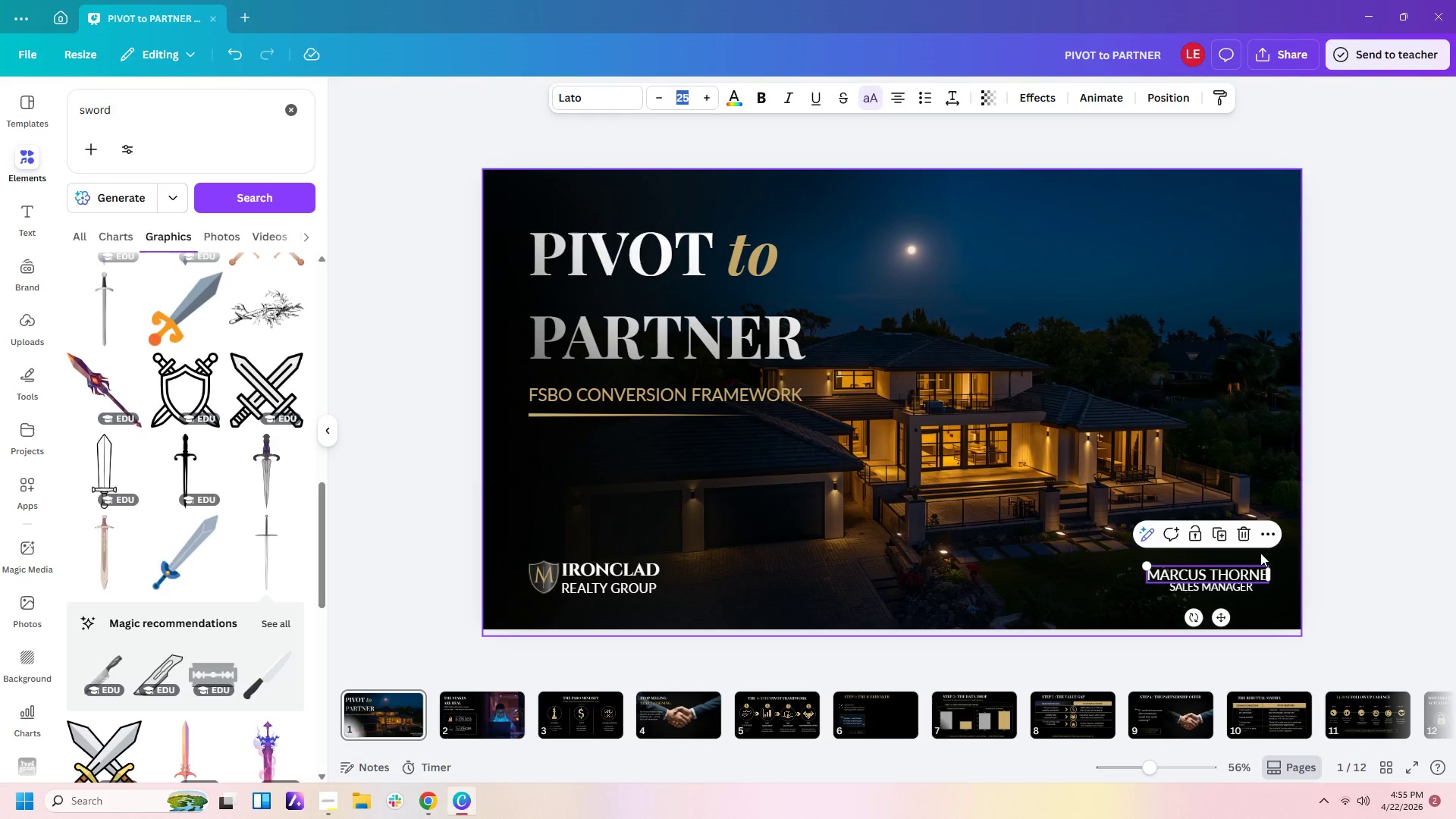 
left_click_drag(start_coordinate=[1221, 590], to_coordinate=[1221, 597])
 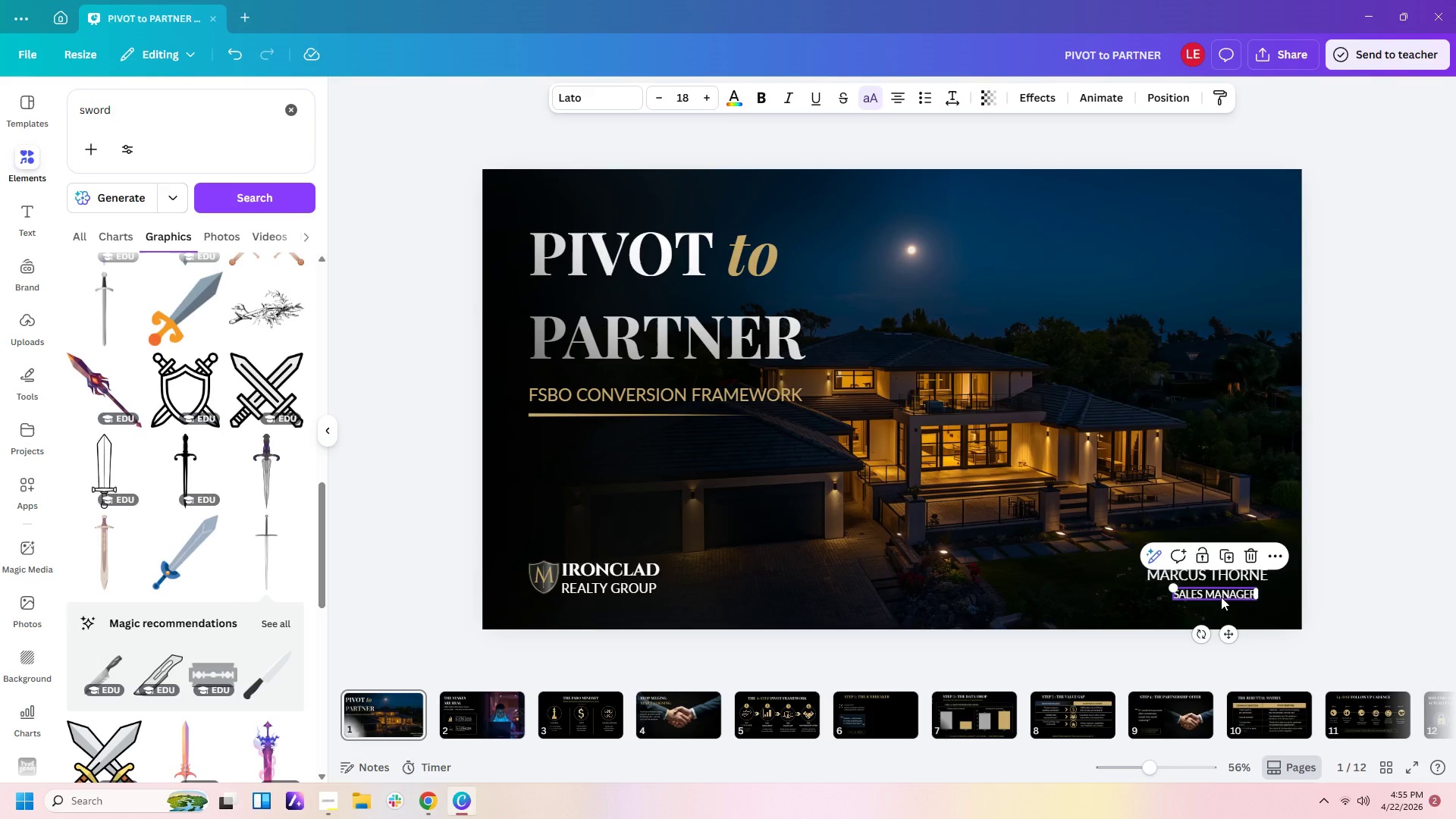 
left_click_drag(start_coordinate=[1219, 595], to_coordinate=[1232, 595])
 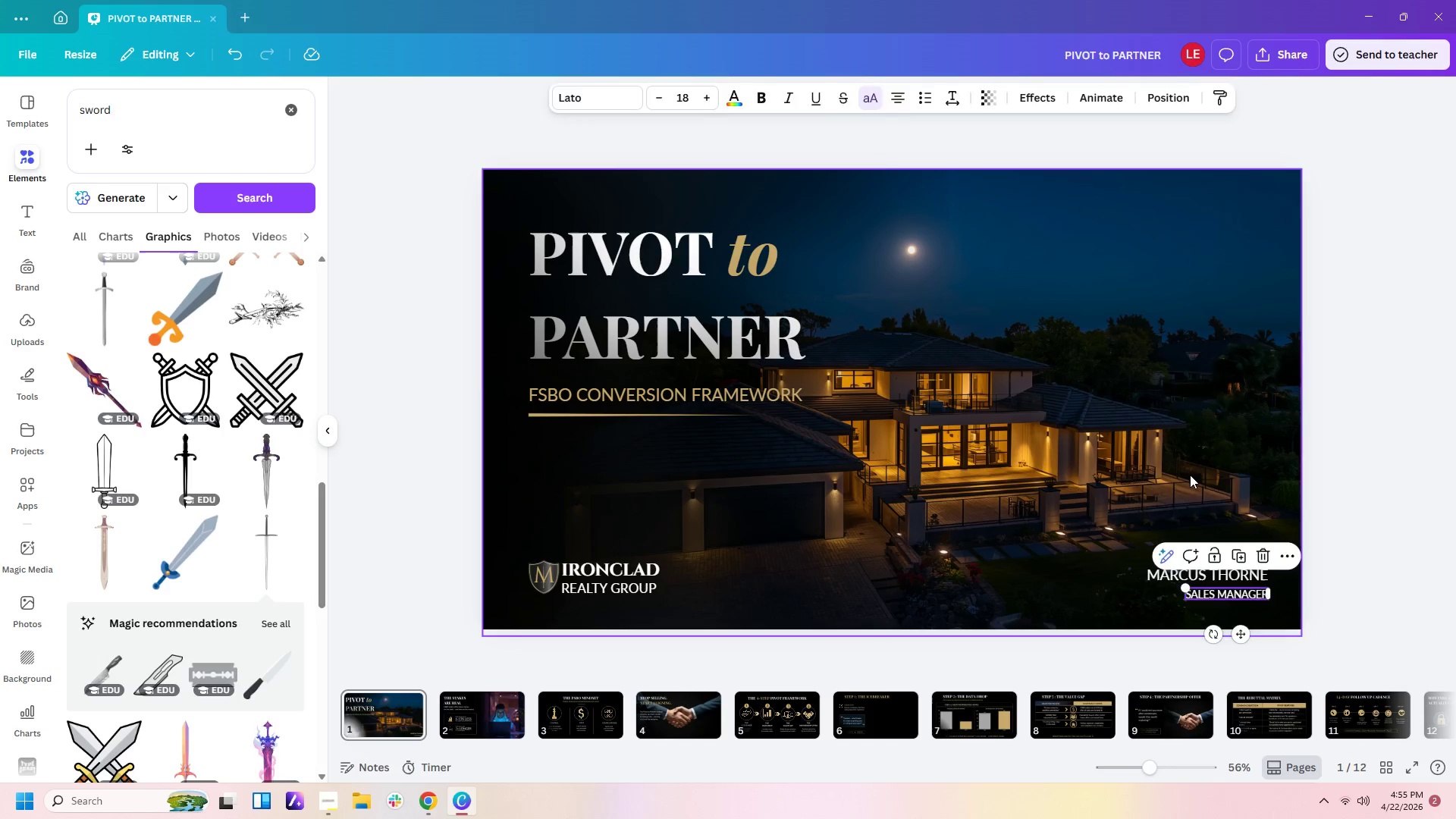 
left_click([1190, 475])
 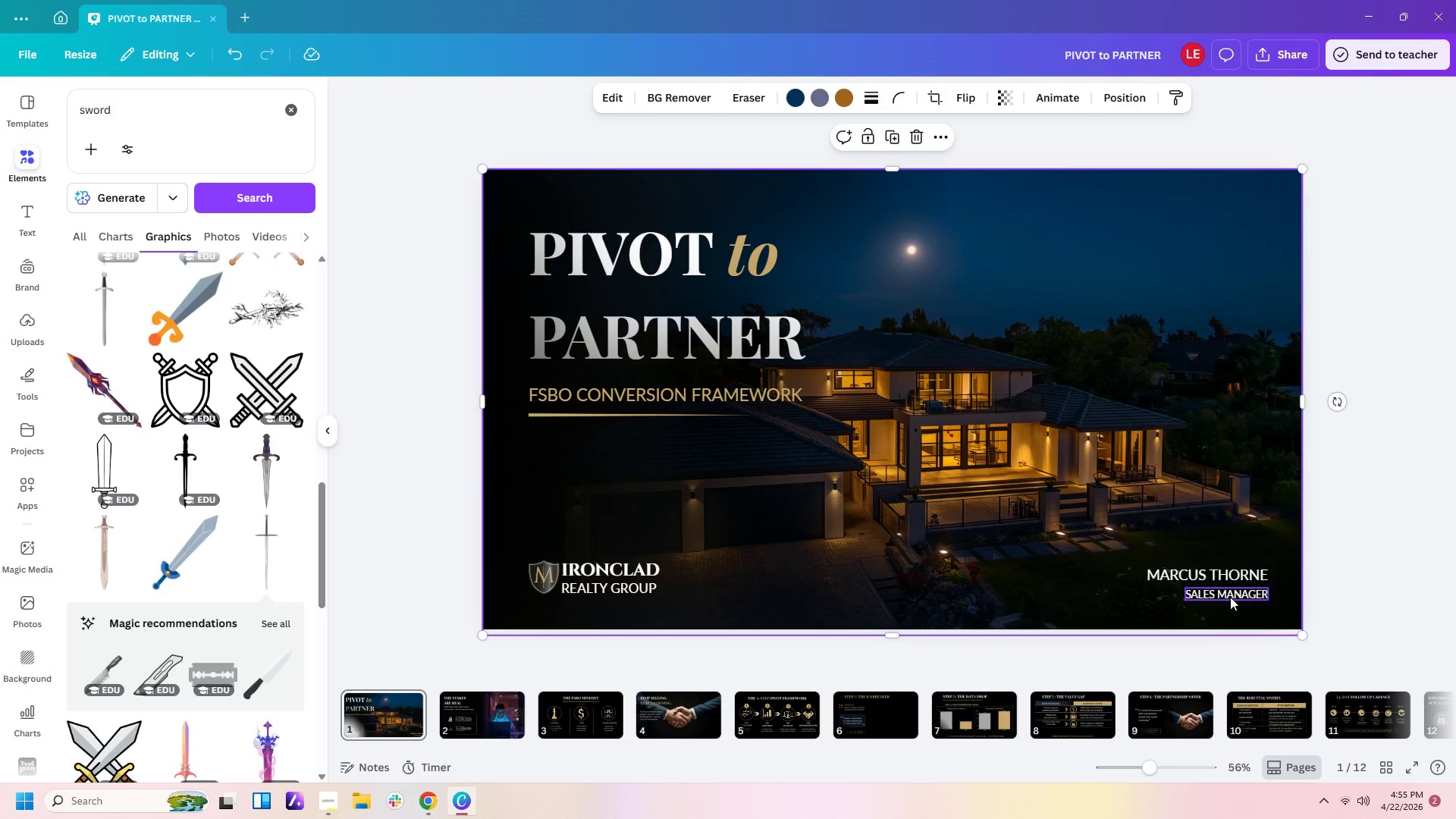 
left_click([1210, 480])
 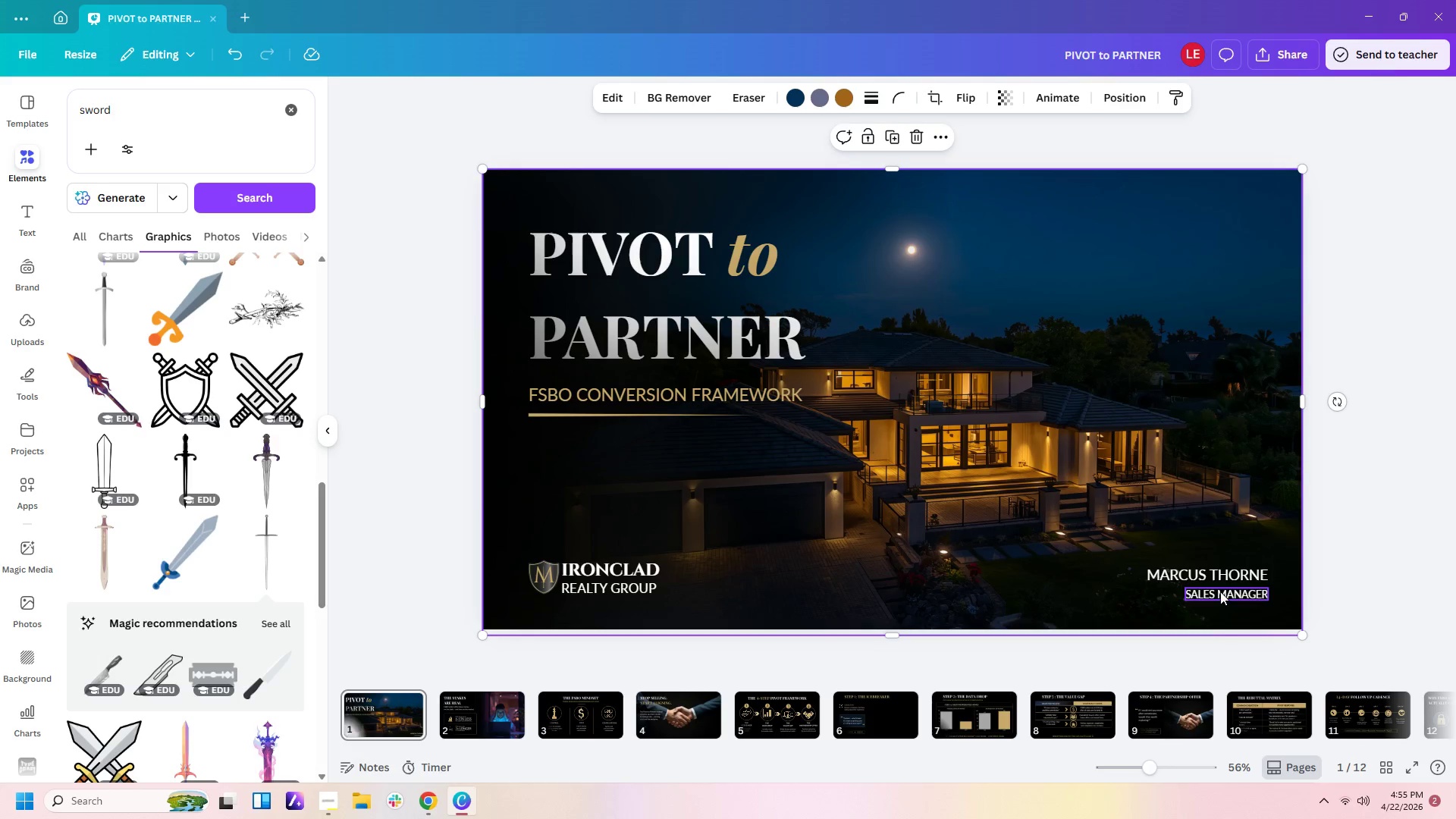 
left_click_drag(start_coordinate=[1221, 592], to_coordinate=[1222, 588])
 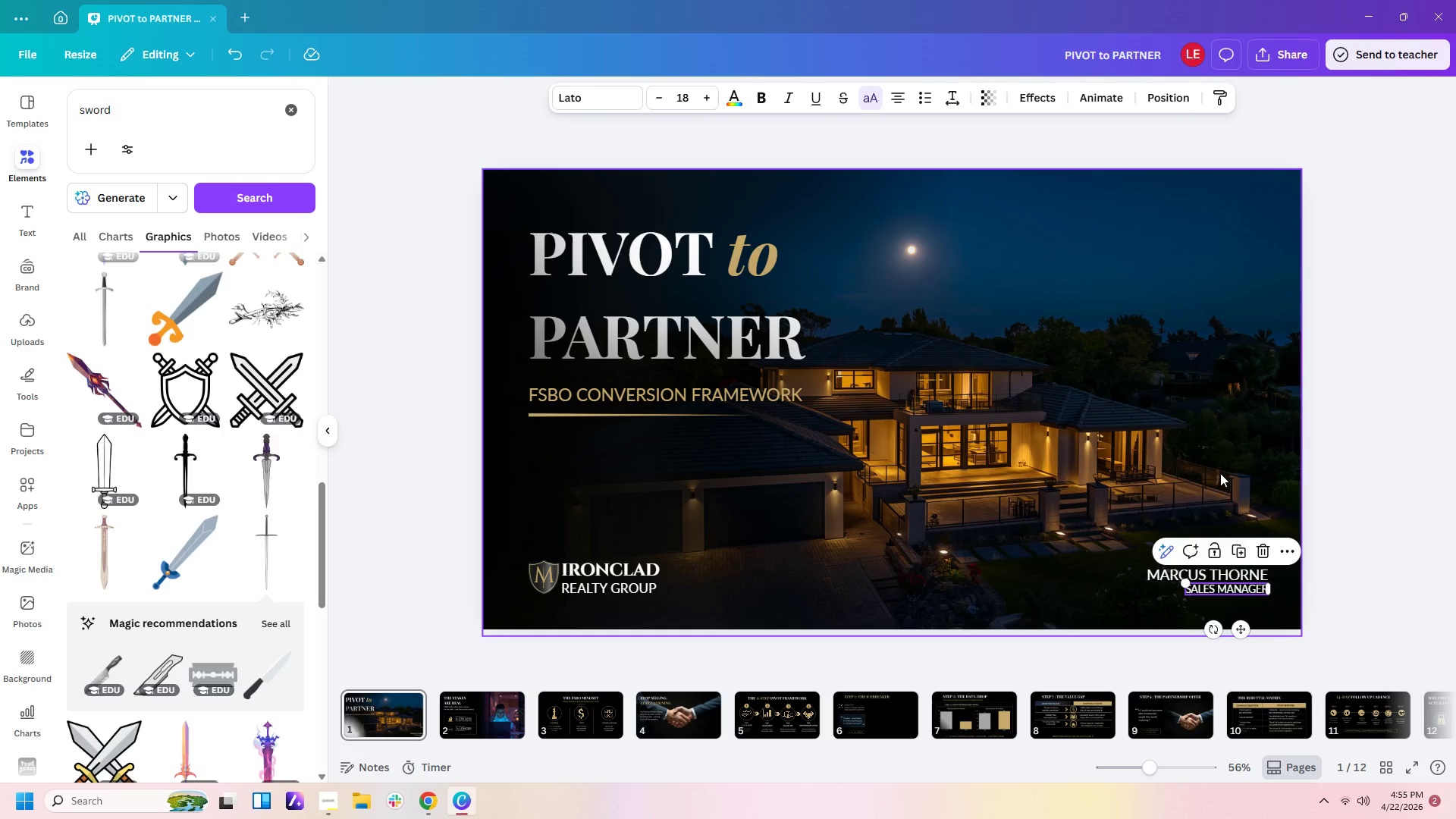 
left_click([1220, 472])
 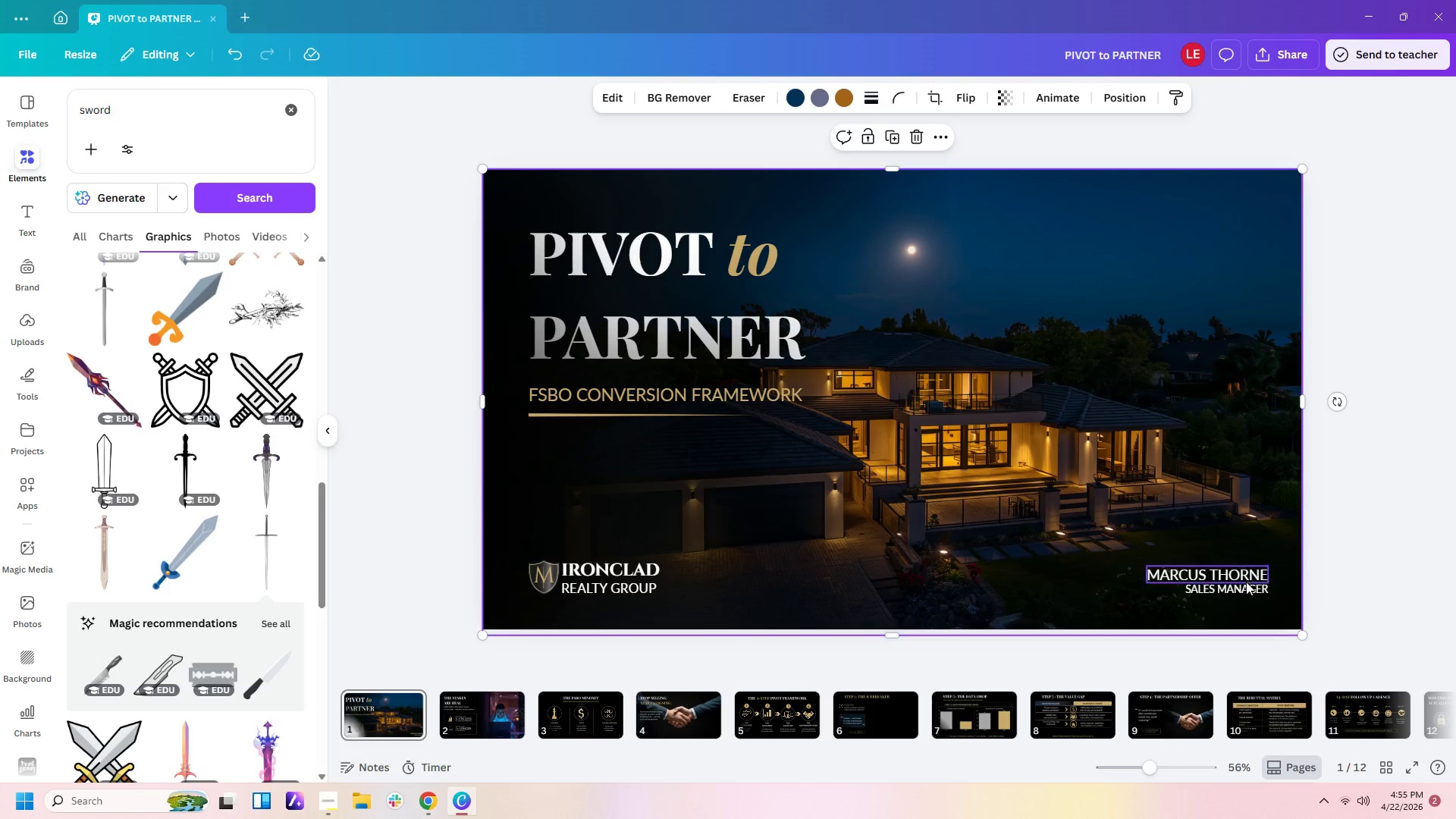 
left_click([1248, 583])
 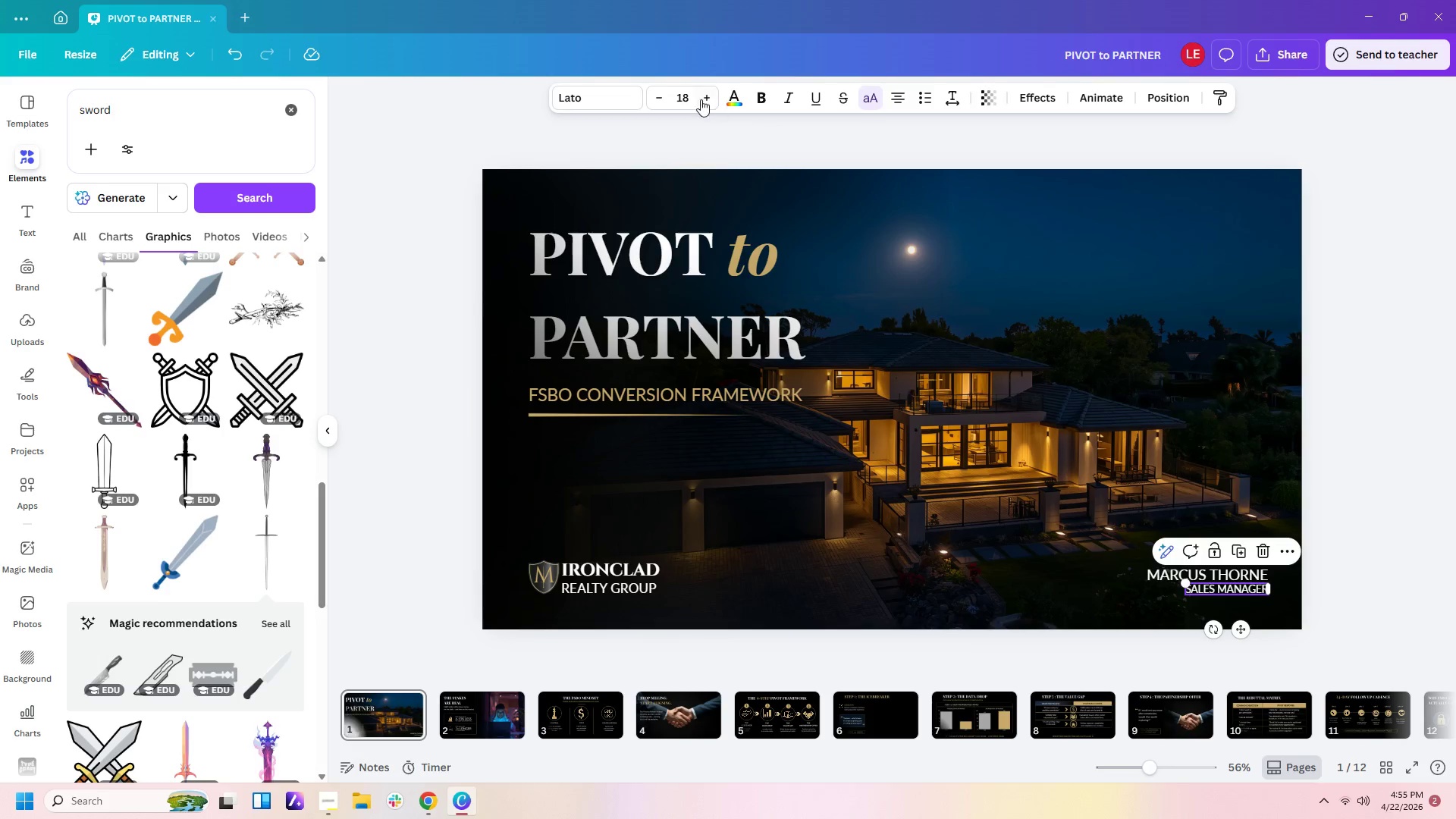 
left_click([685, 99])
 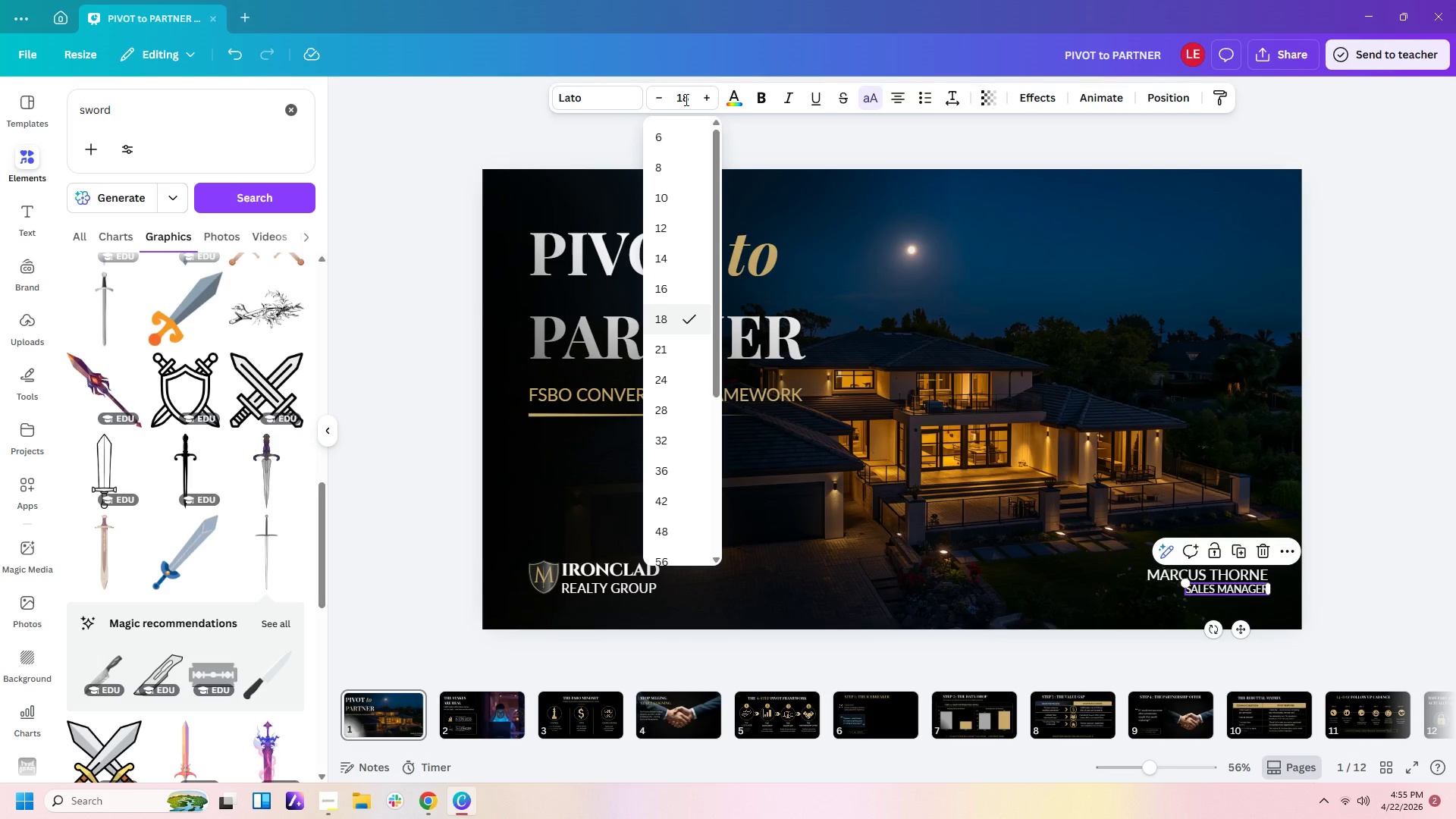 
key(Numpad2)
 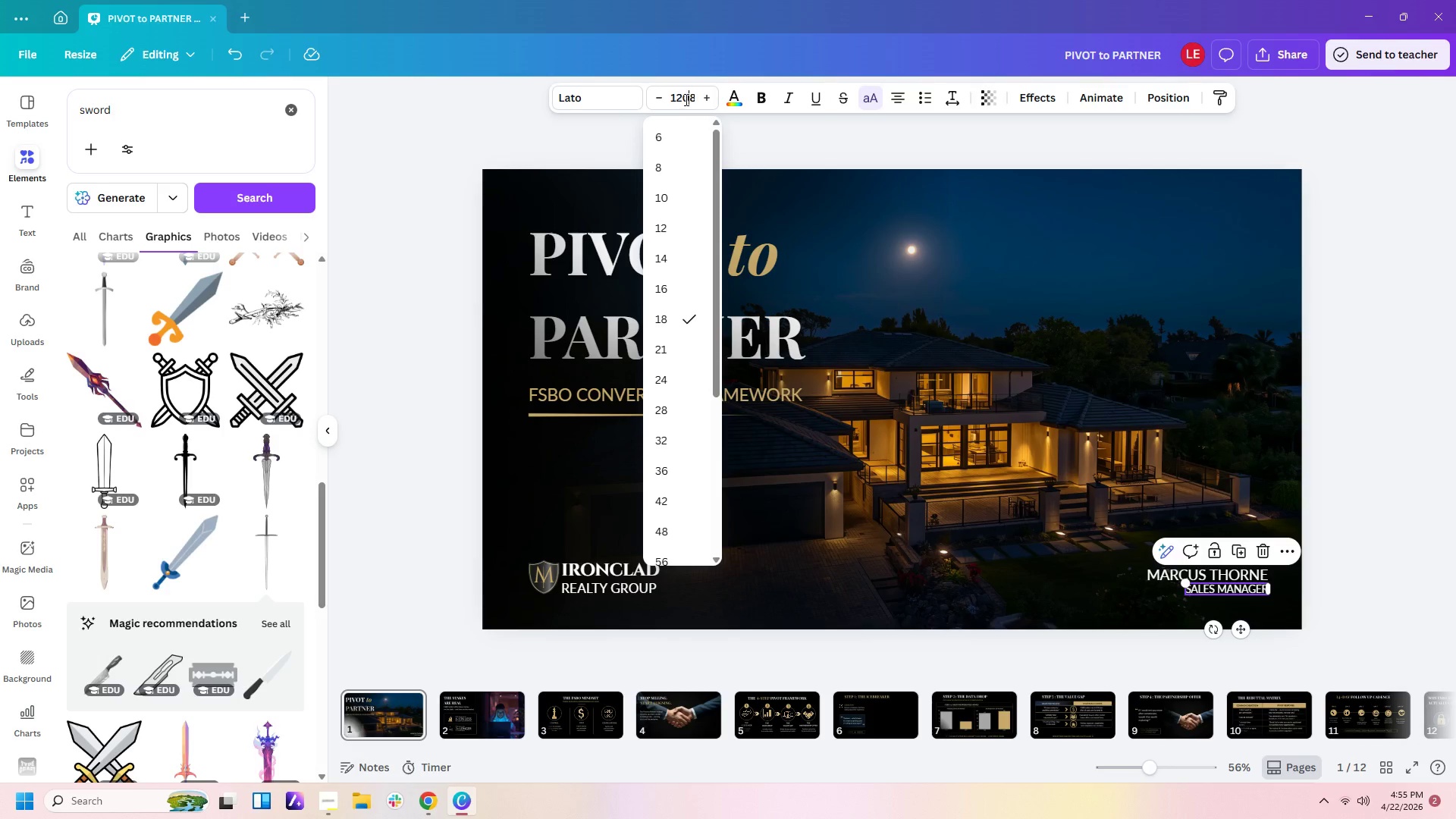 
key(Numpad0)
 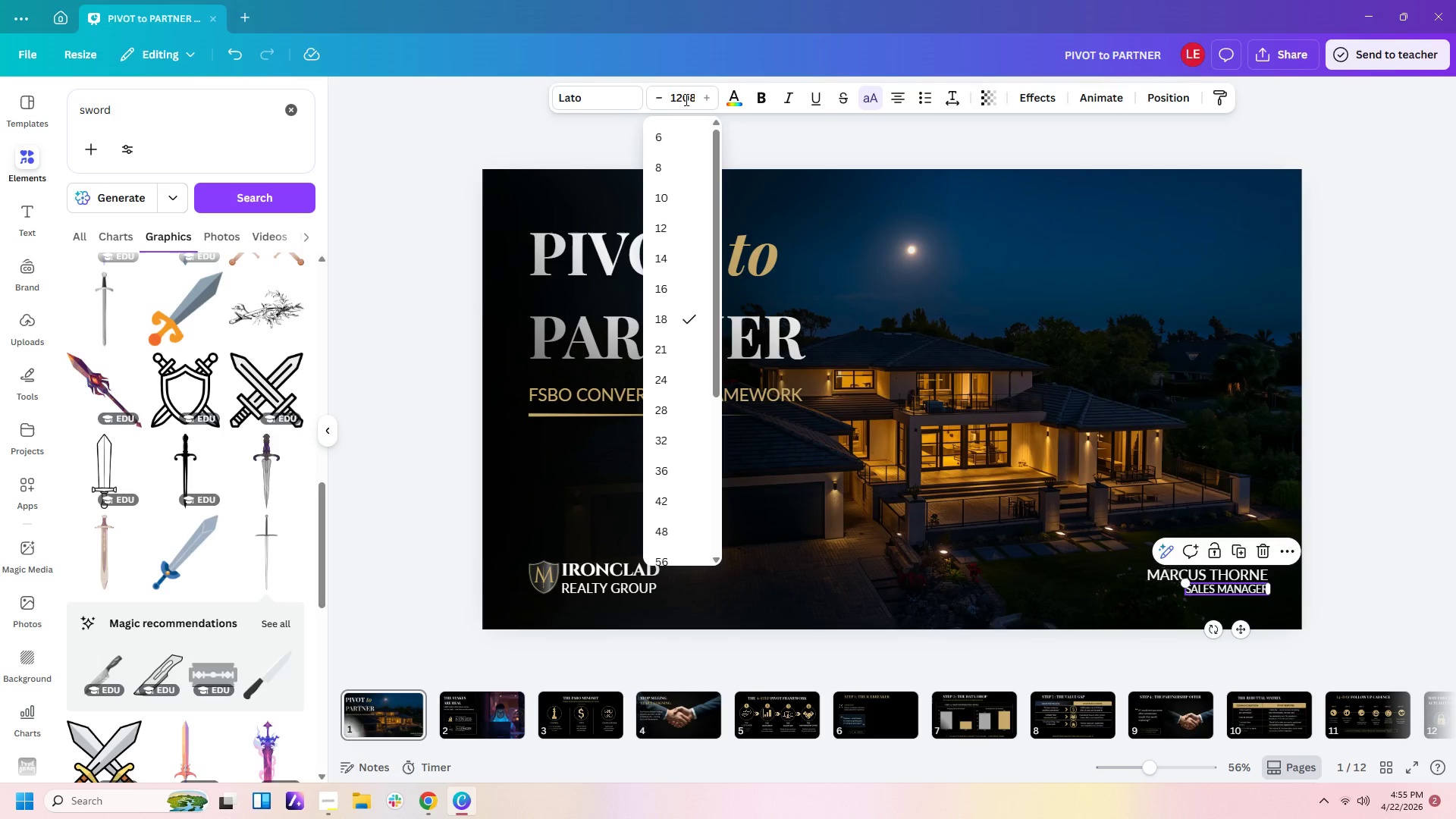 
key(Backspace)
 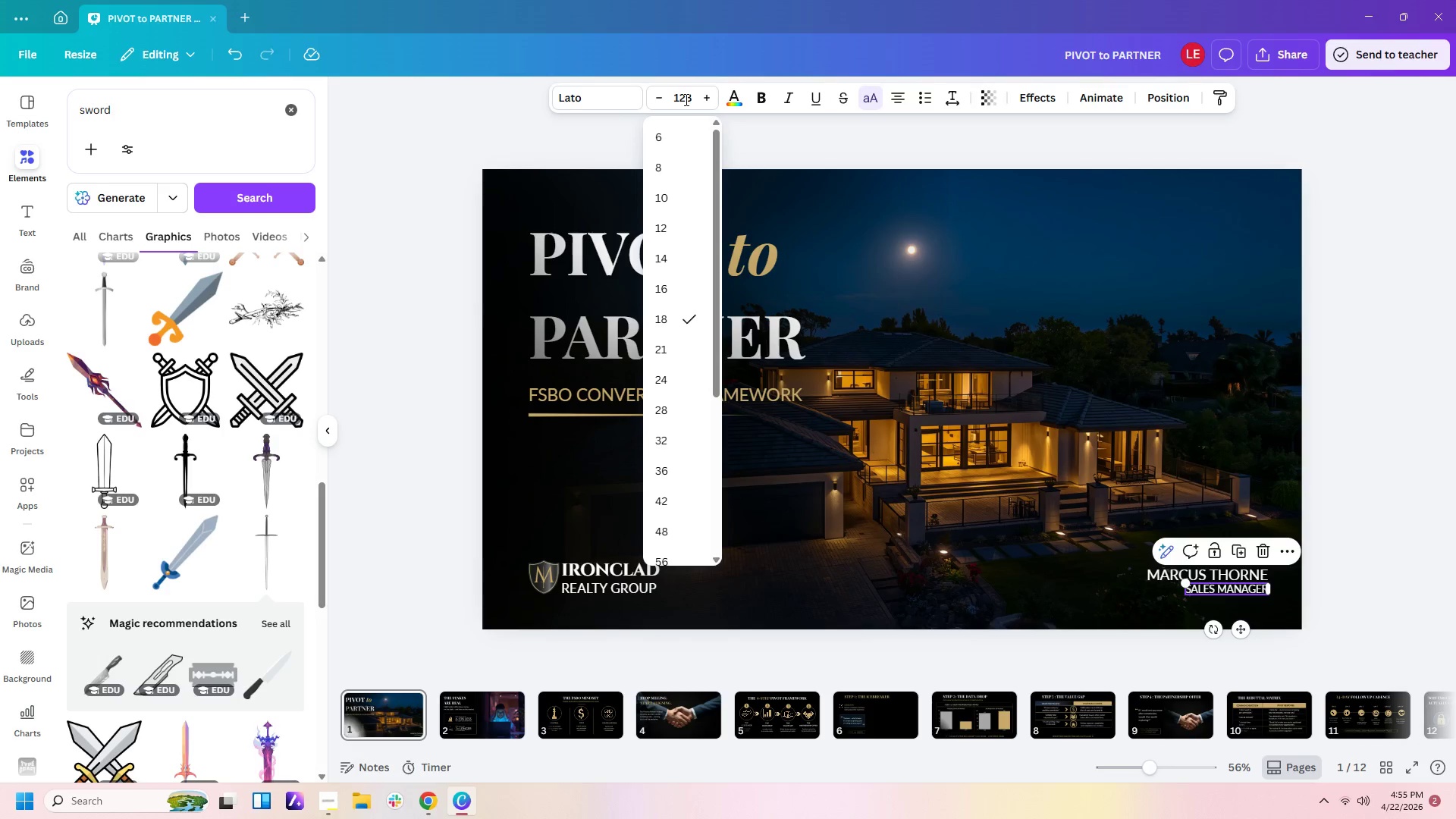 
key(Backspace)
 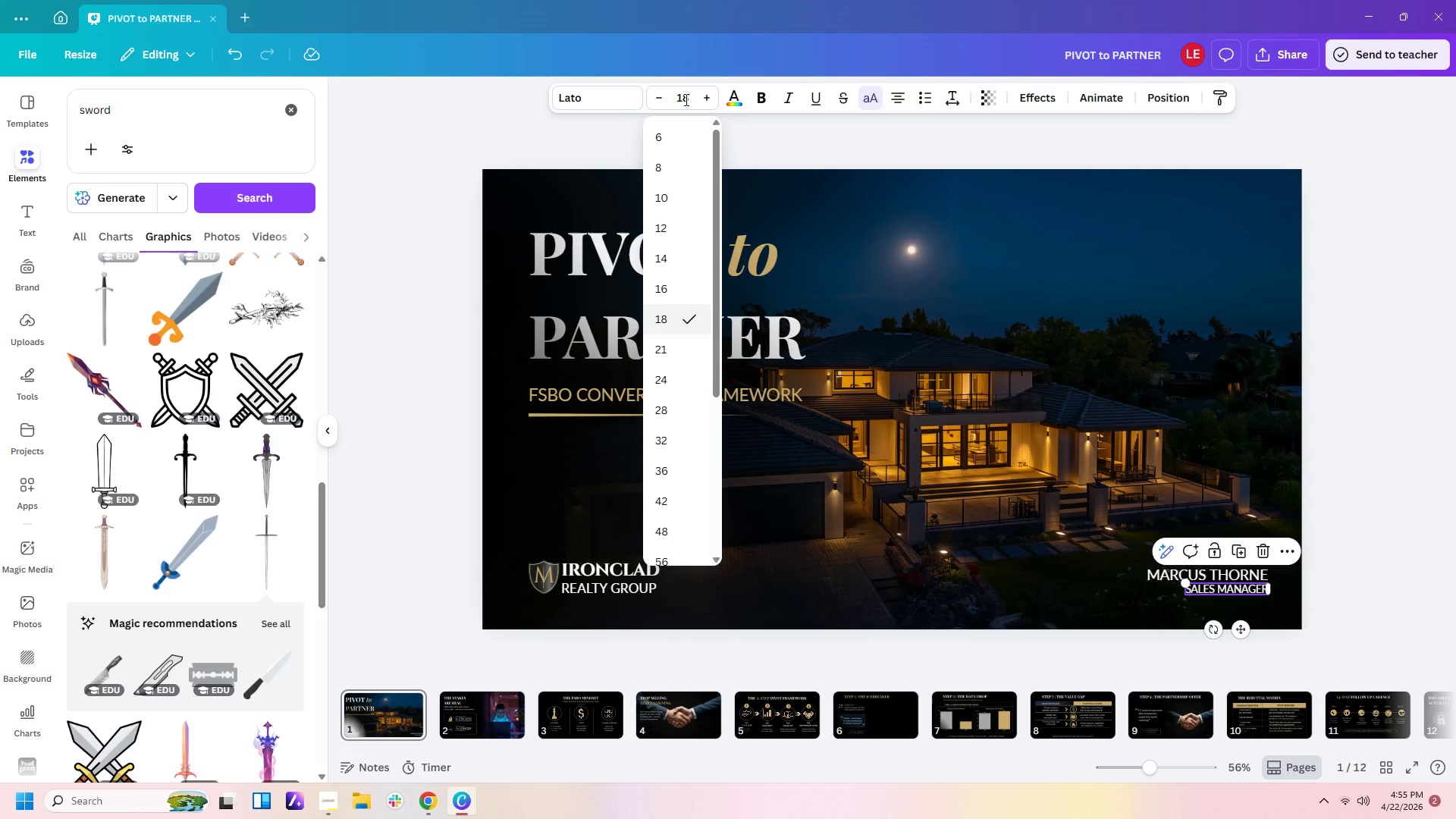 
key(Backspace)
 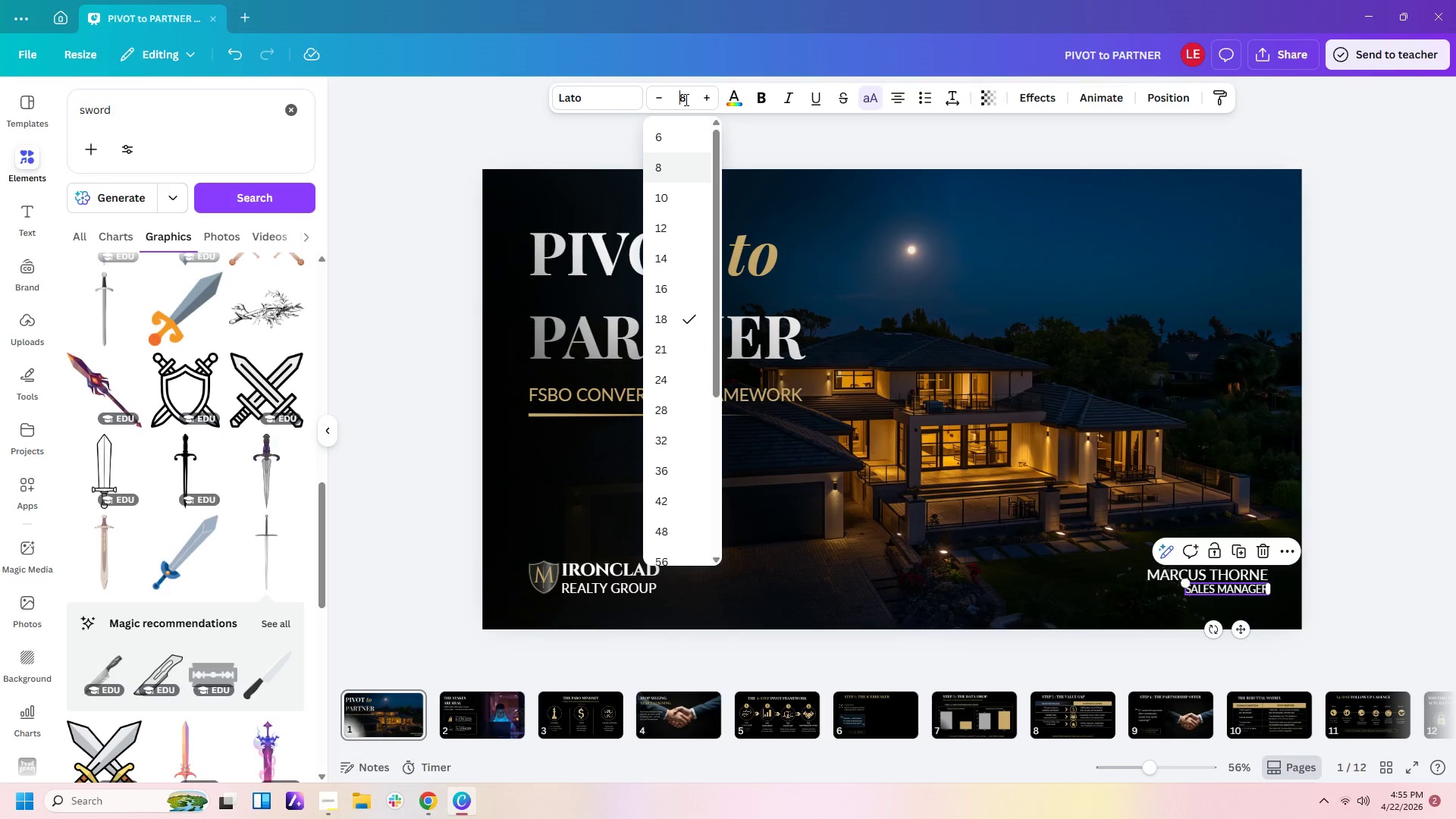 
key(Delete)
 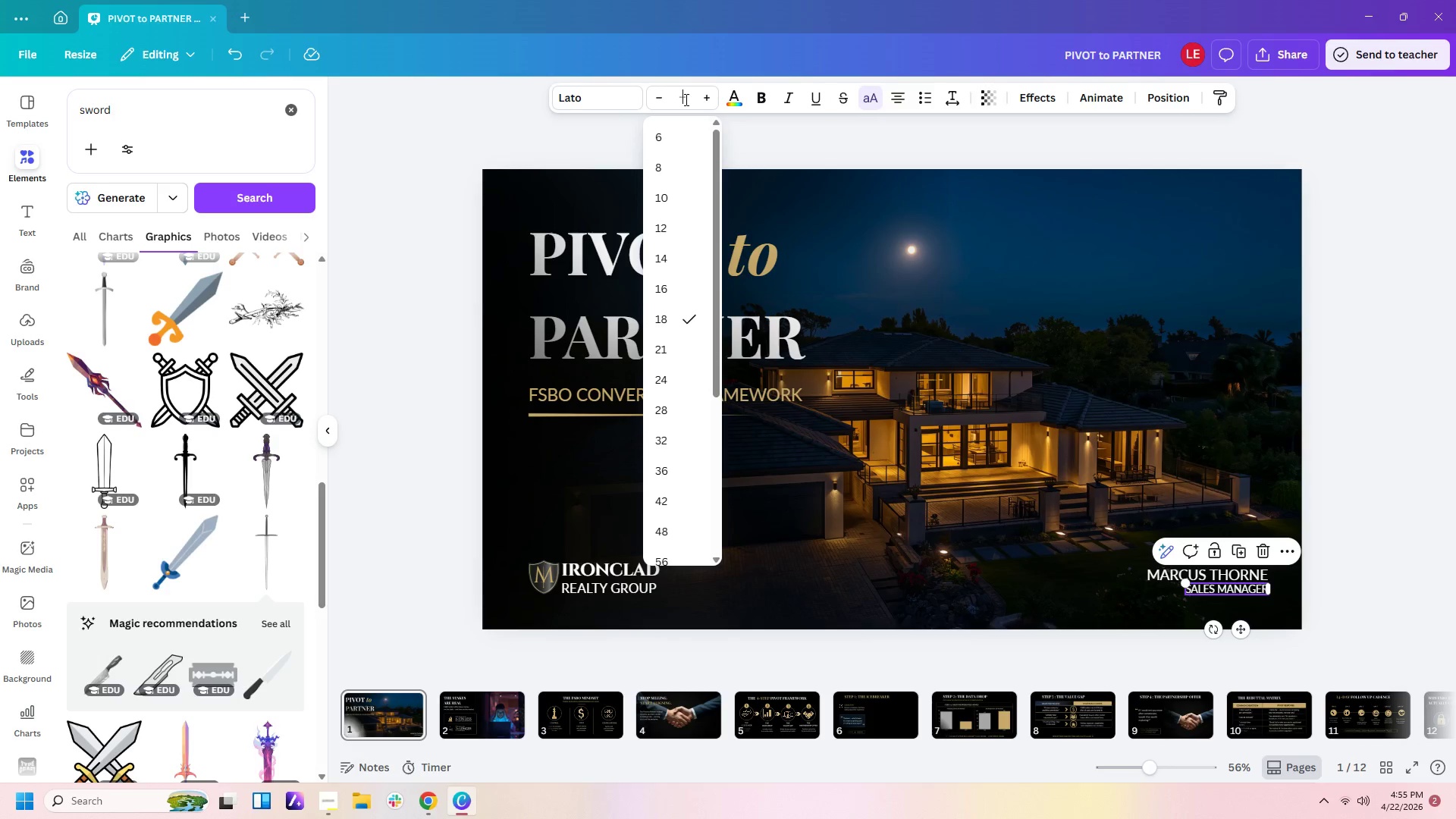 
key(Delete)
 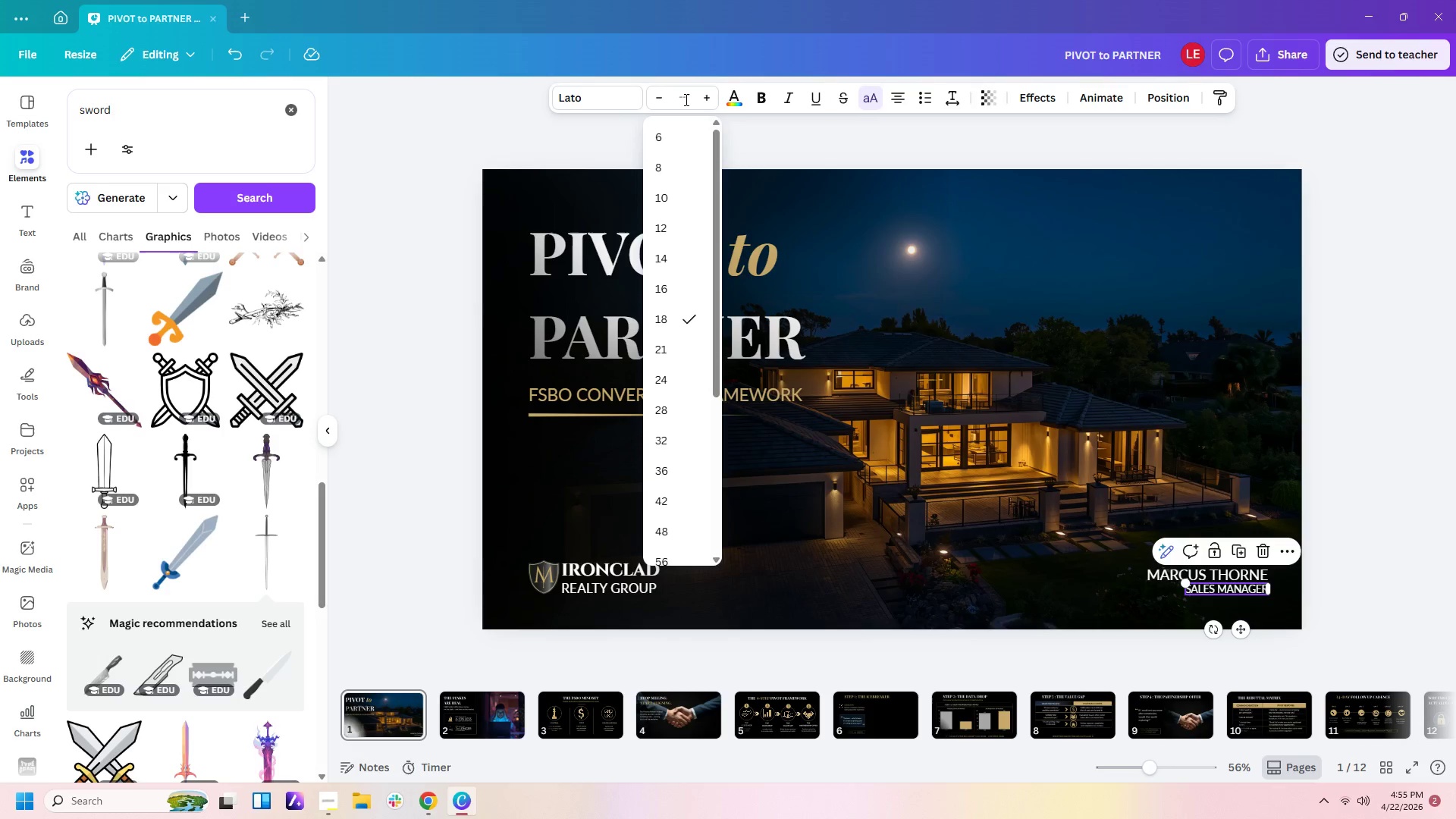 
key(Numpad2)
 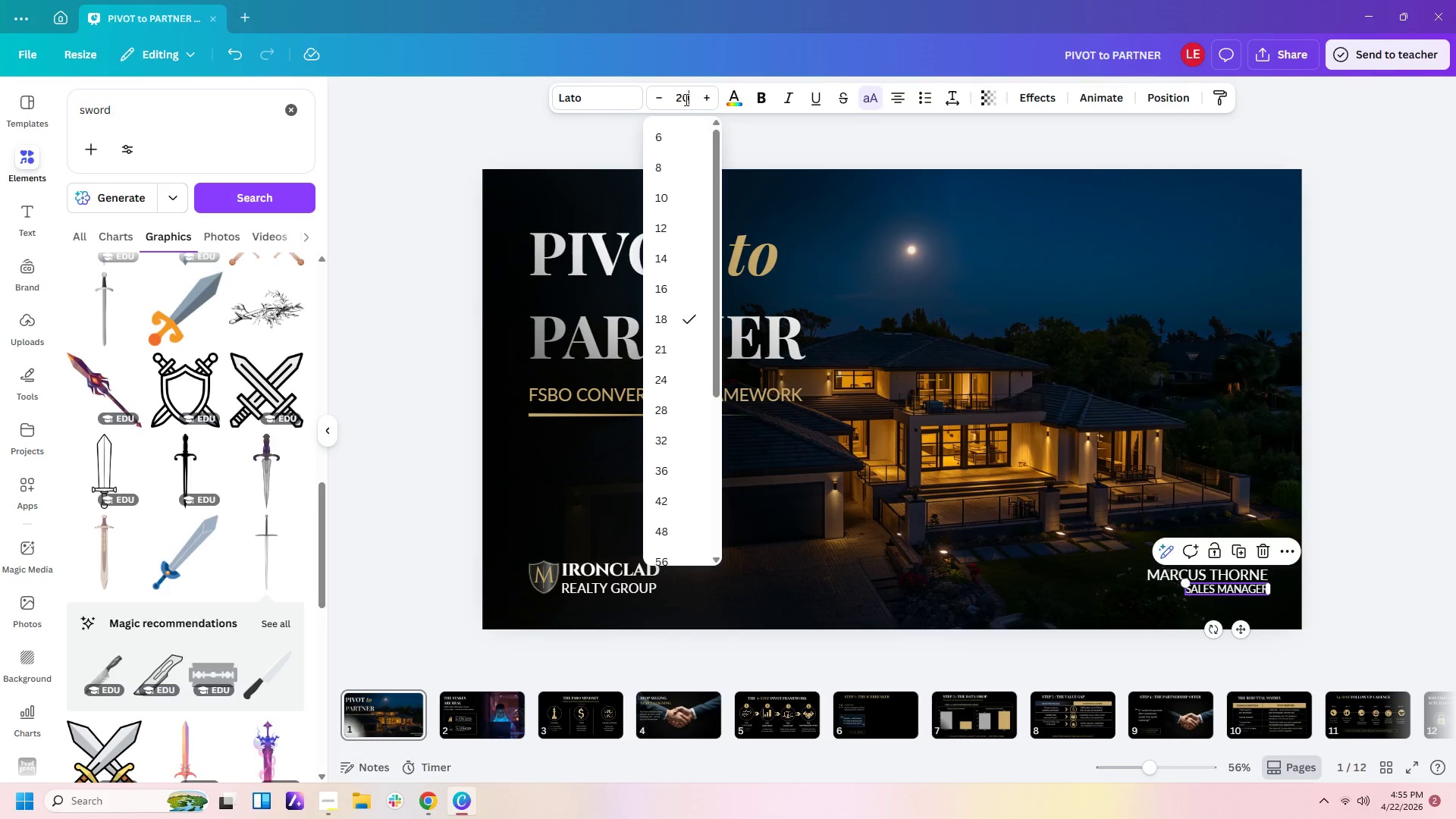 
key(Numpad0)
 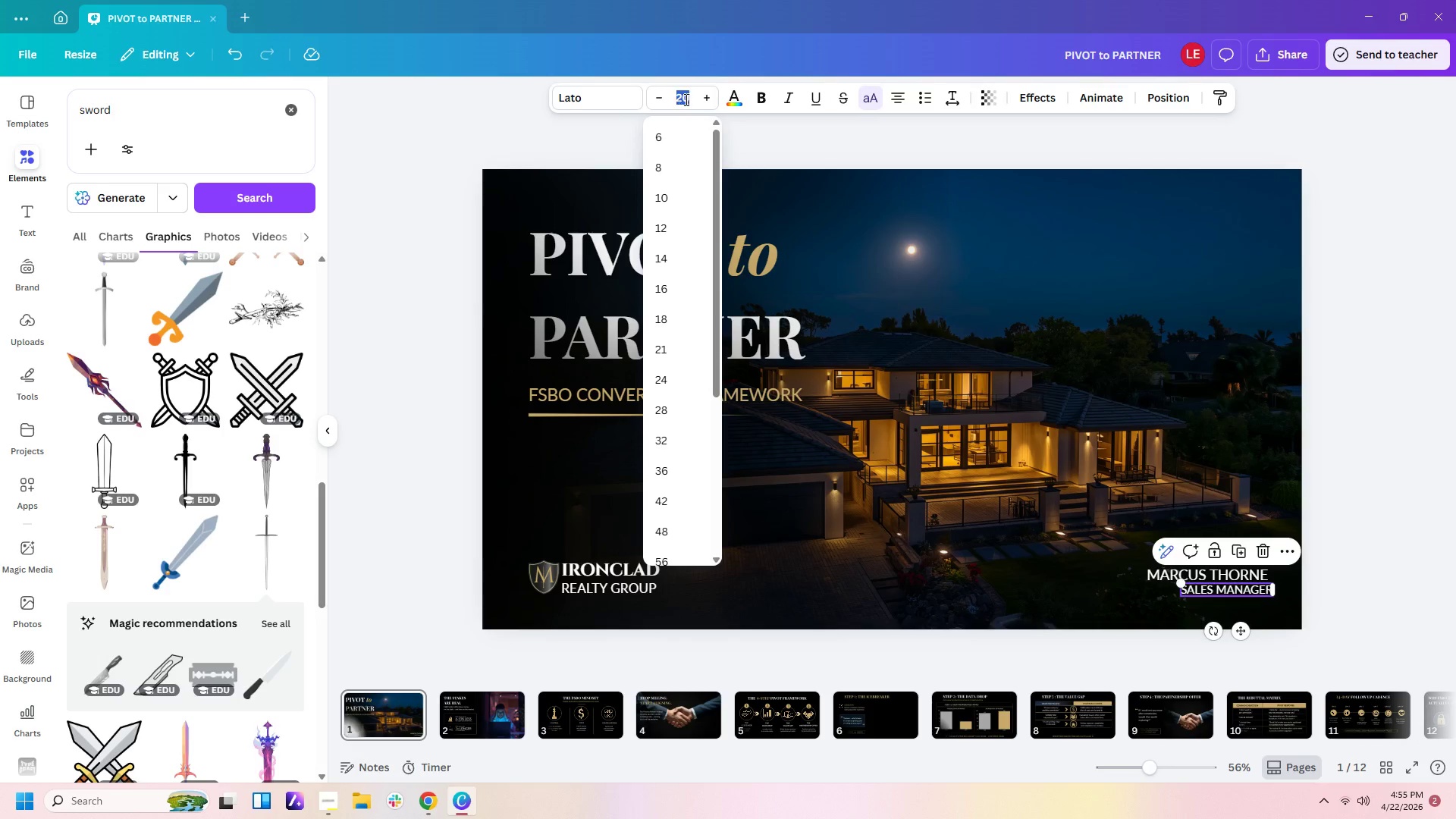 
key(Enter)
 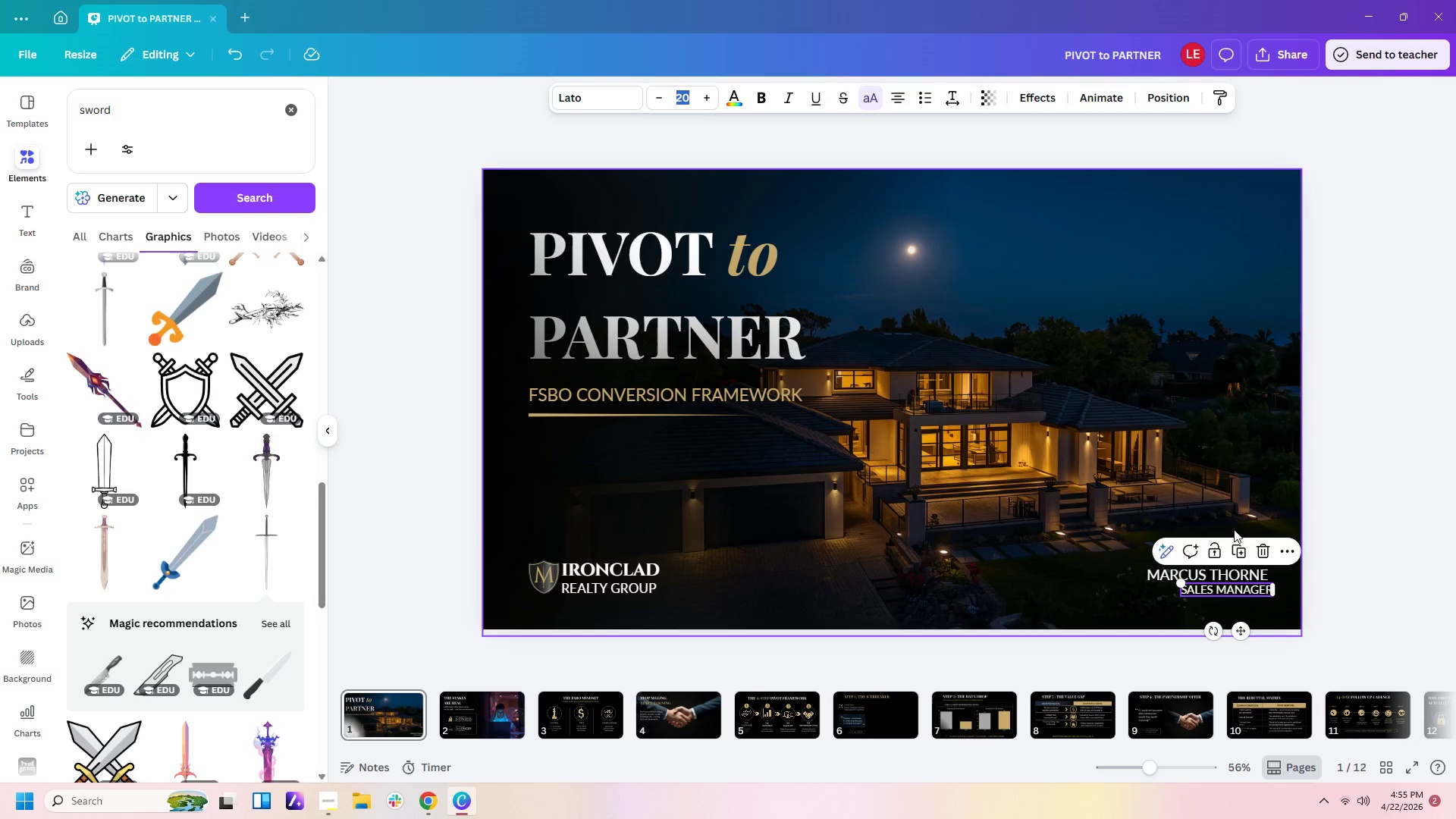 
left_click([1269, 617])
 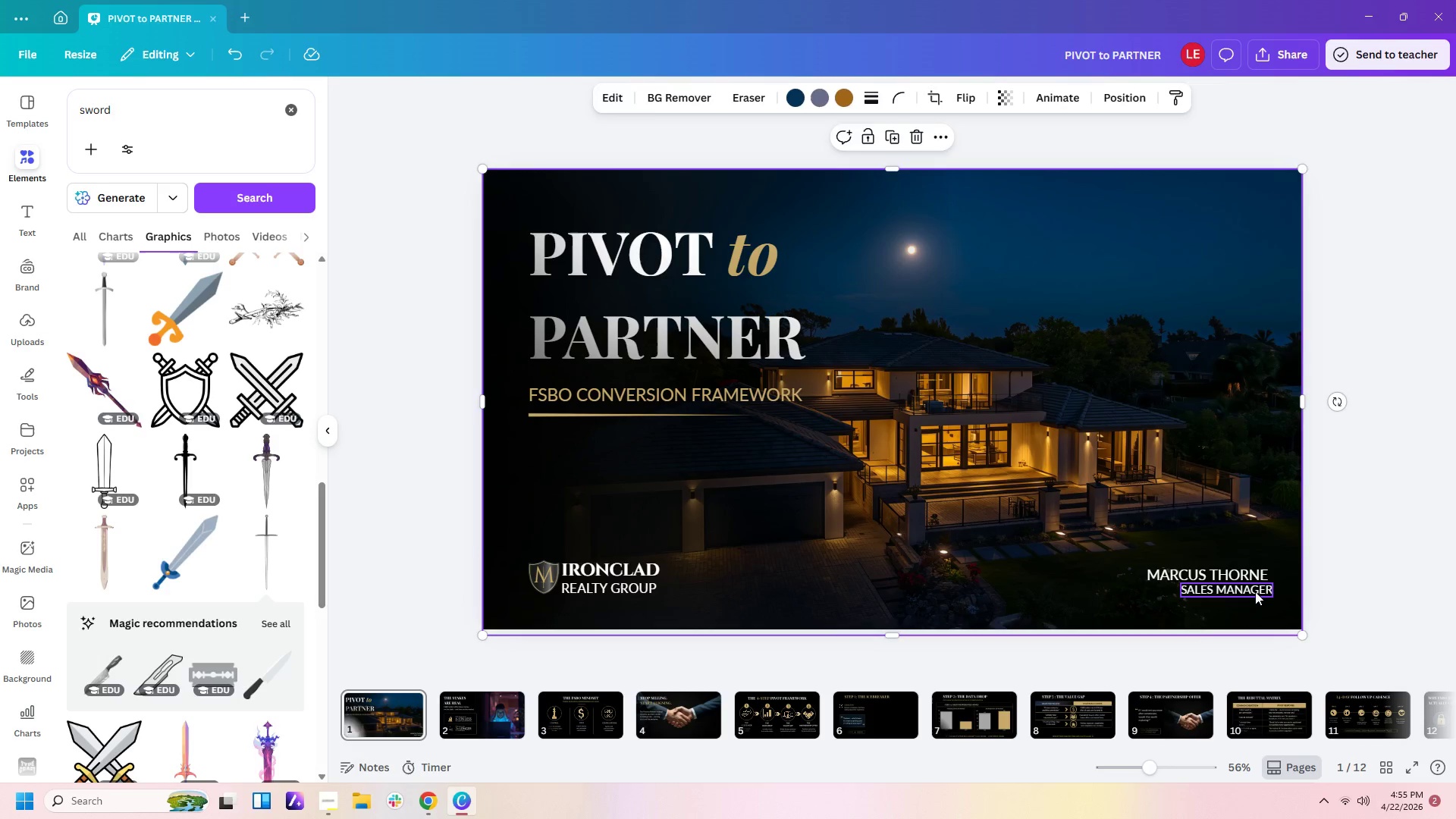 
left_click_drag(start_coordinate=[1255, 592], to_coordinate=[1249, 594])
 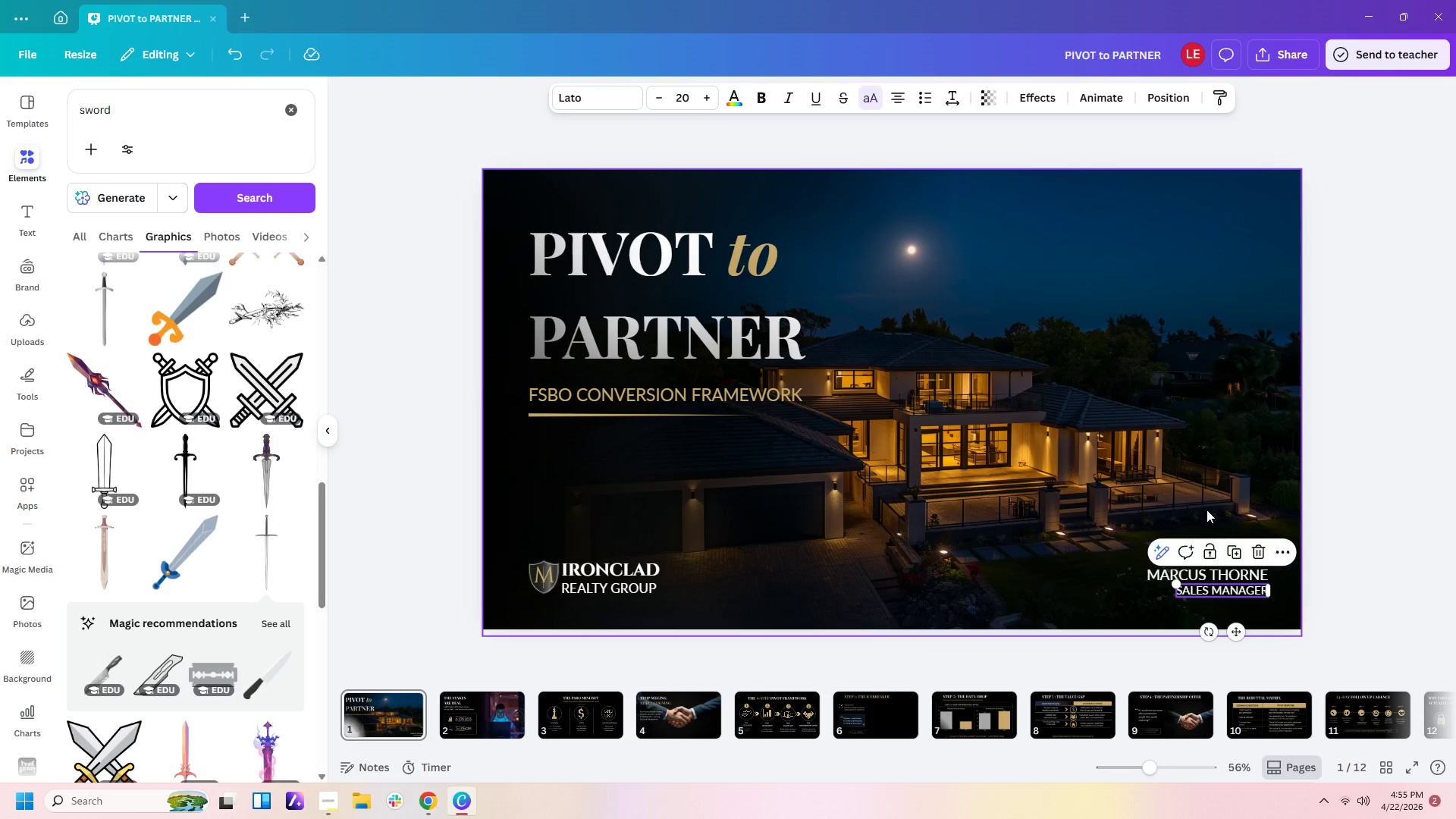 
left_click([1207, 510])
 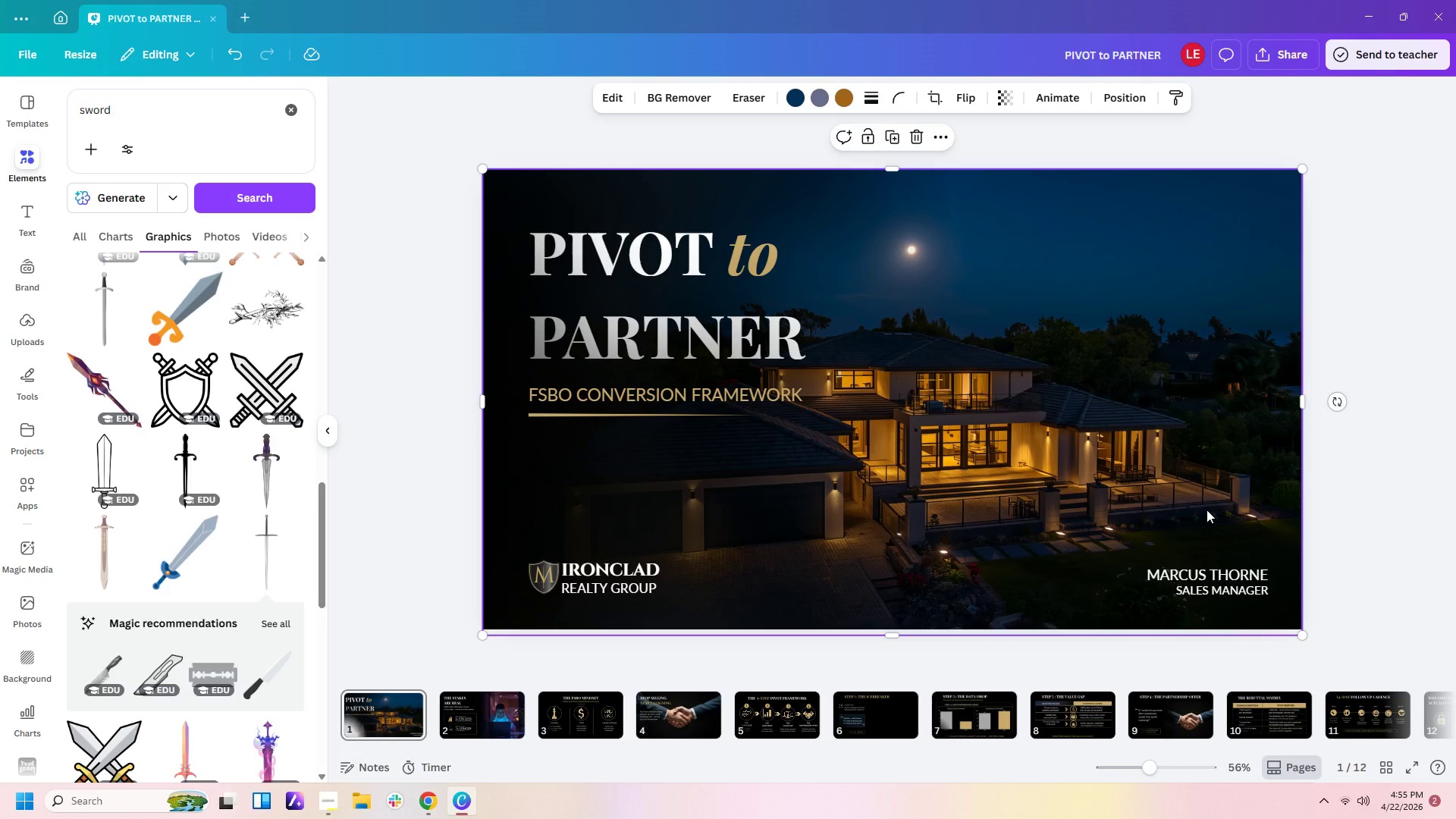 
wait(9.94)
 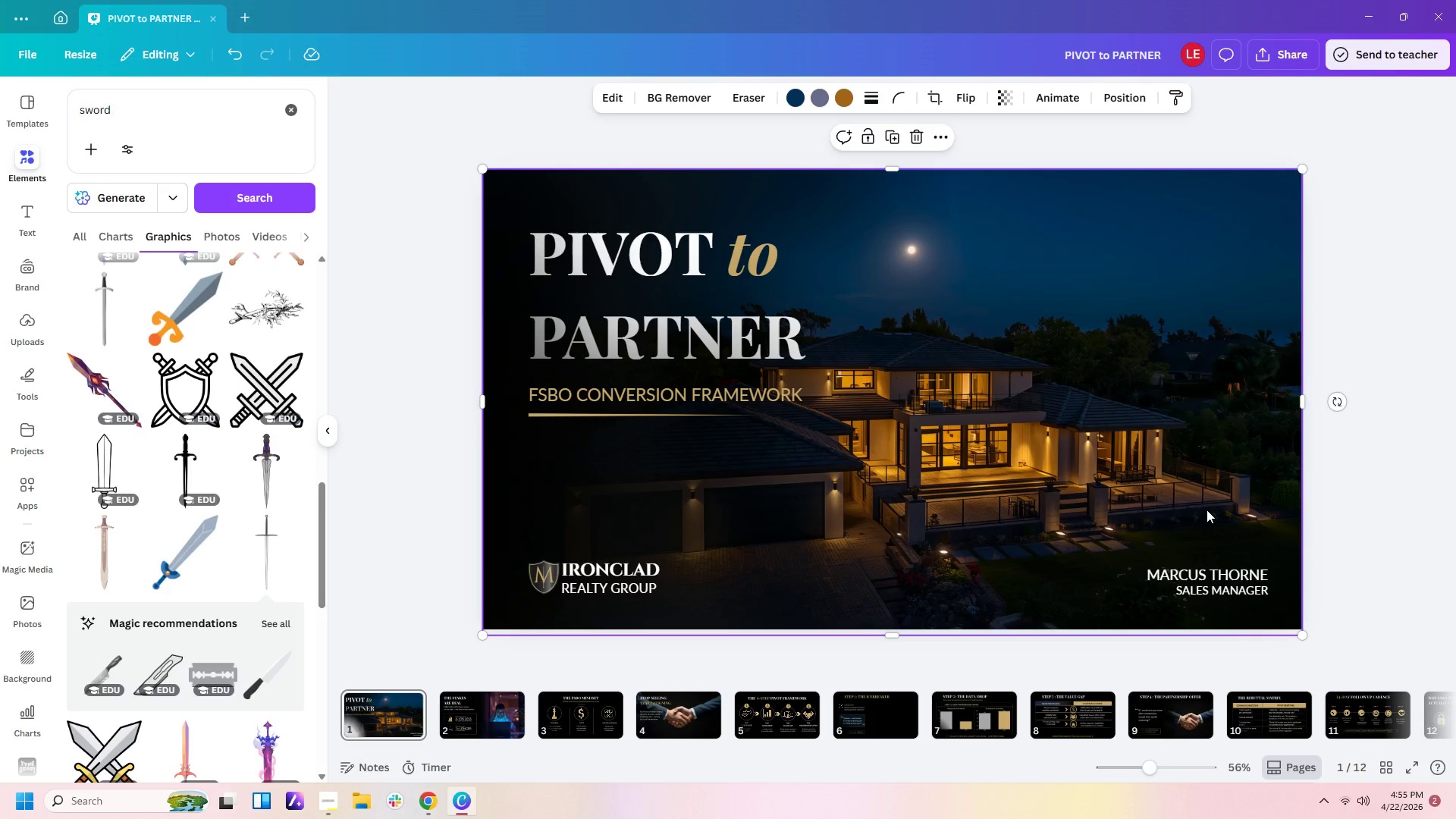 
left_click([482, 720])
 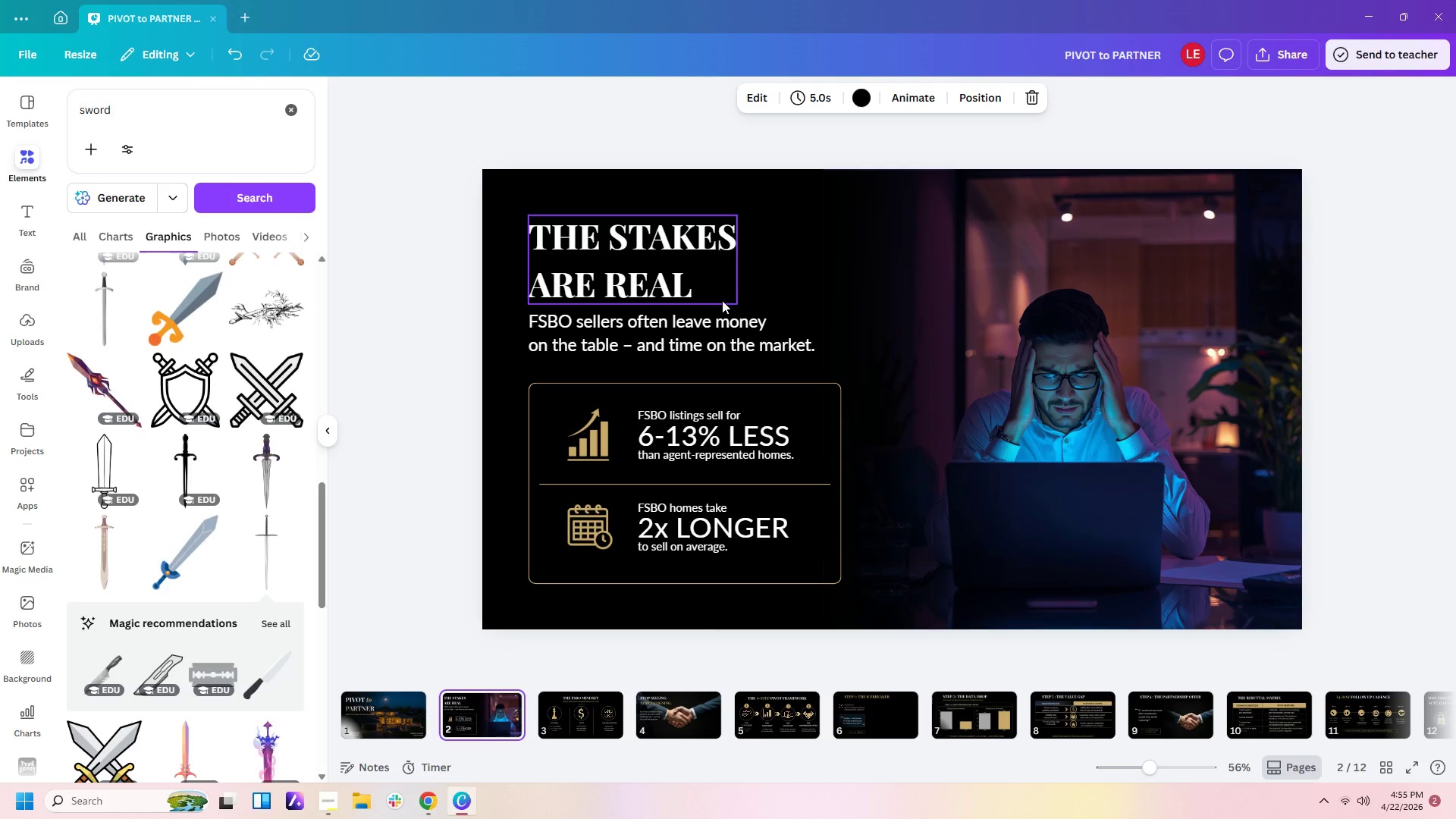 
left_click([671, 251])
 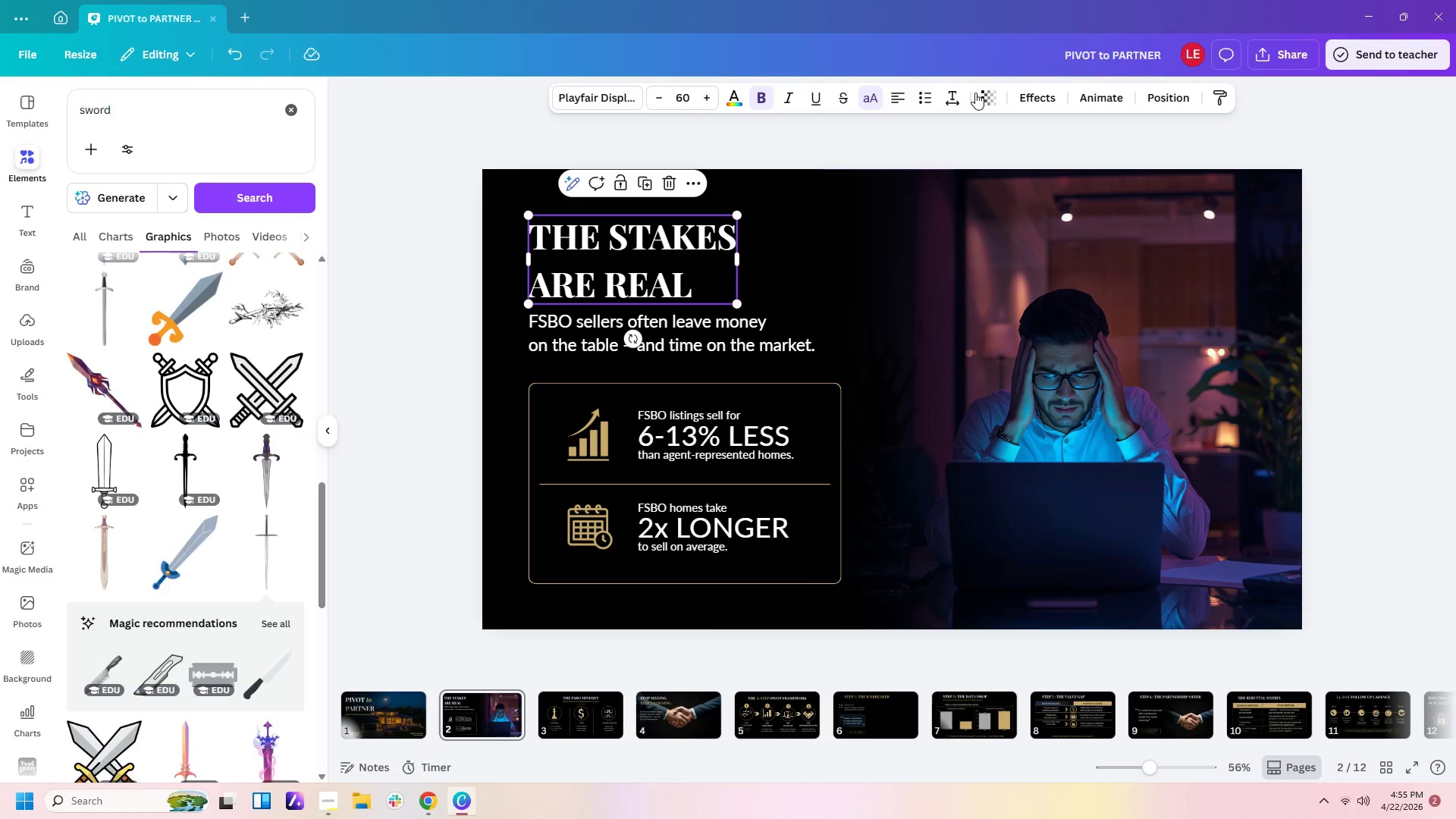 
left_click([960, 95])
 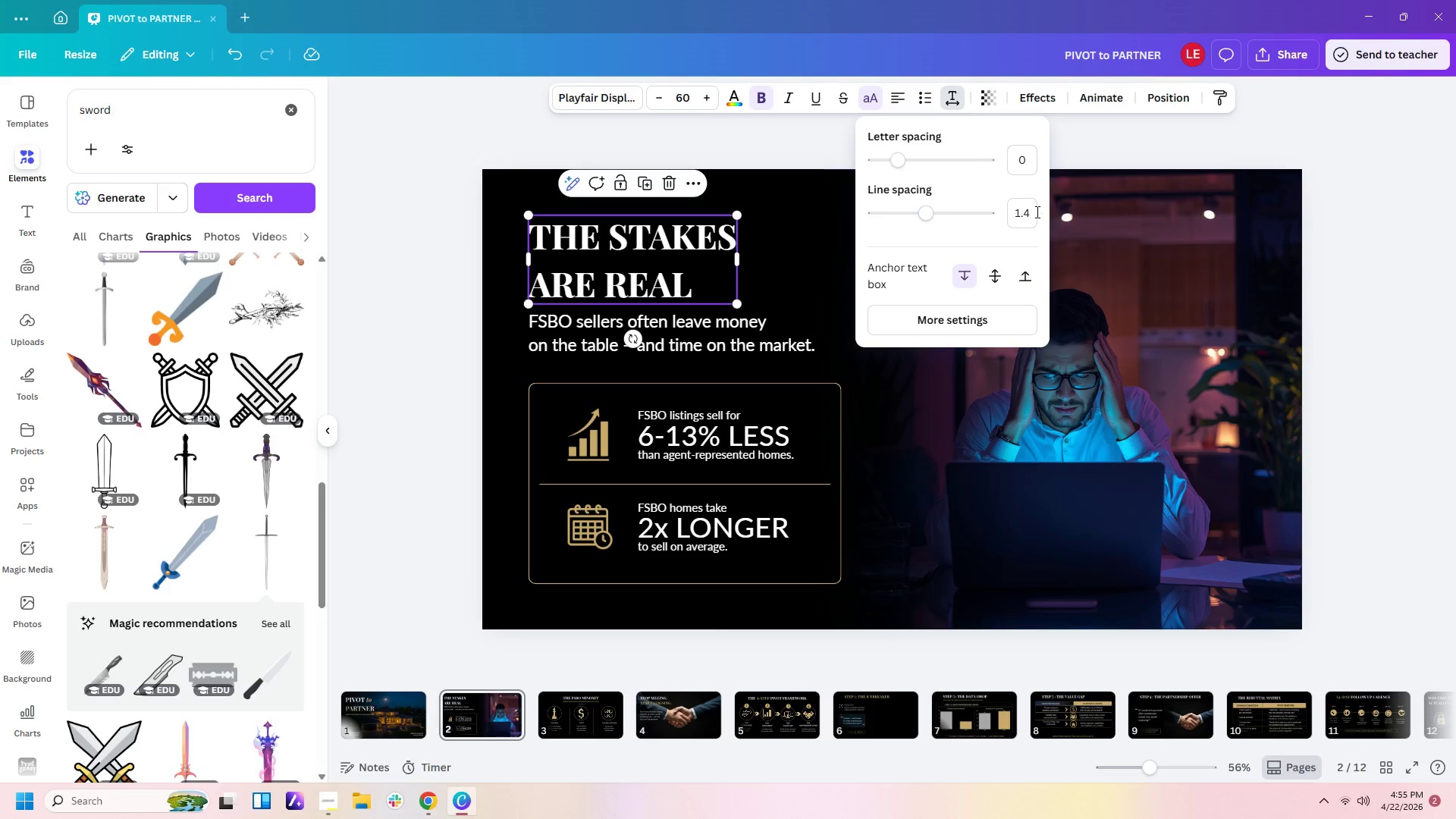 
left_click_drag(start_coordinate=[927, 212], to_coordinate=[913, 212])
 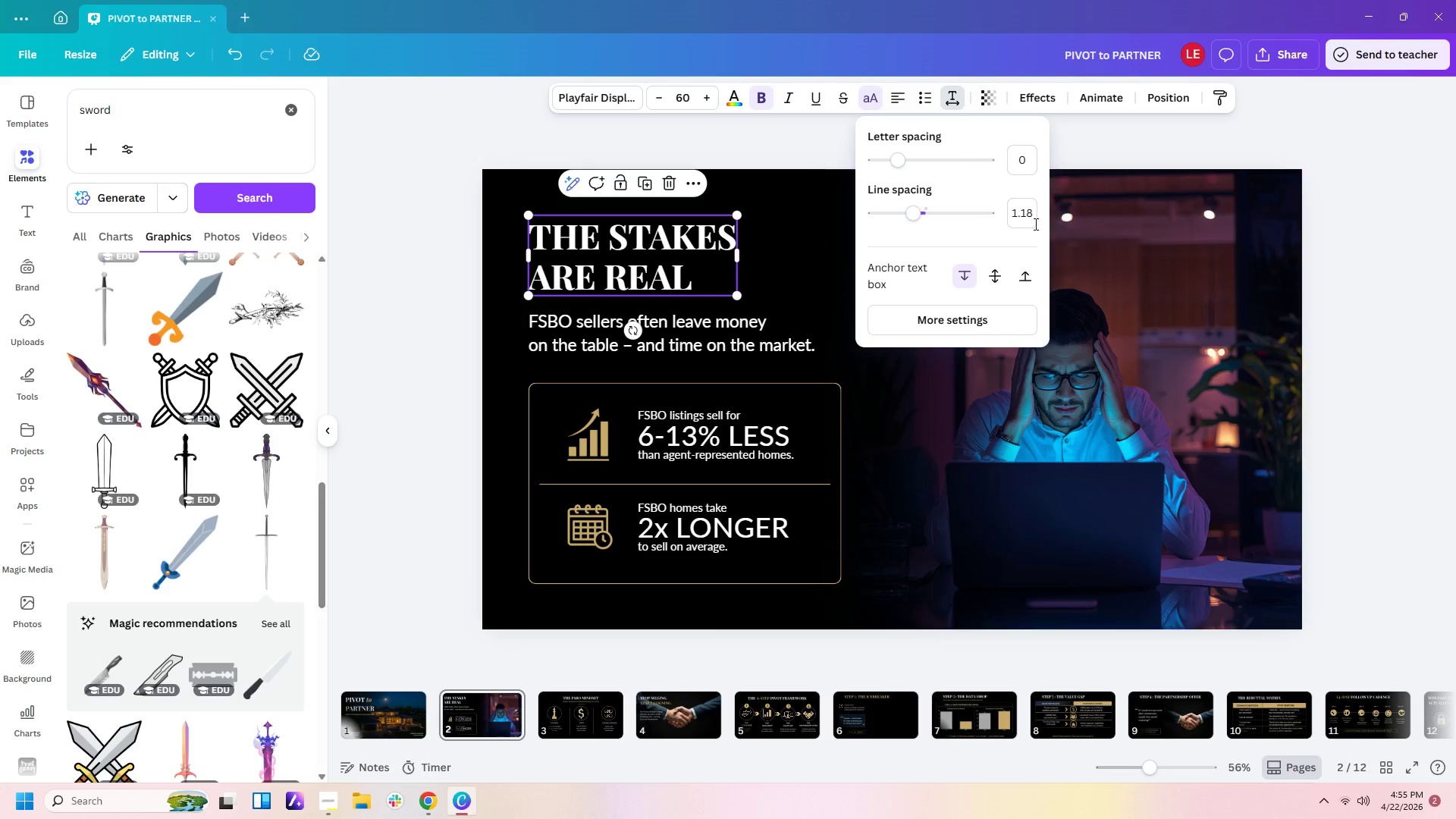 
left_click([1025, 223])
 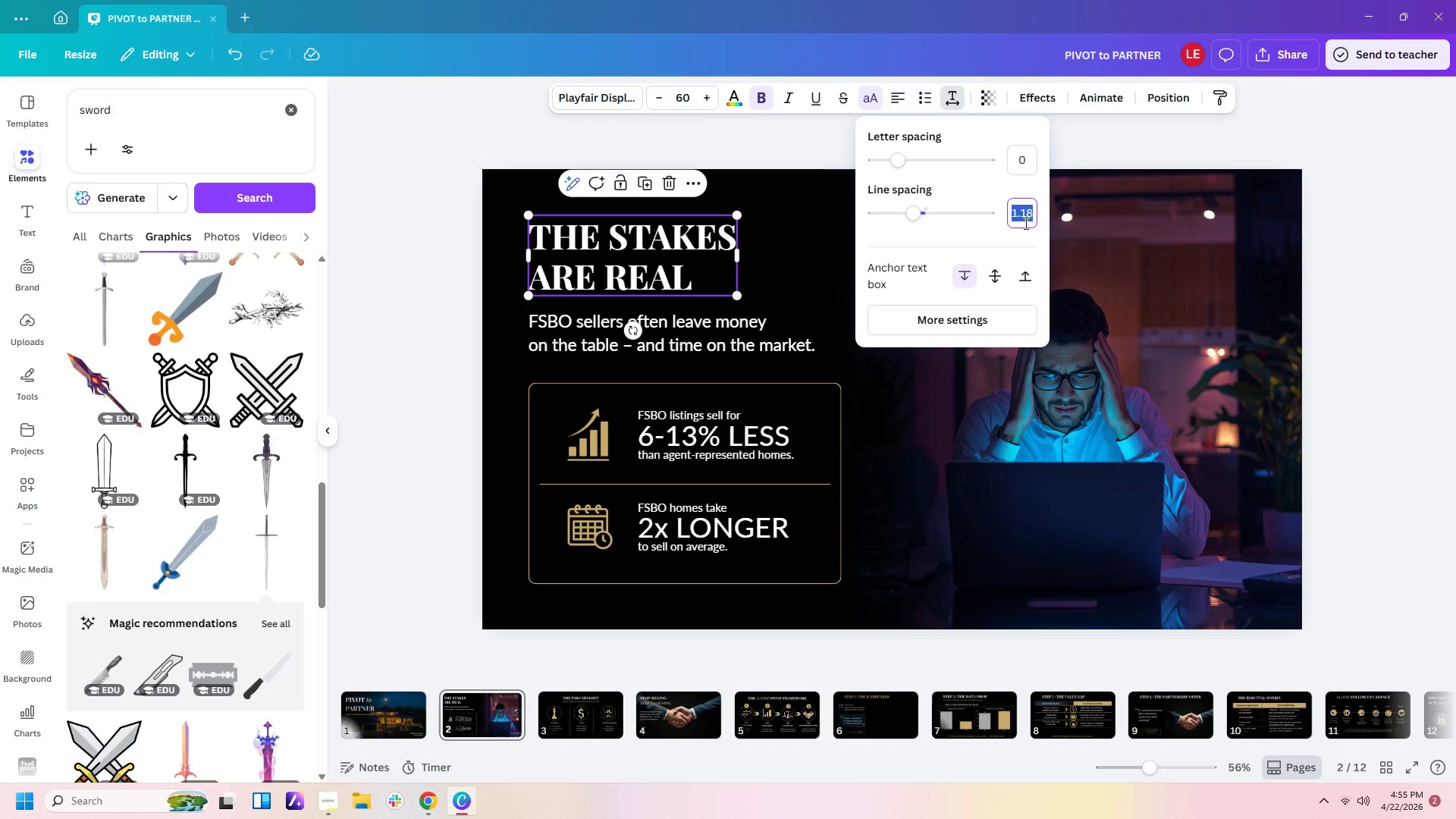 
key(Numpad1)
 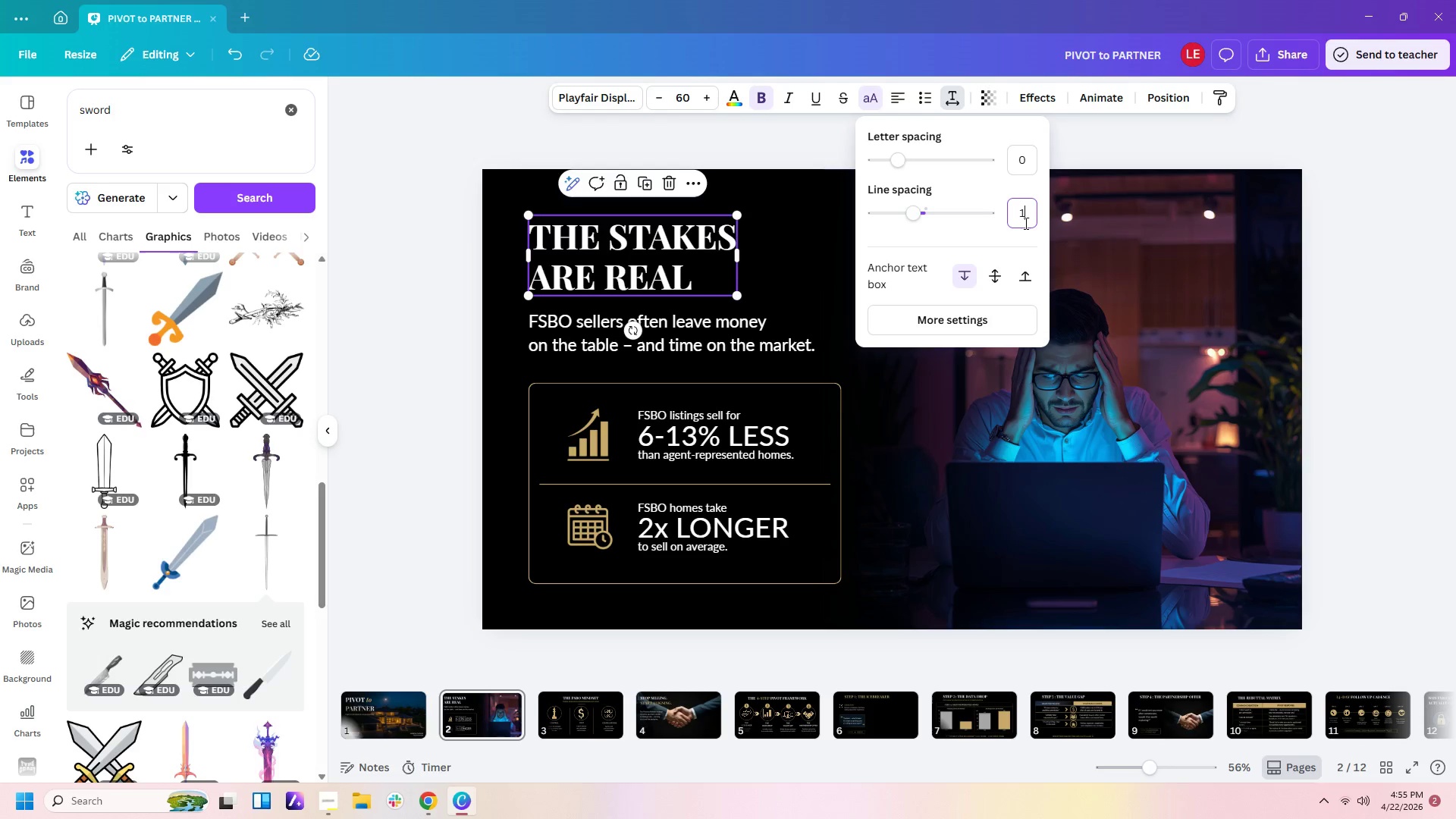 
key(Enter)
 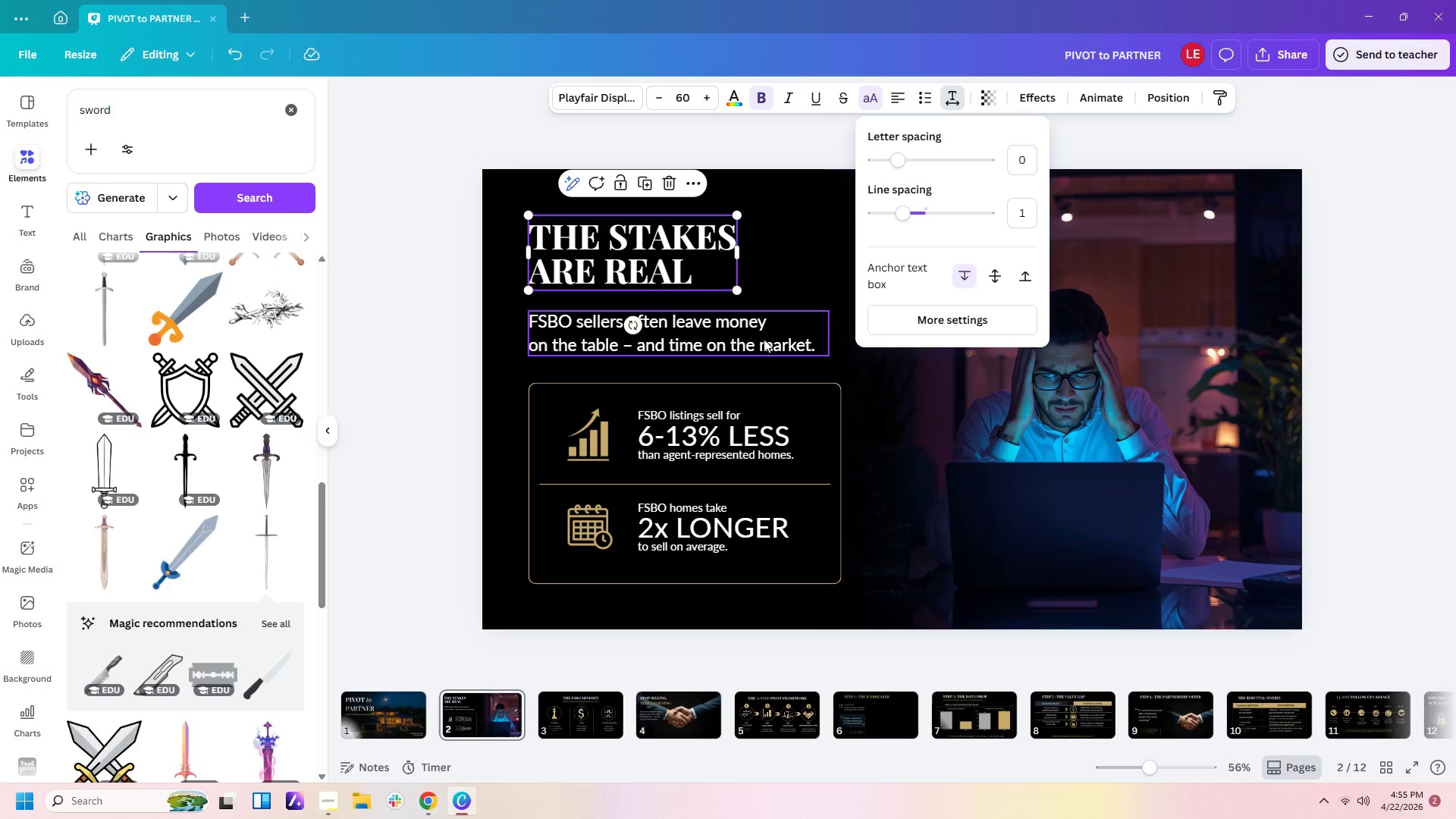 
wait(6.69)
 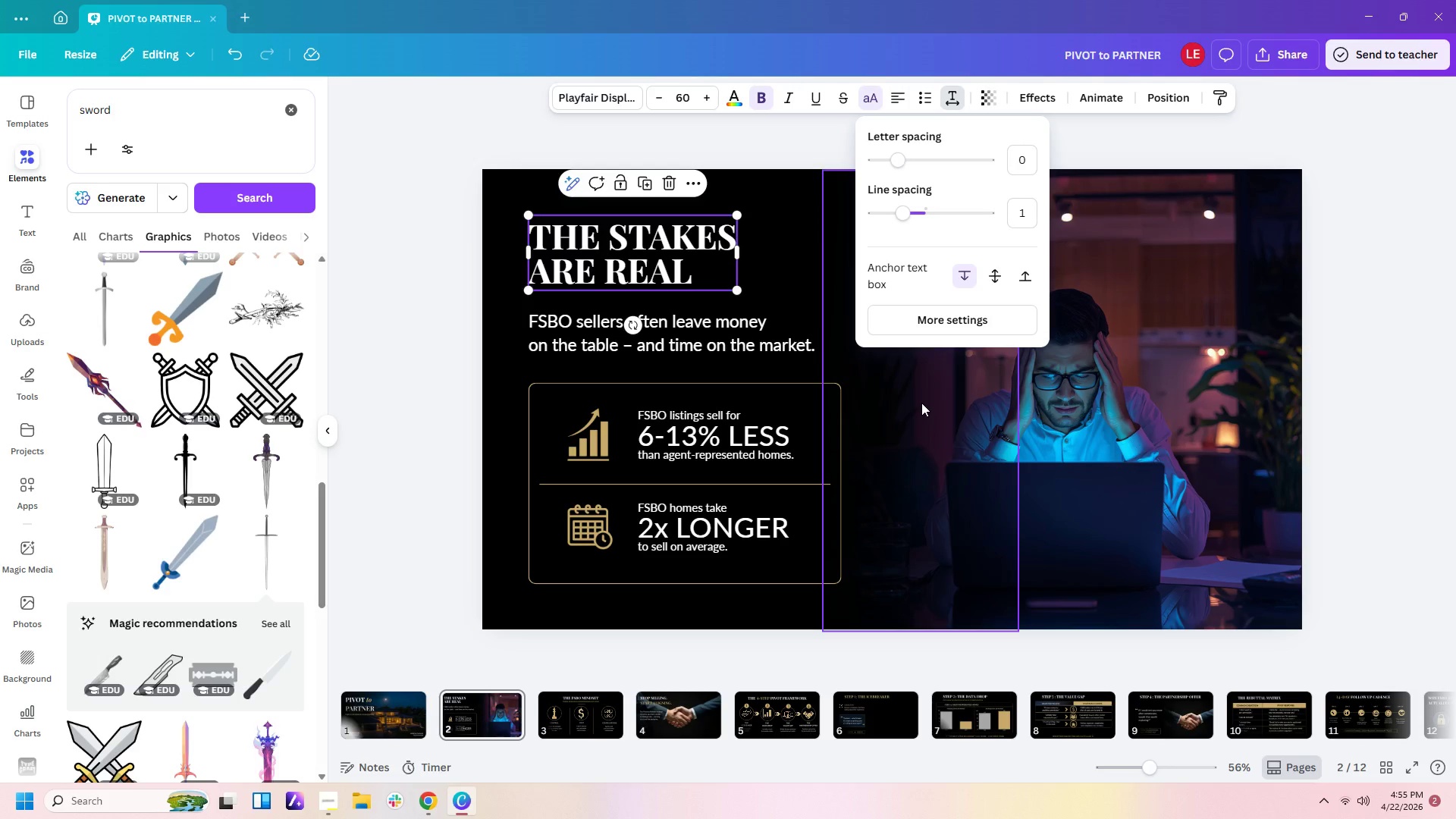 
left_click_drag(start_coordinate=[785, 332], to_coordinate=[785, 319])
 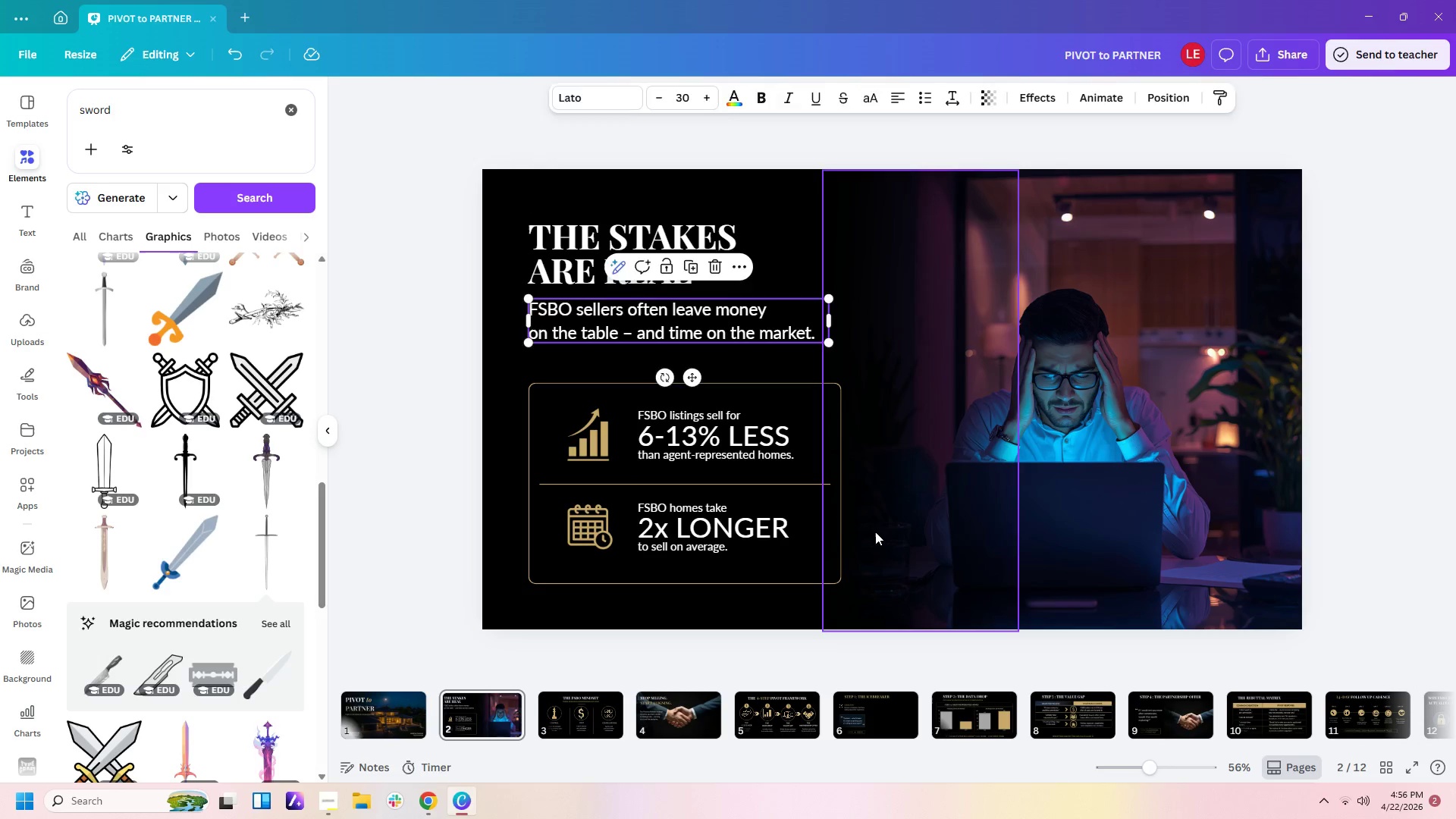 
left_click([875, 532])
 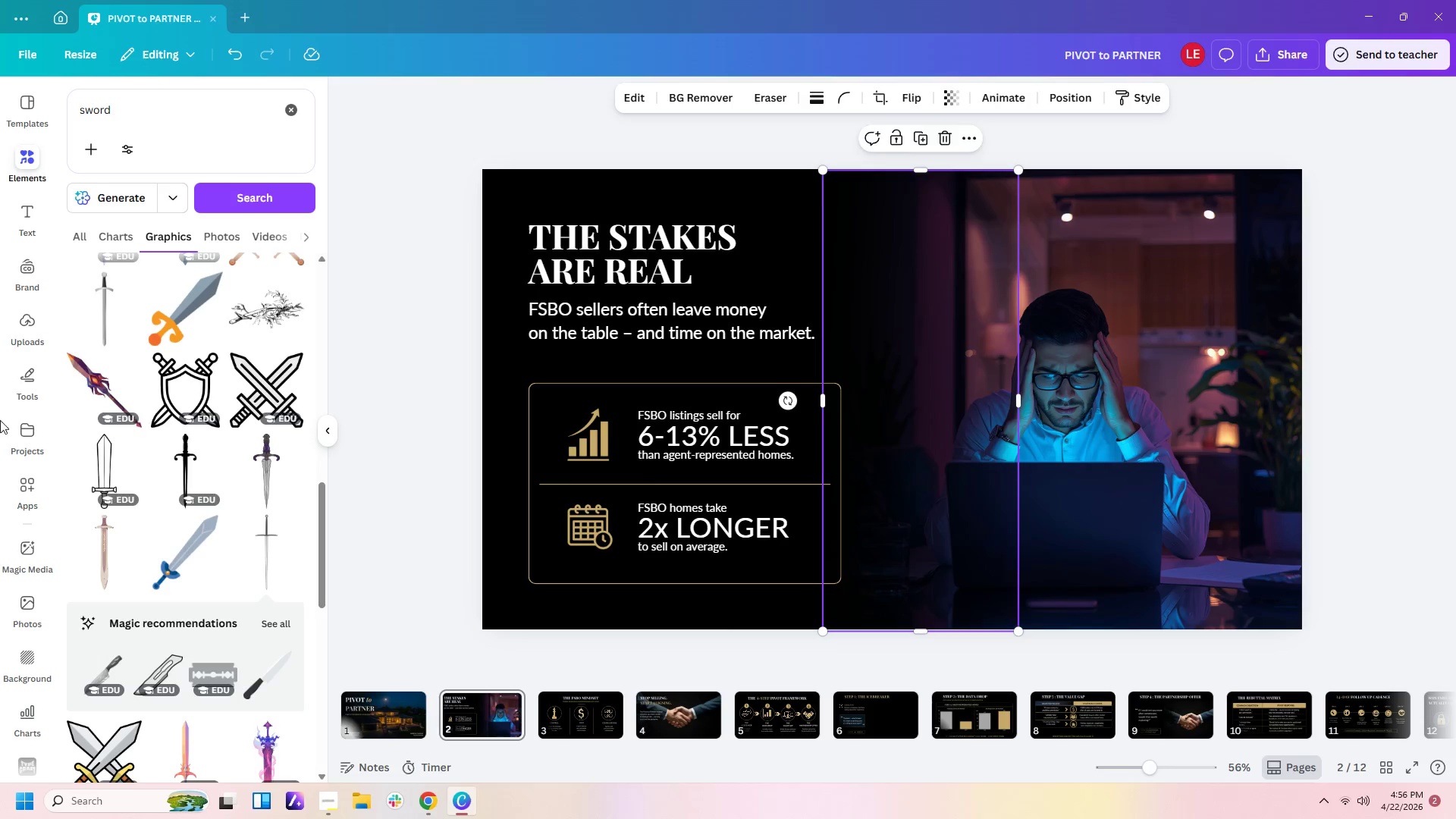 
left_click([27, 438])
 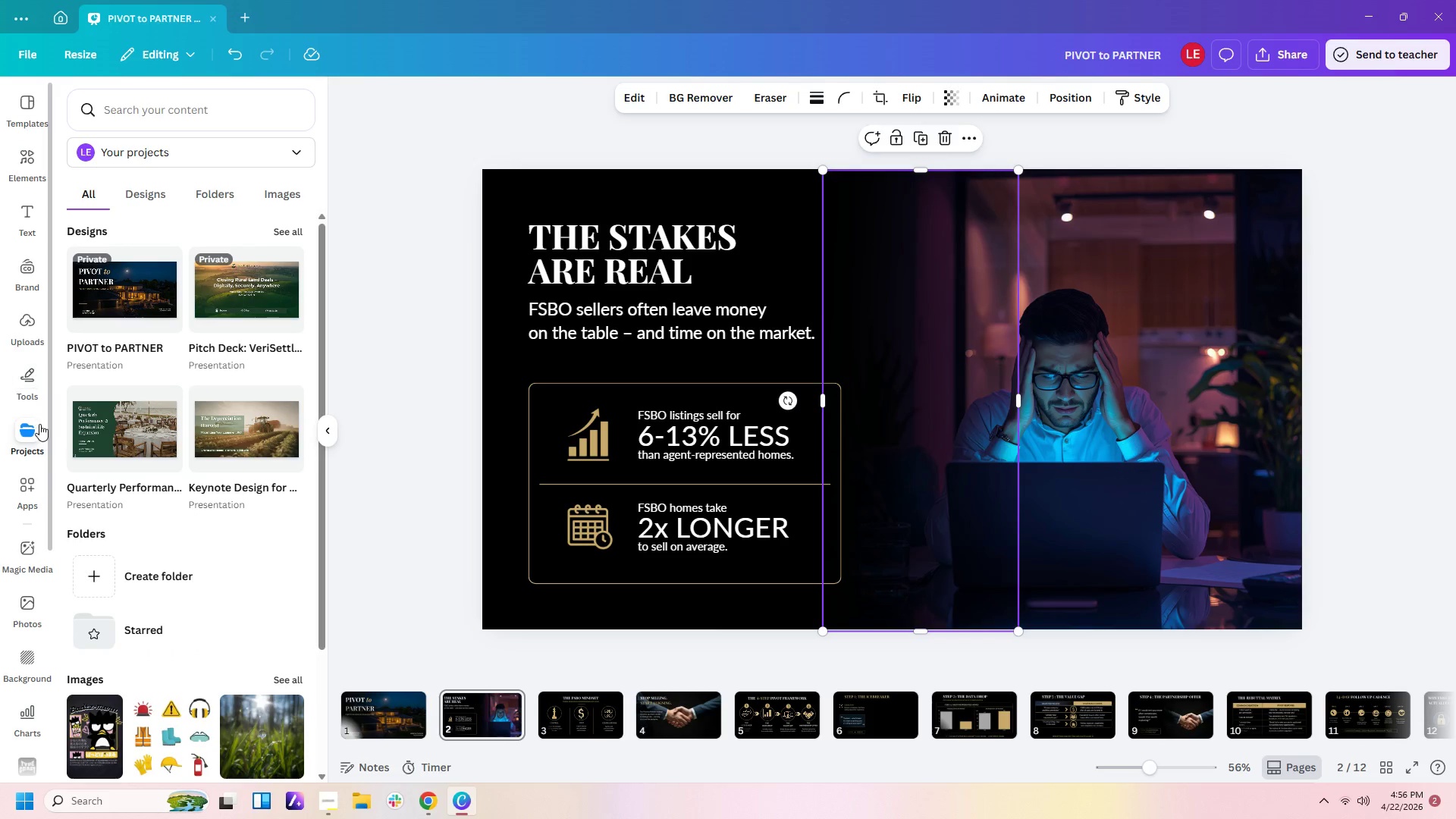 
left_click([23, 494])
 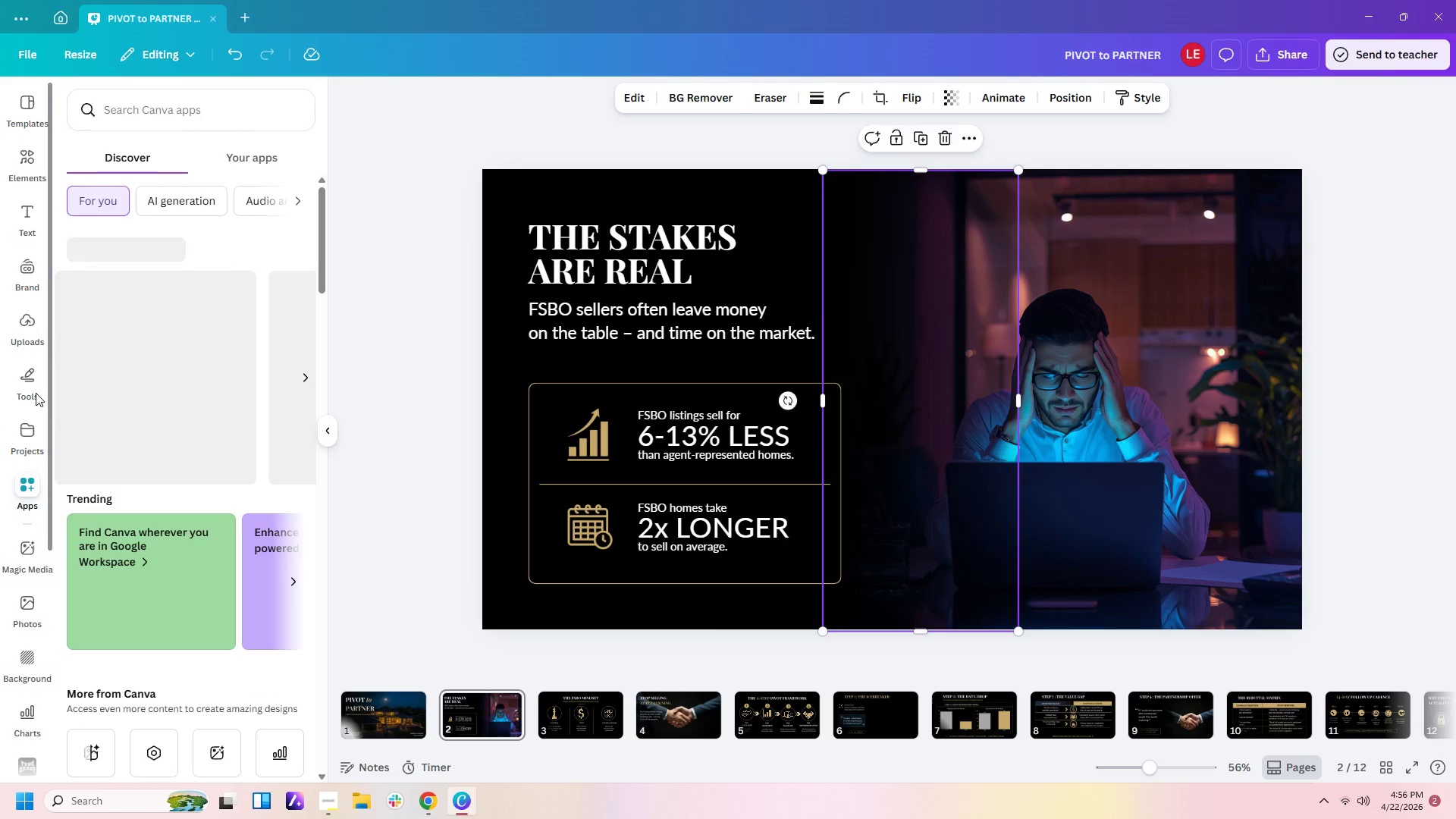 
left_click([27, 373])
 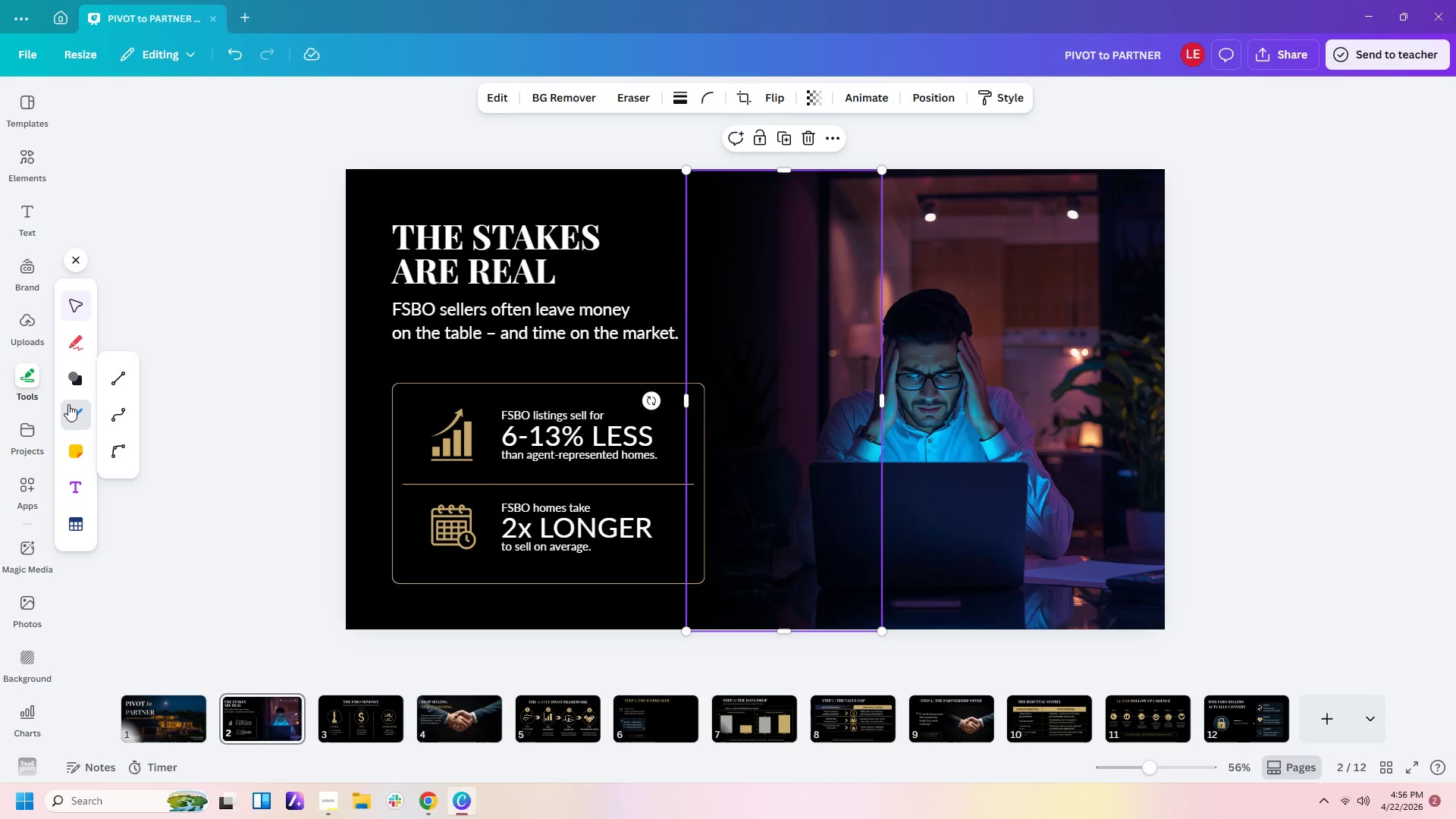 
left_click([104, 372])
 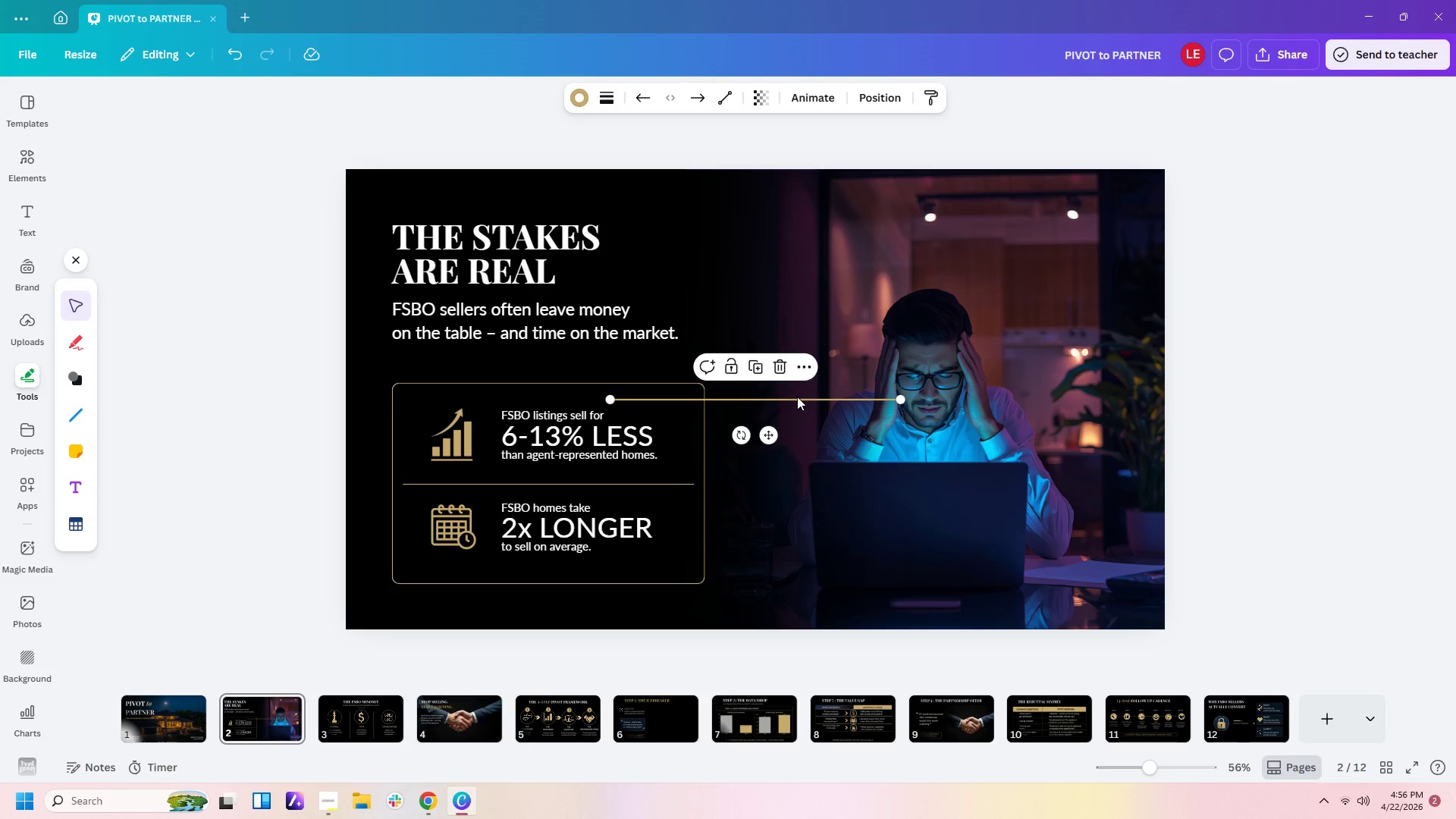 
left_click_drag(start_coordinate=[797, 399], to_coordinate=[577, 356])
 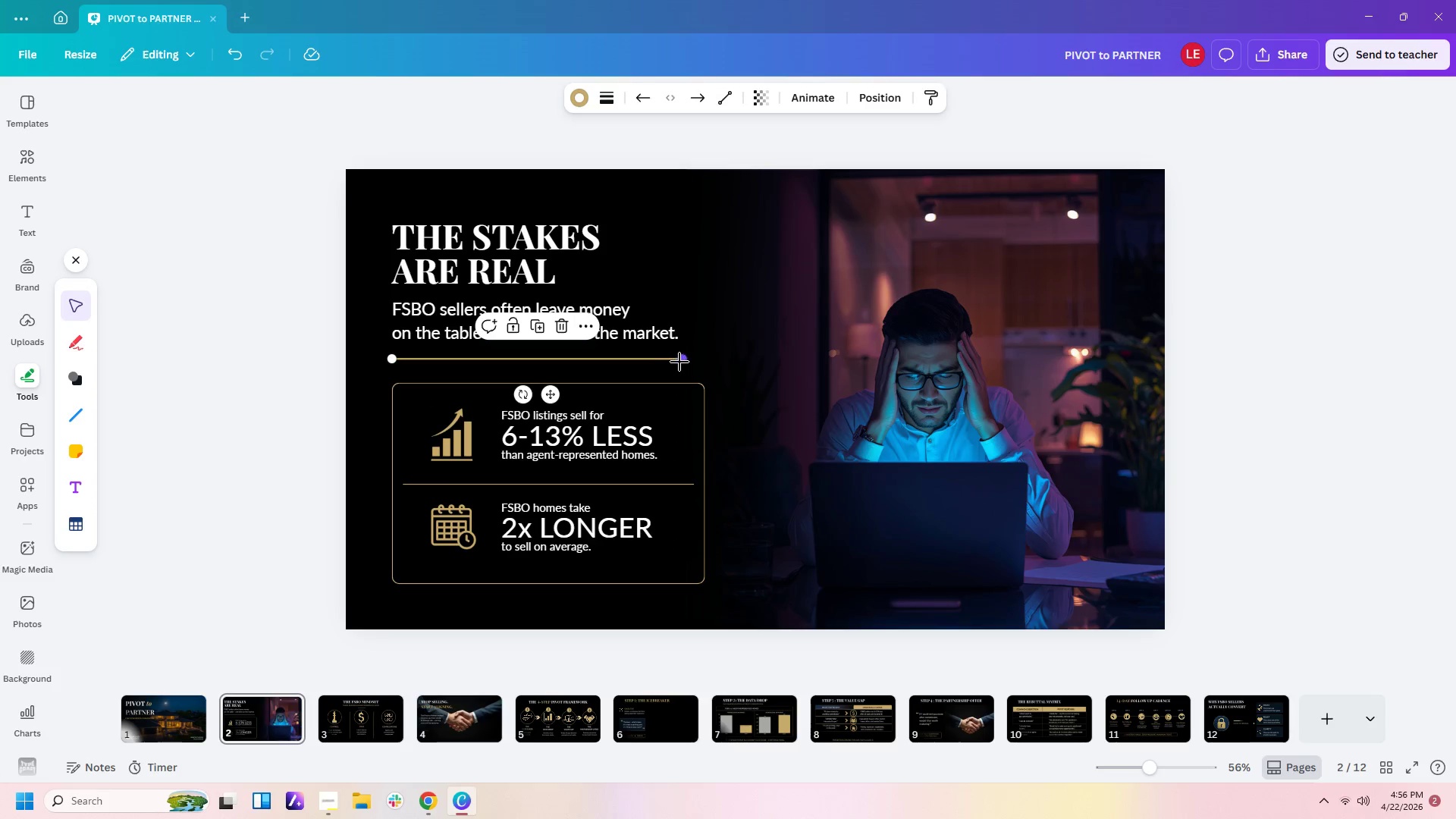 
left_click_drag(start_coordinate=[678, 362], to_coordinate=[438, 362])
 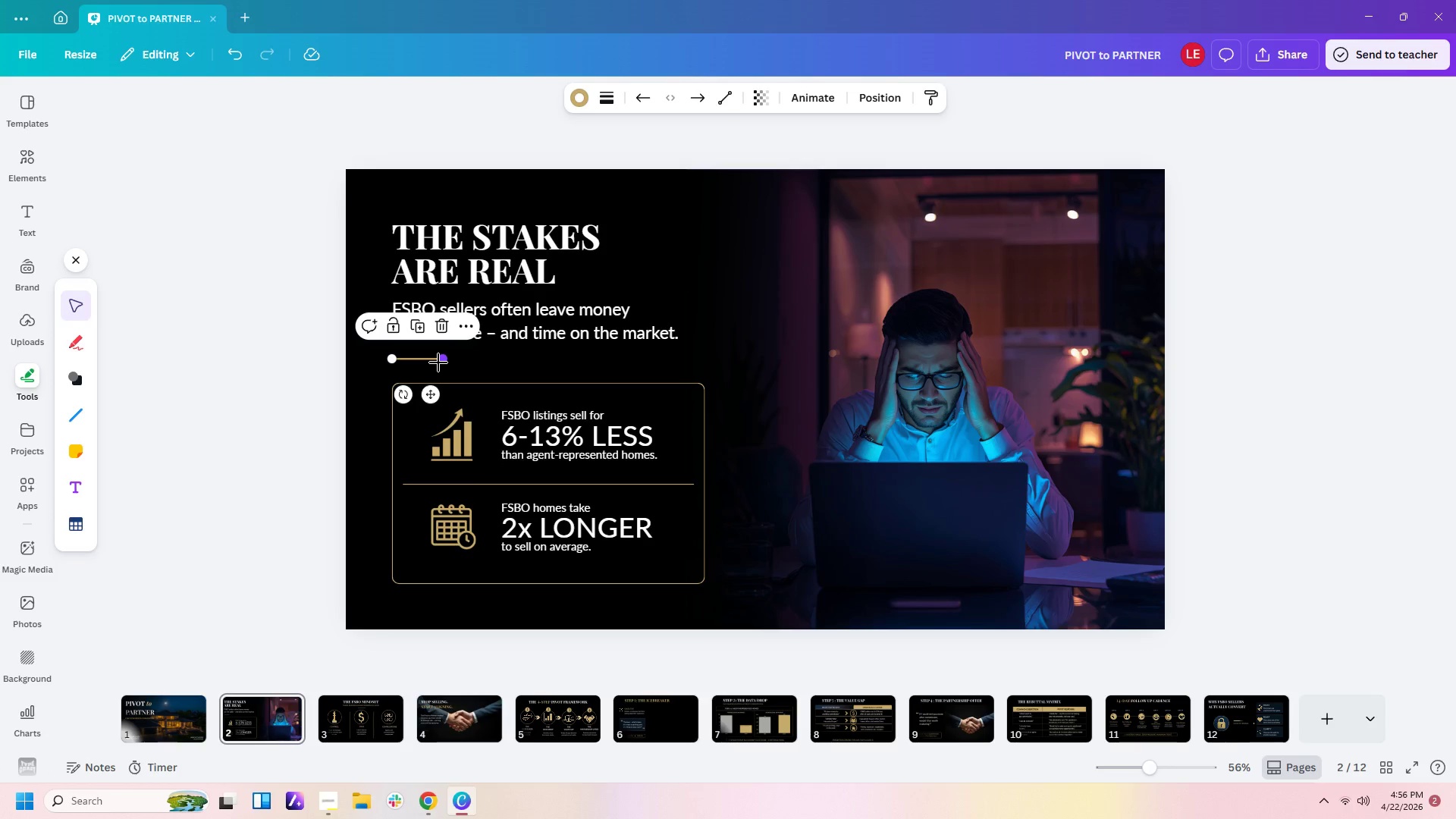 
left_click([438, 362])
 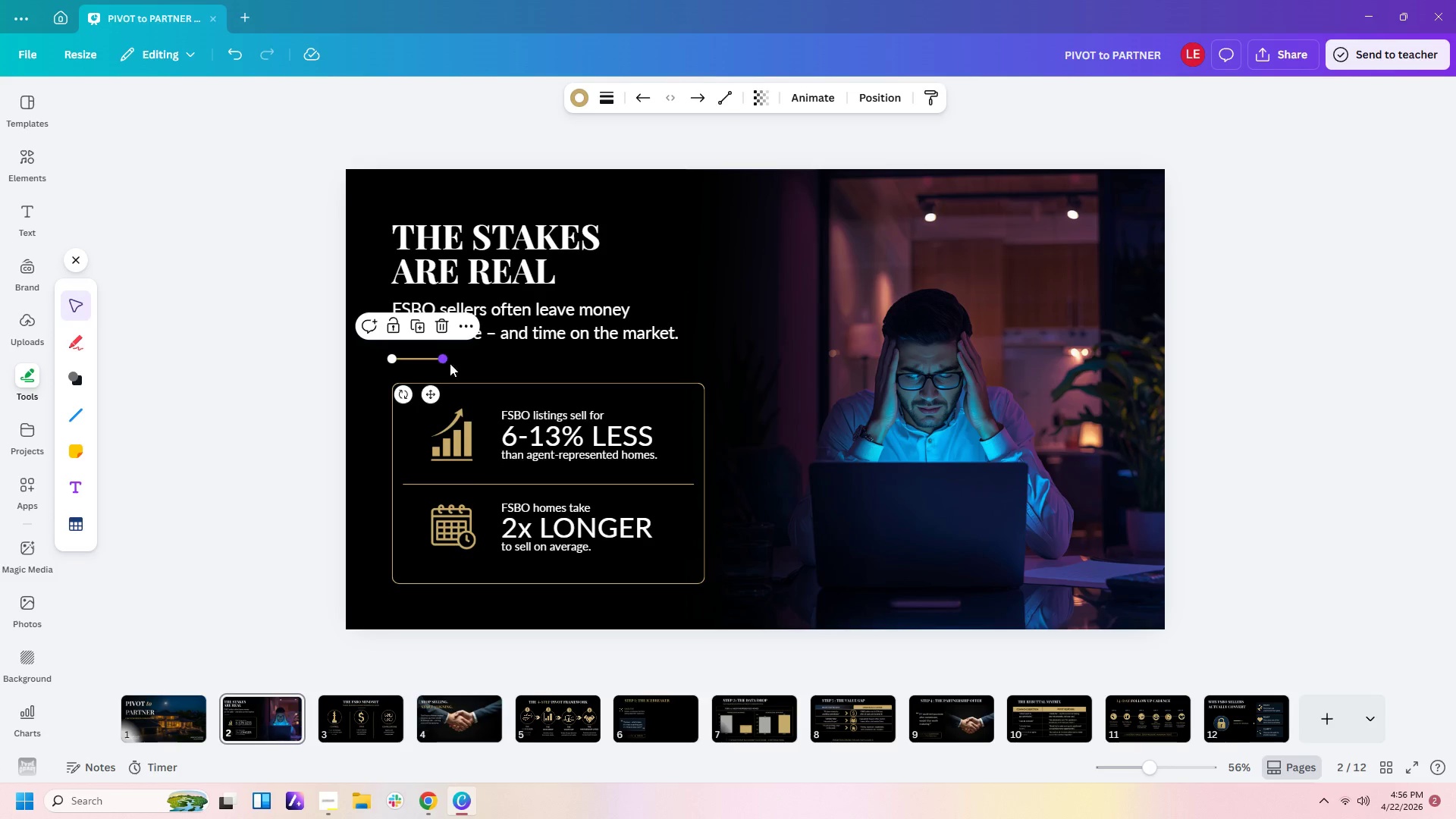 
left_click([463, 363])
 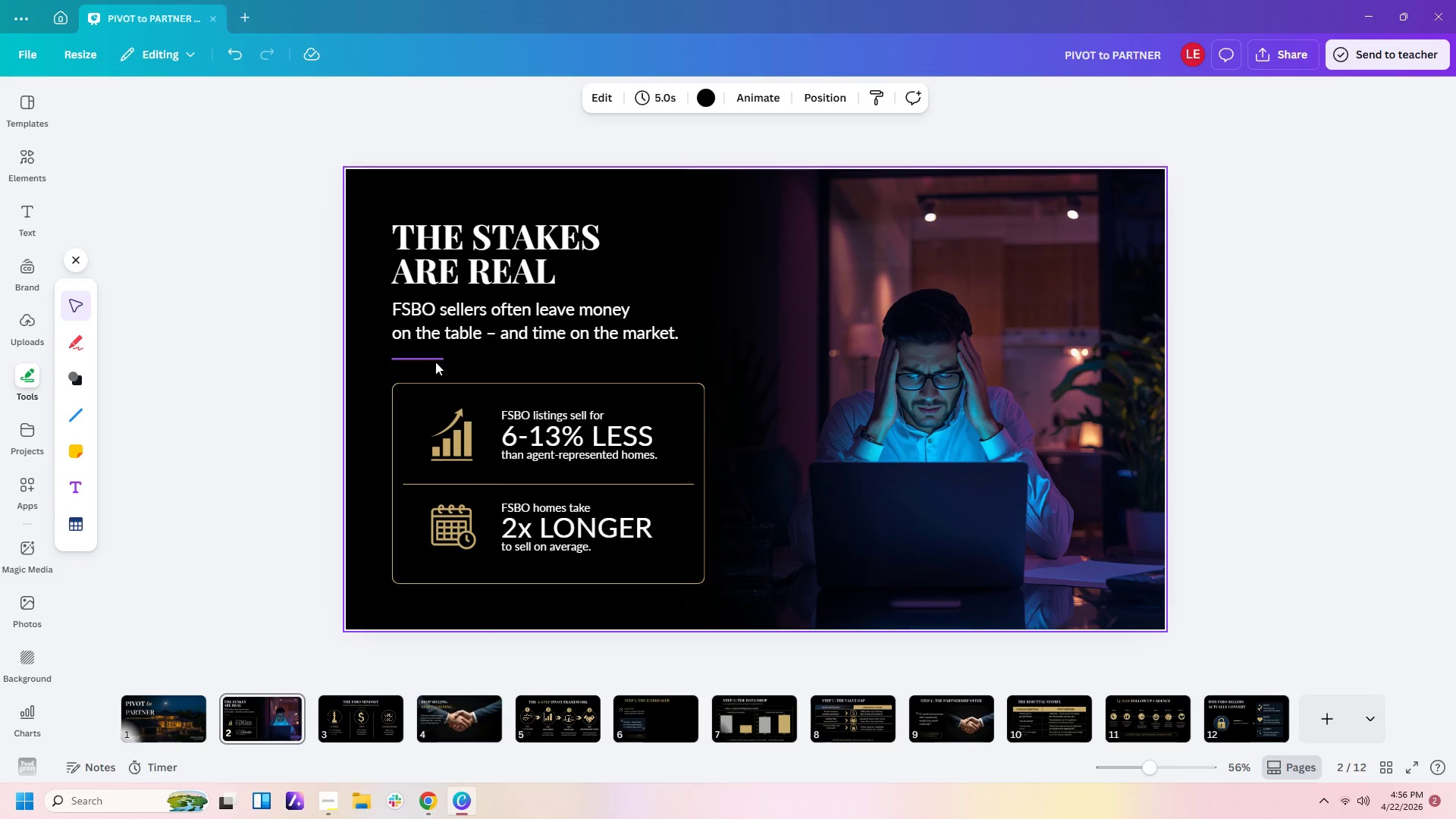 
left_click([433, 356])
 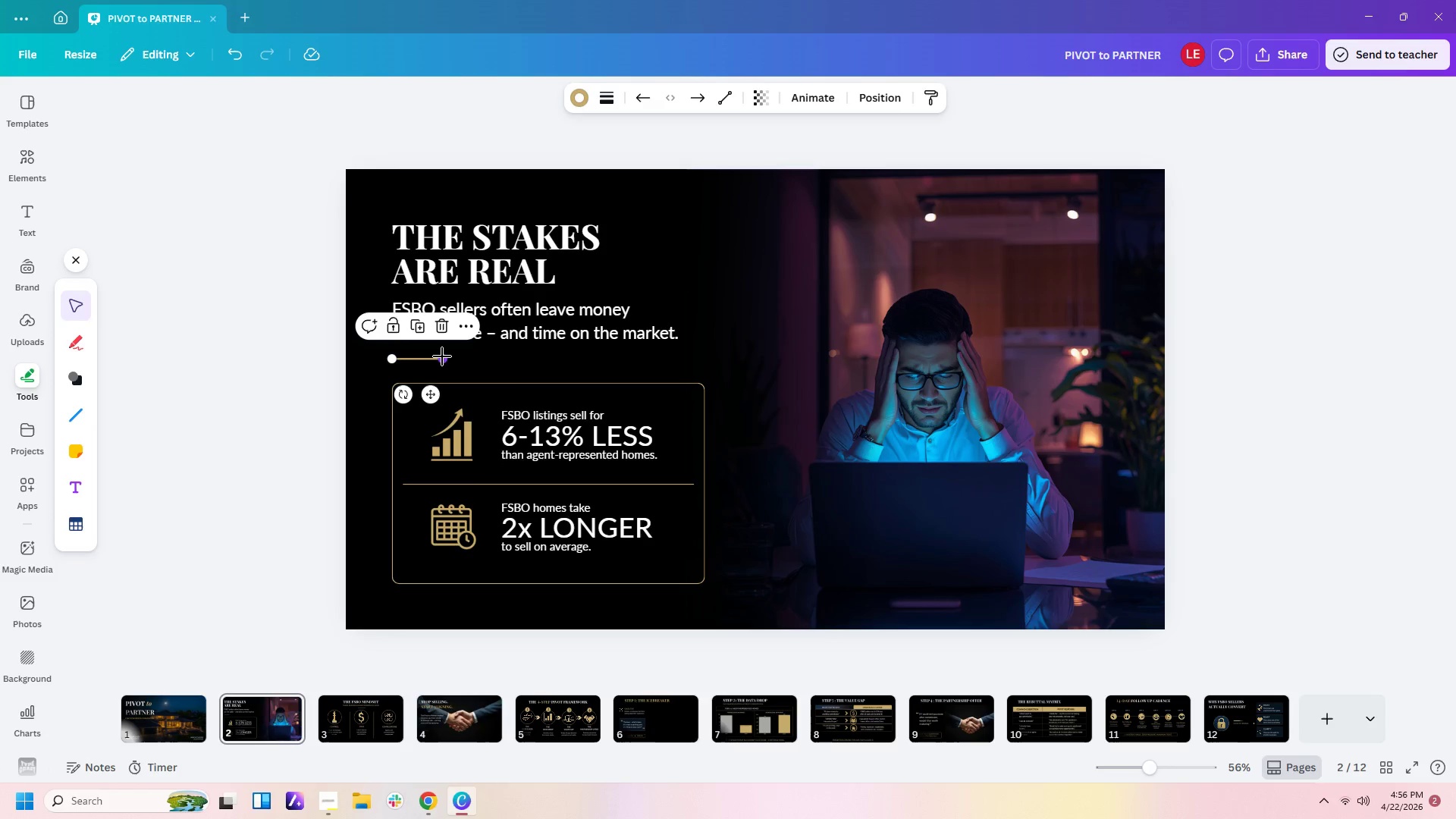 
left_click_drag(start_coordinate=[442, 356], to_coordinate=[434, 356])
 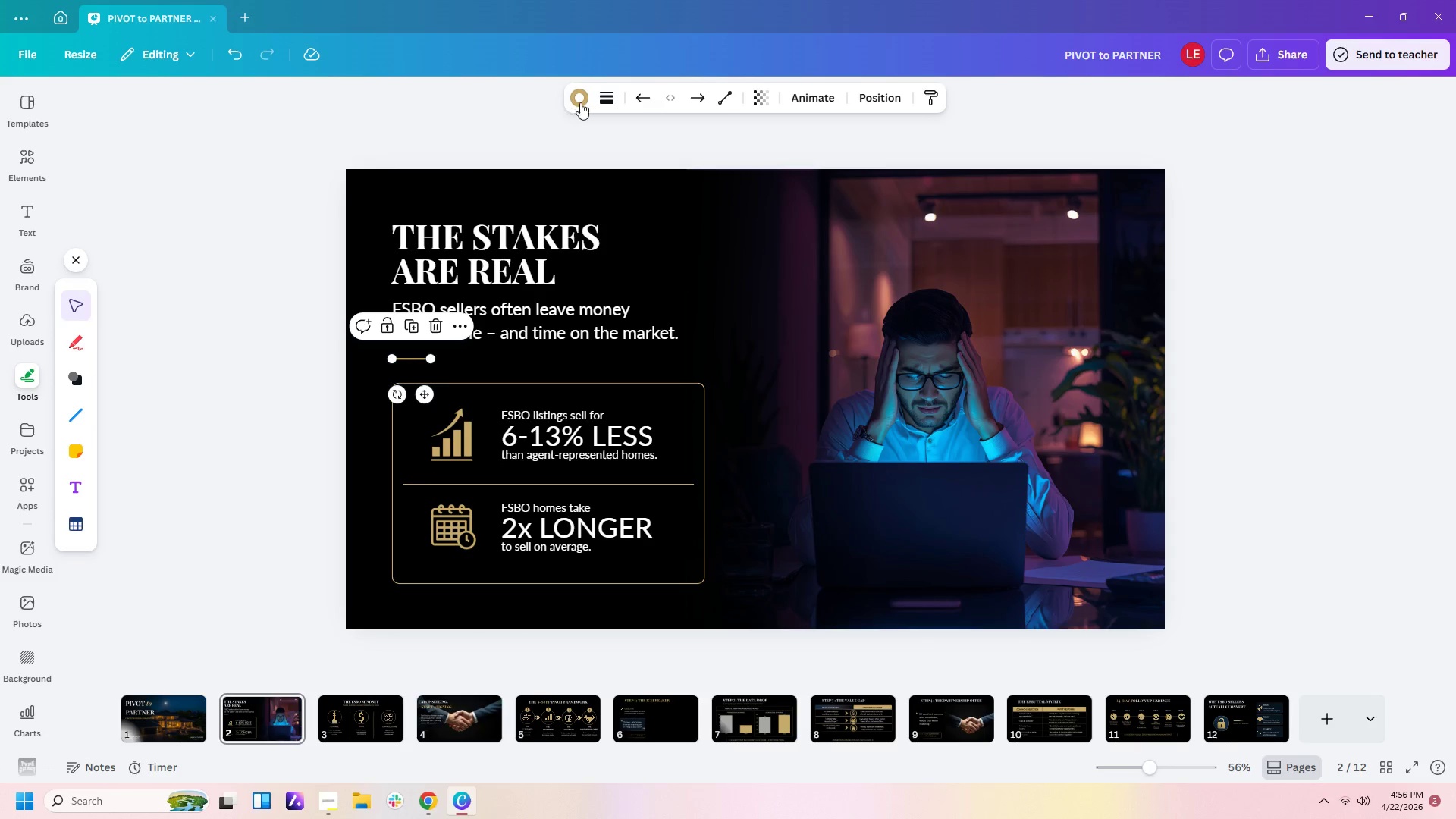 
left_click([611, 101])
 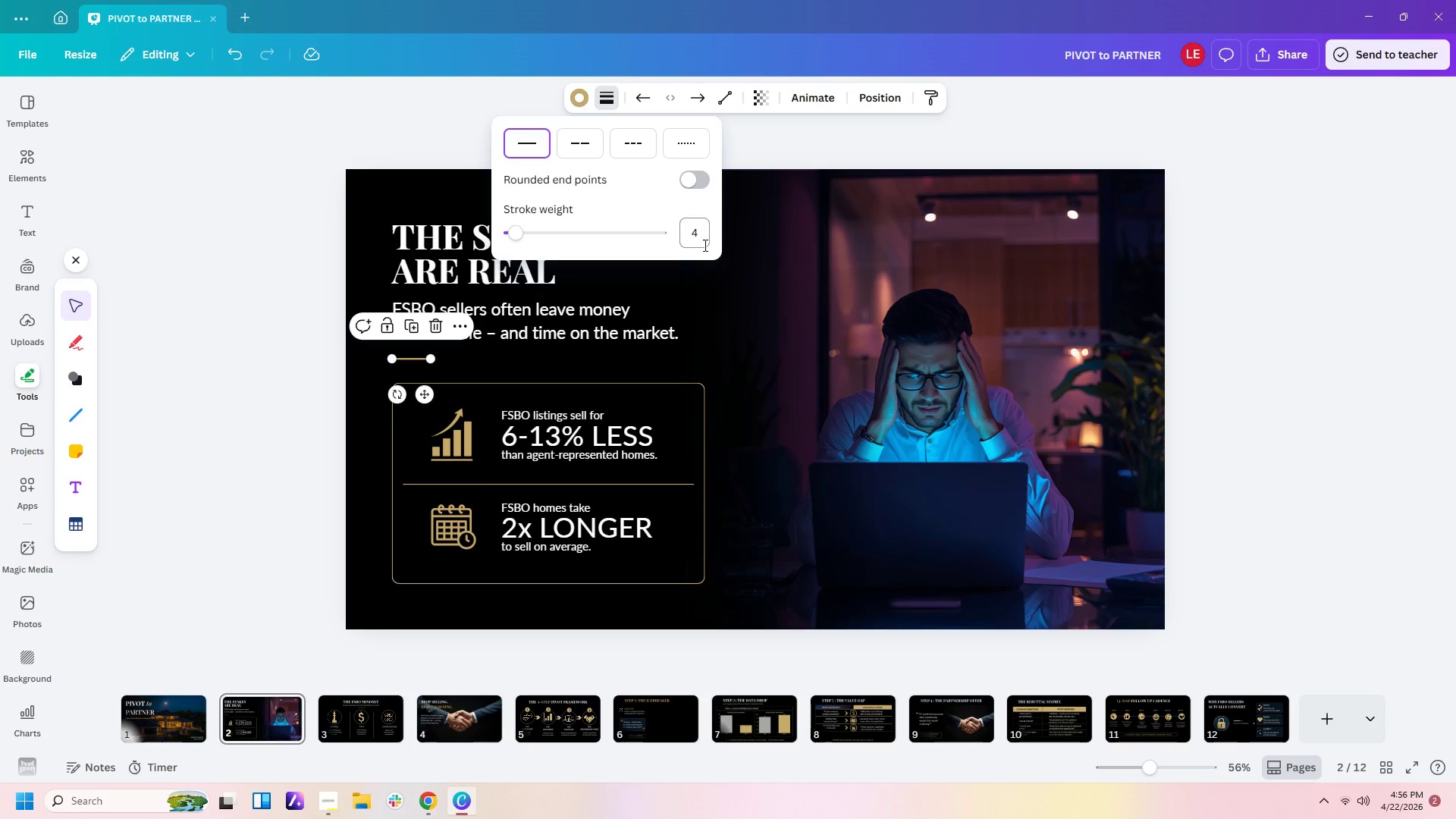 
left_click([675, 297])
 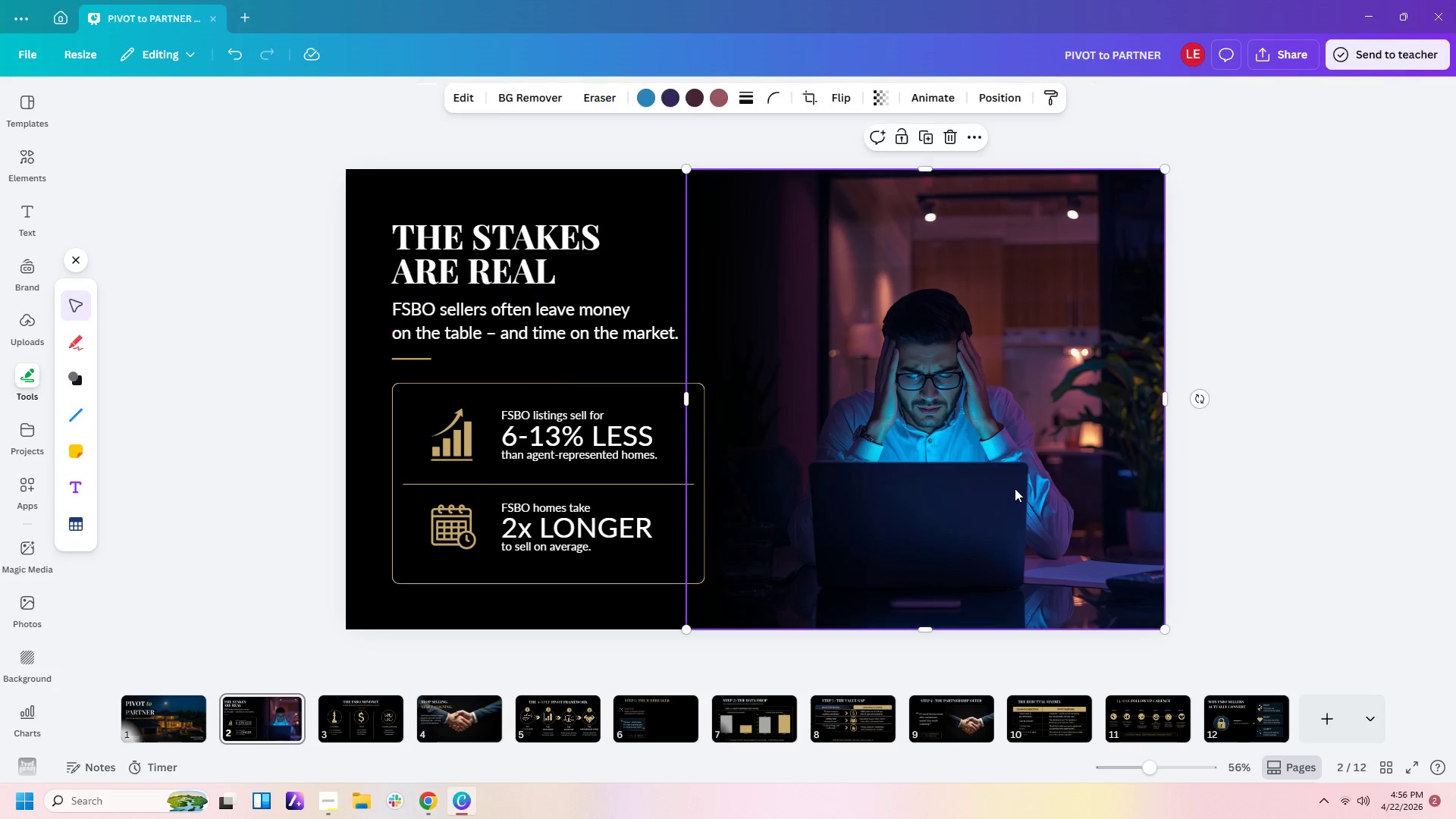 
double_click([1138, 467])
 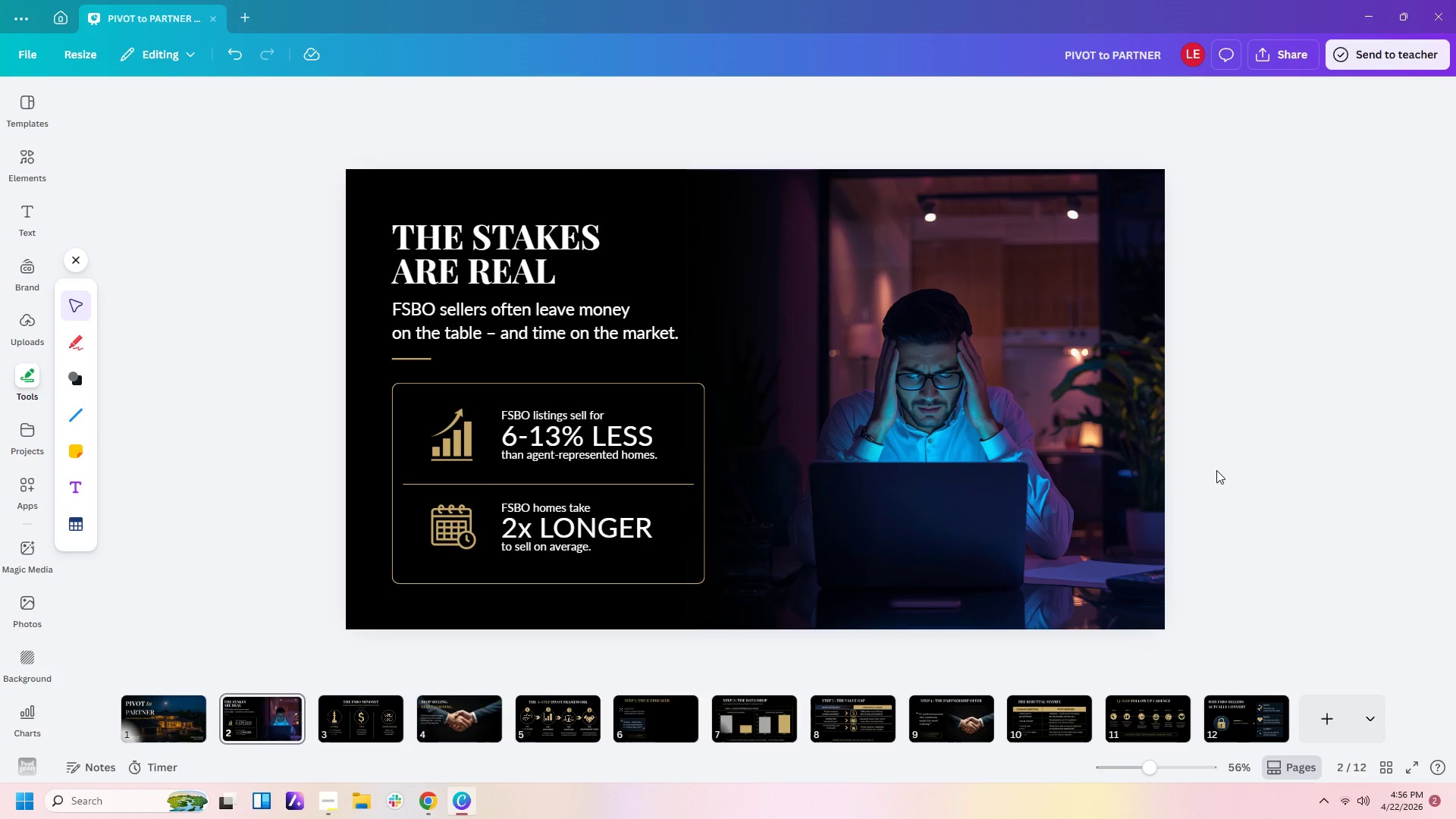 
wait(26.08)
 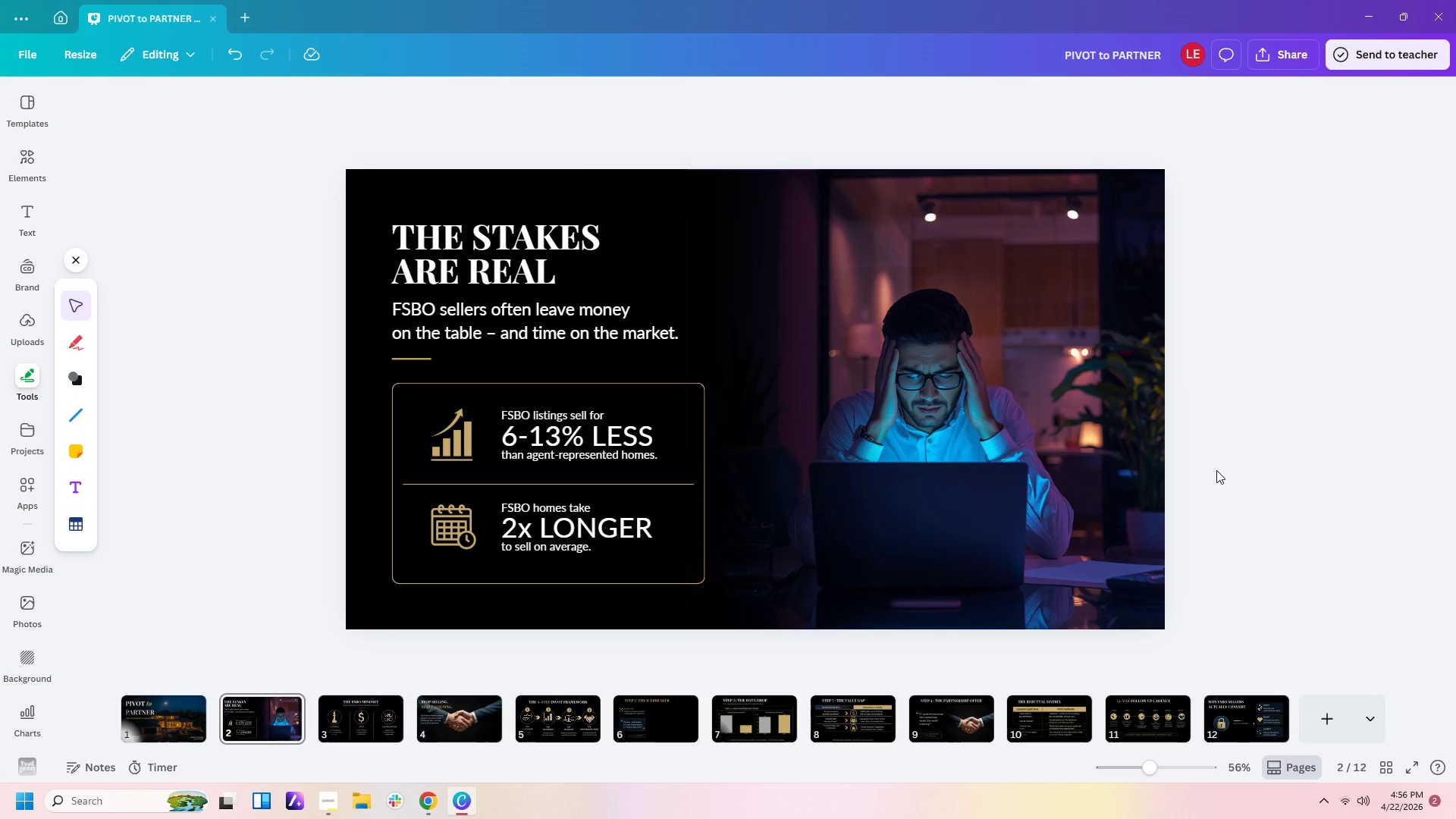 
scroll: coordinate [1216, 470], scroll_direction: up, amount: 1.0
 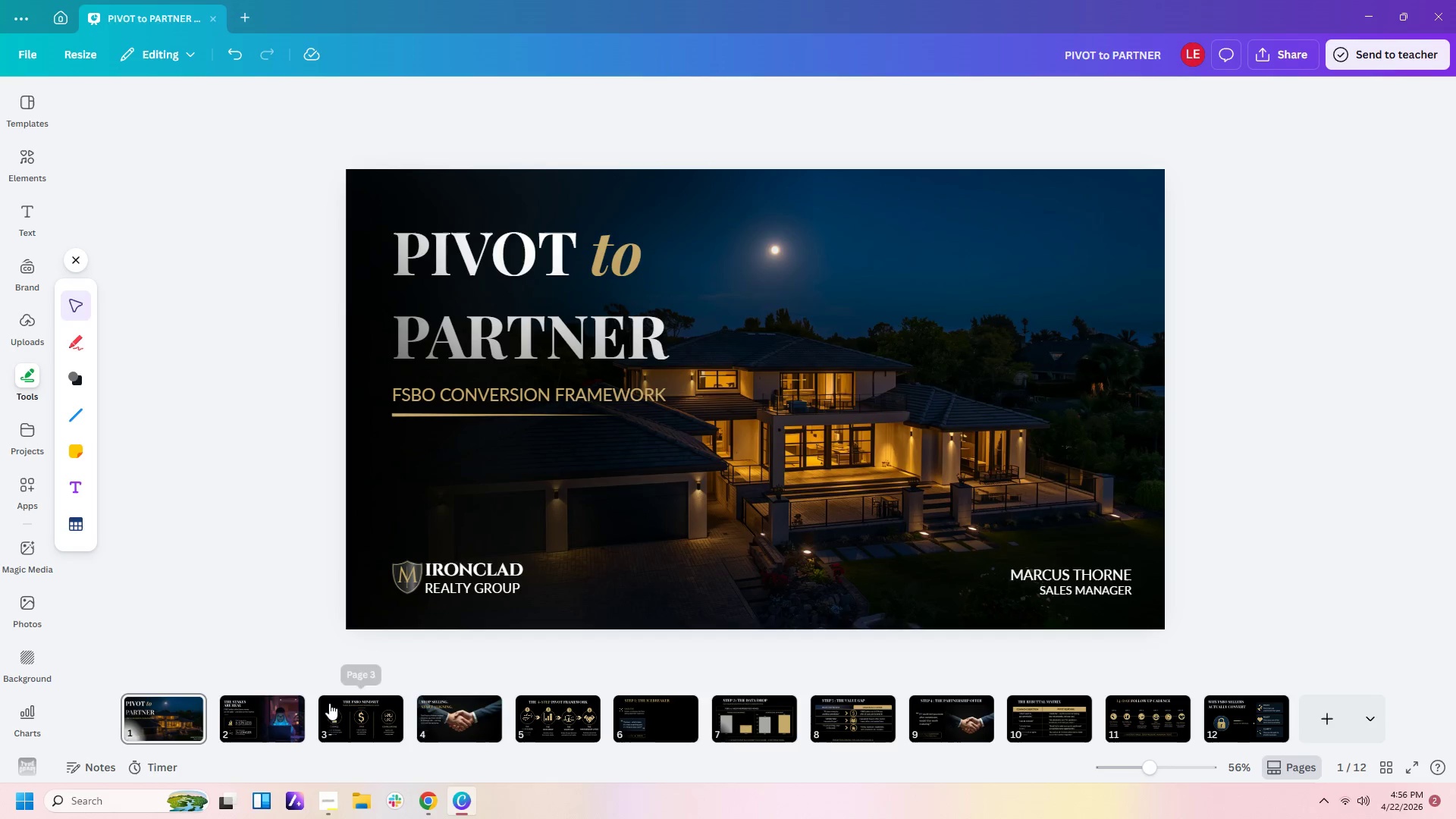 
left_click([334, 729])
 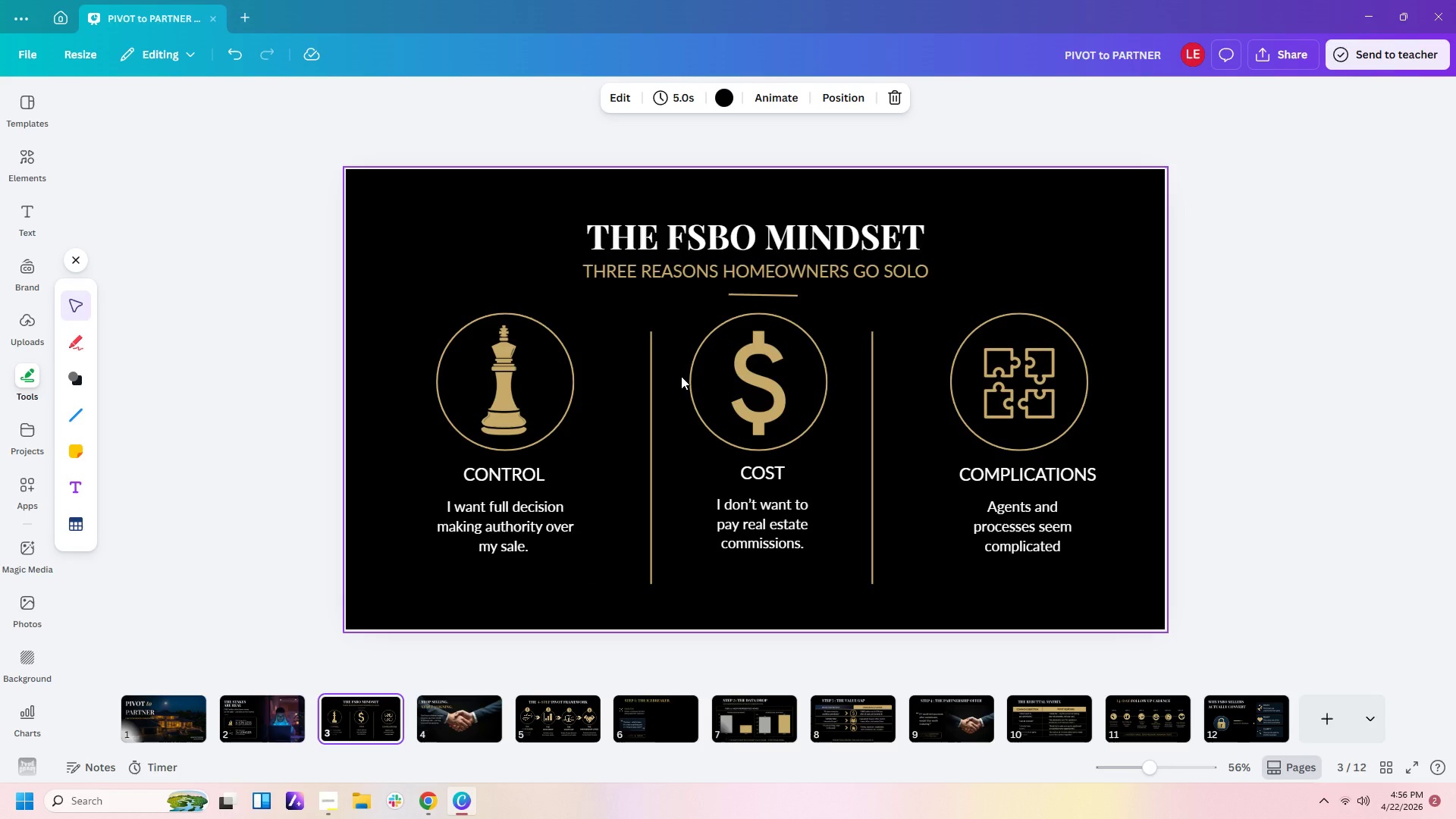 
left_click([783, 241])
 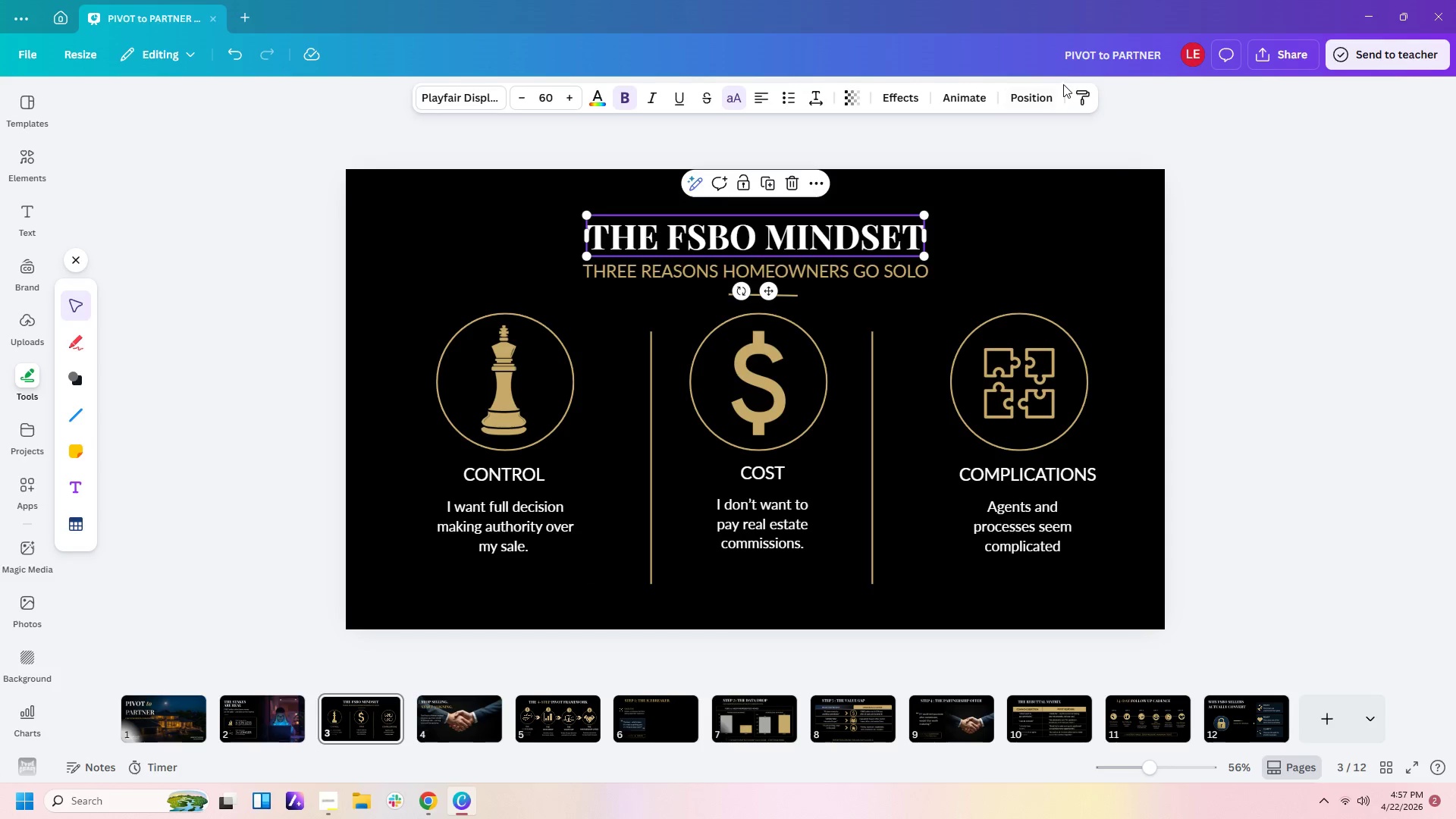 
left_click([1043, 95])
 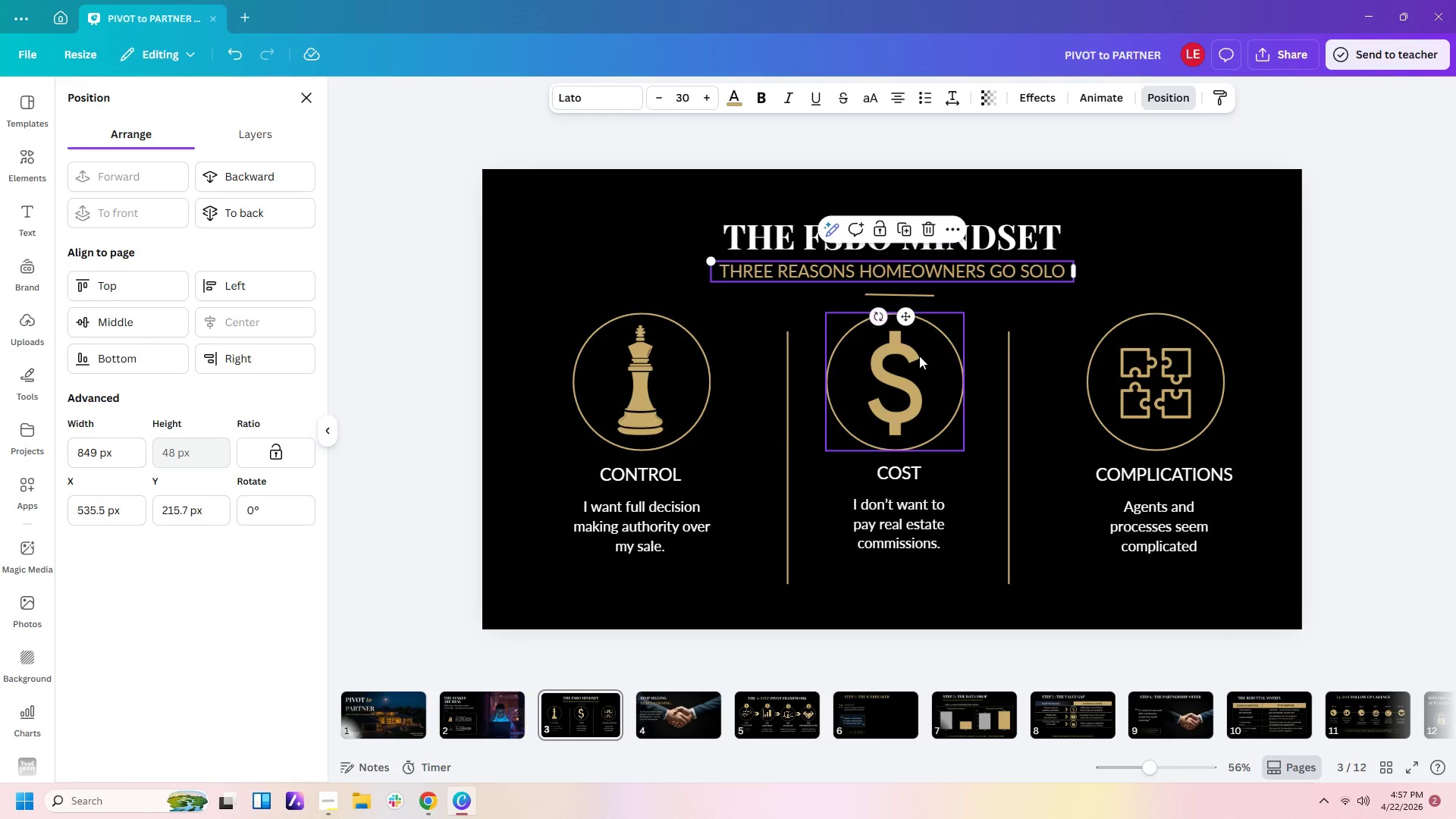 
left_click([921, 381])
 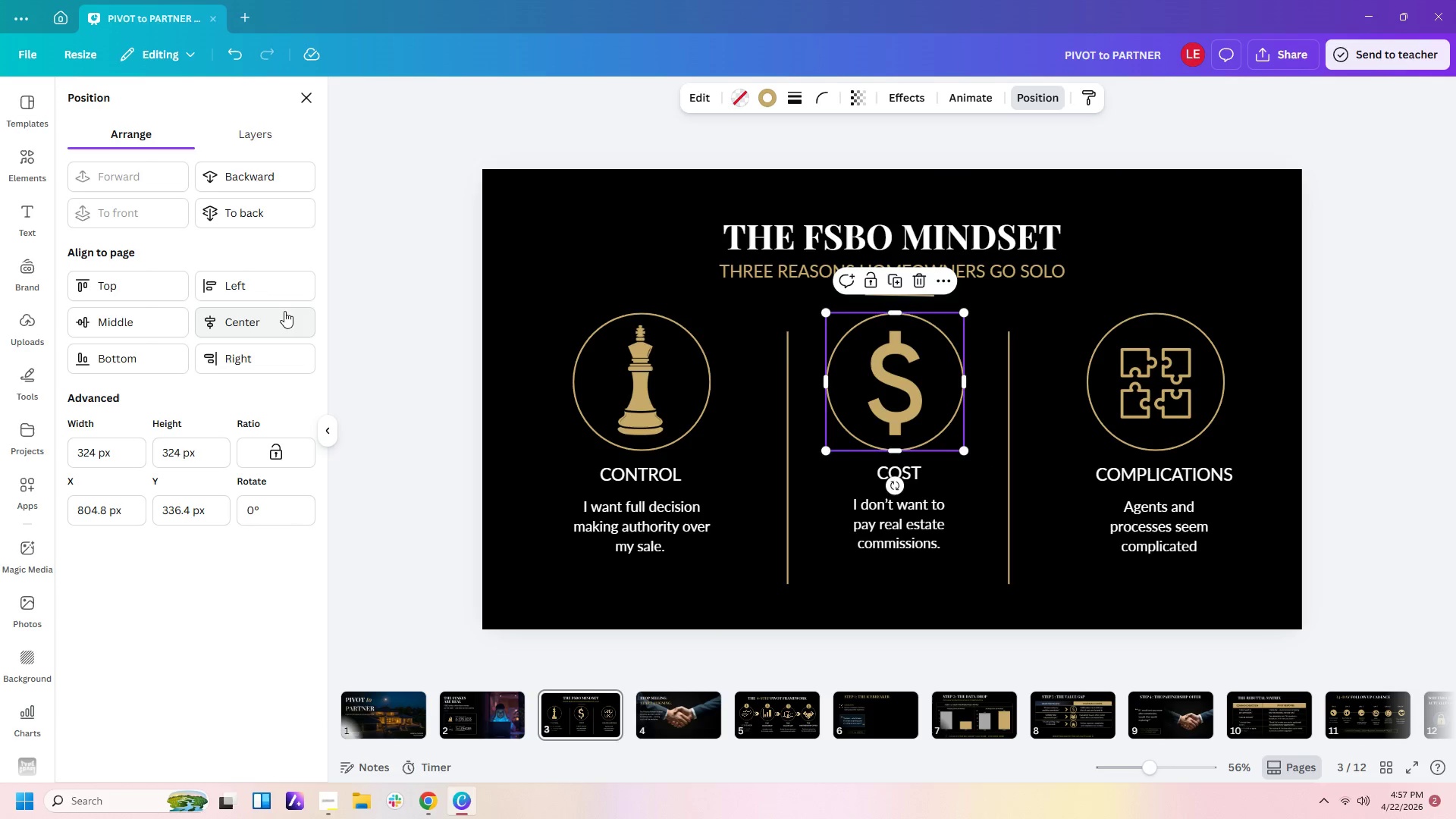 
left_click([274, 314])
 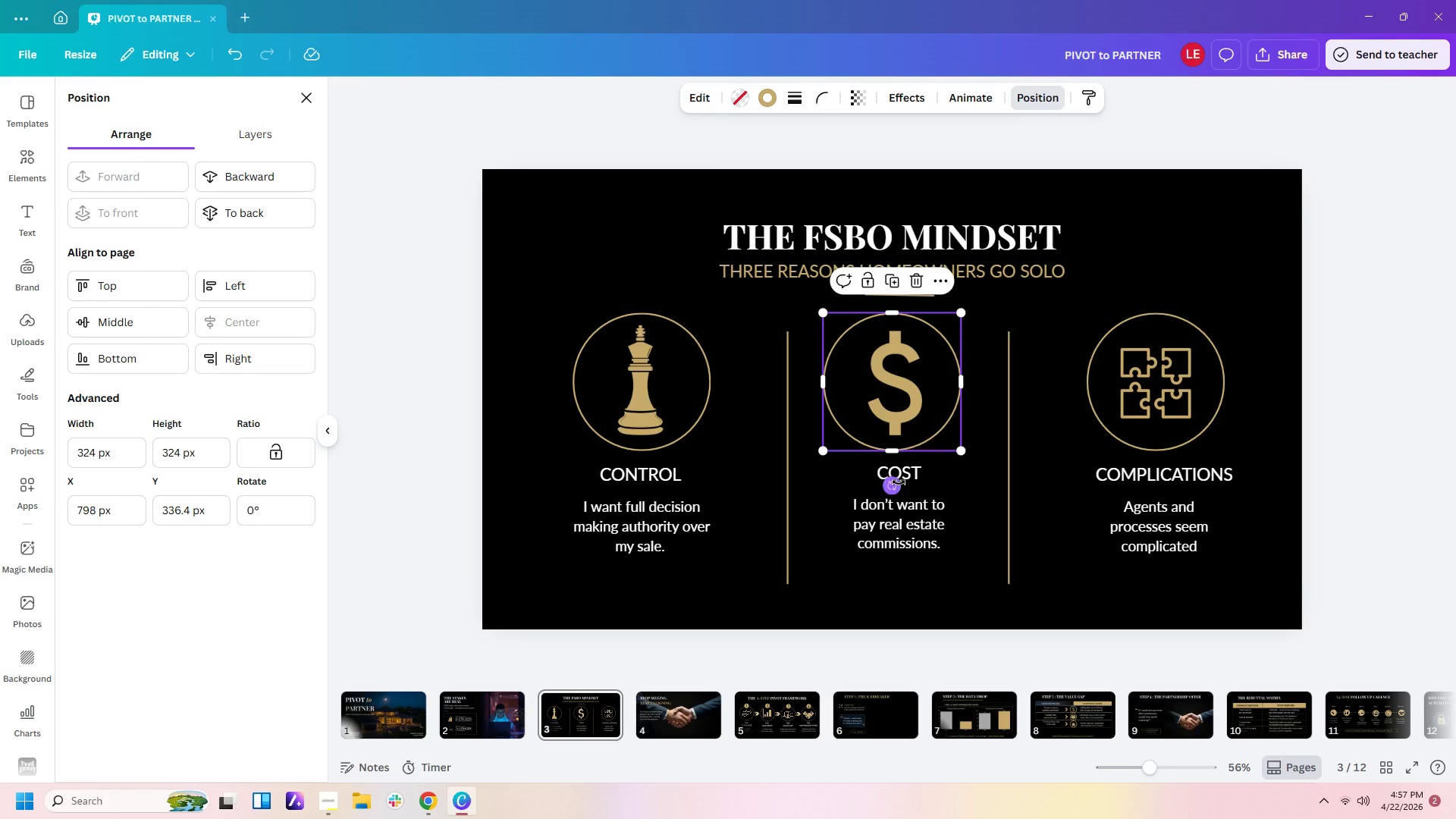 
left_click([901, 475])
 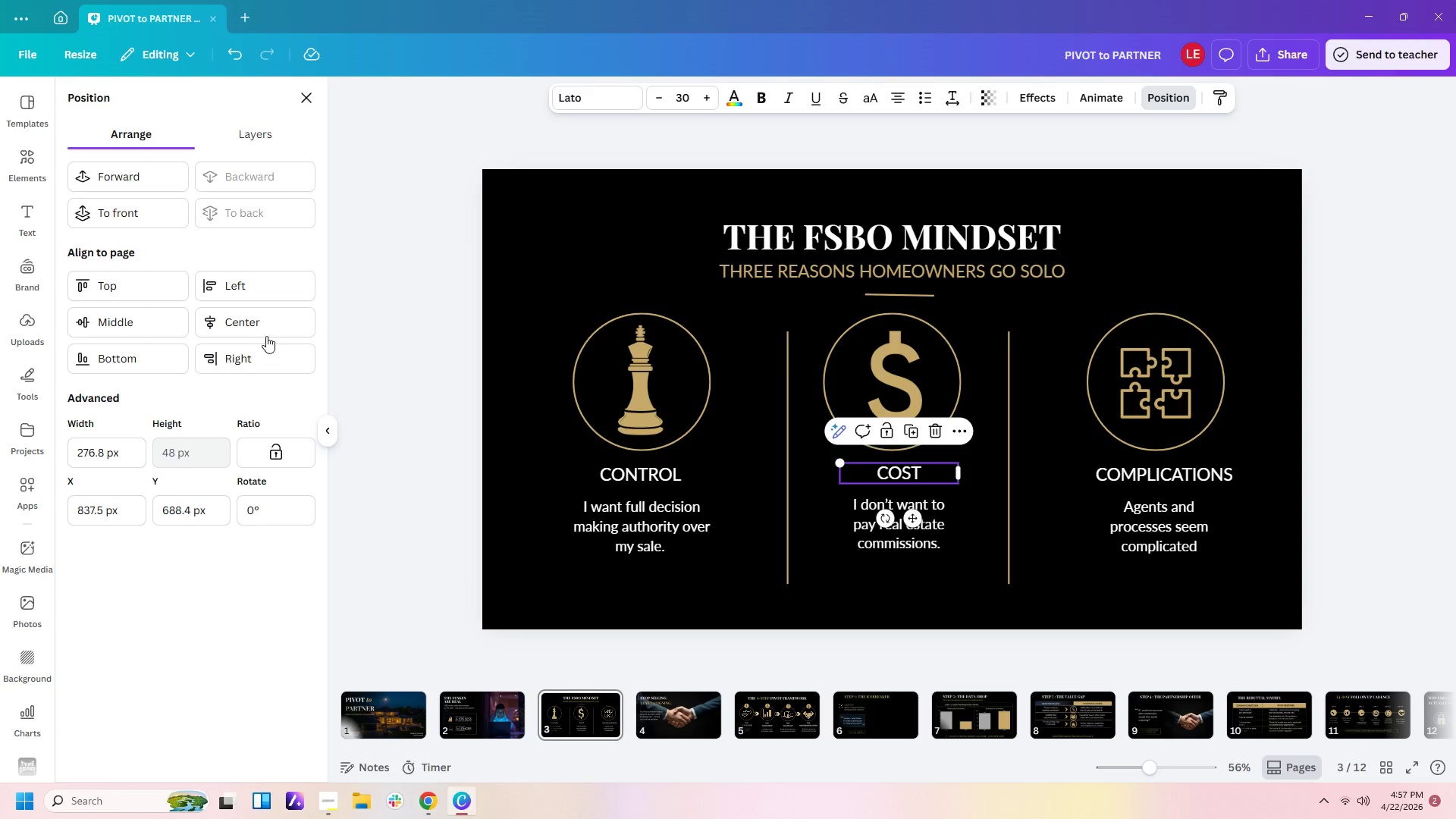 
left_click([266, 328])
 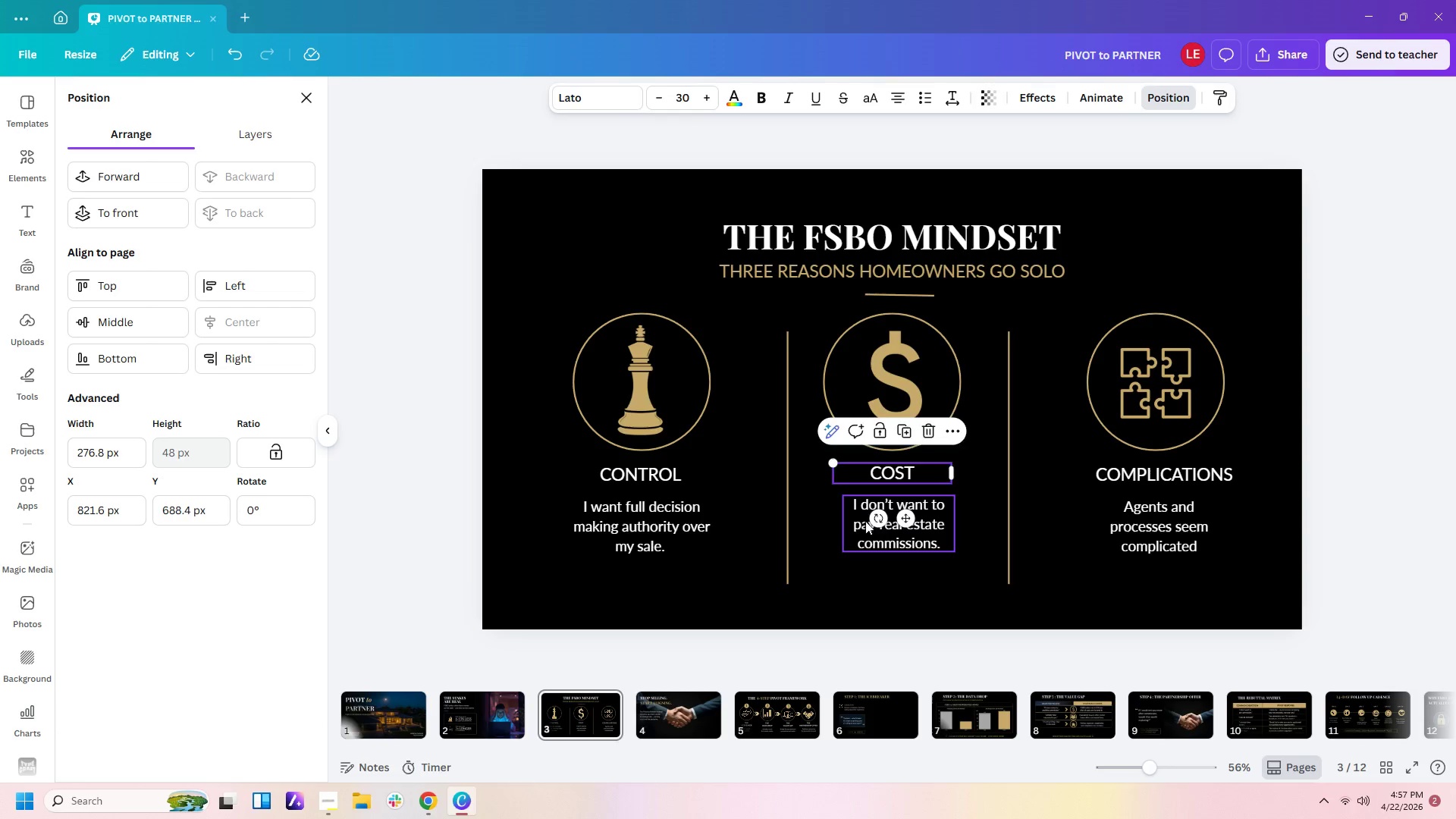 
left_click([871, 529])
 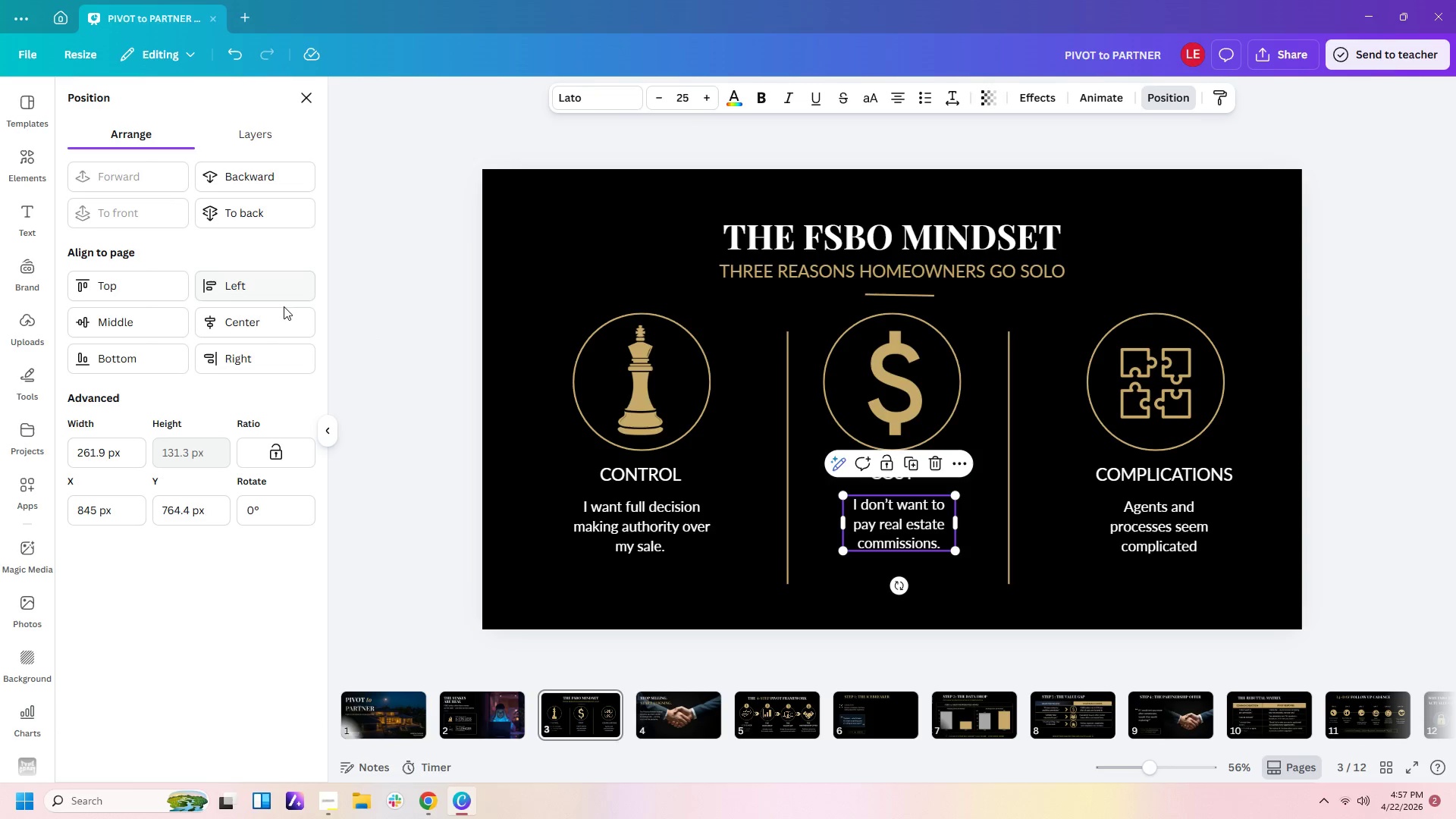 
left_click([284, 326])
 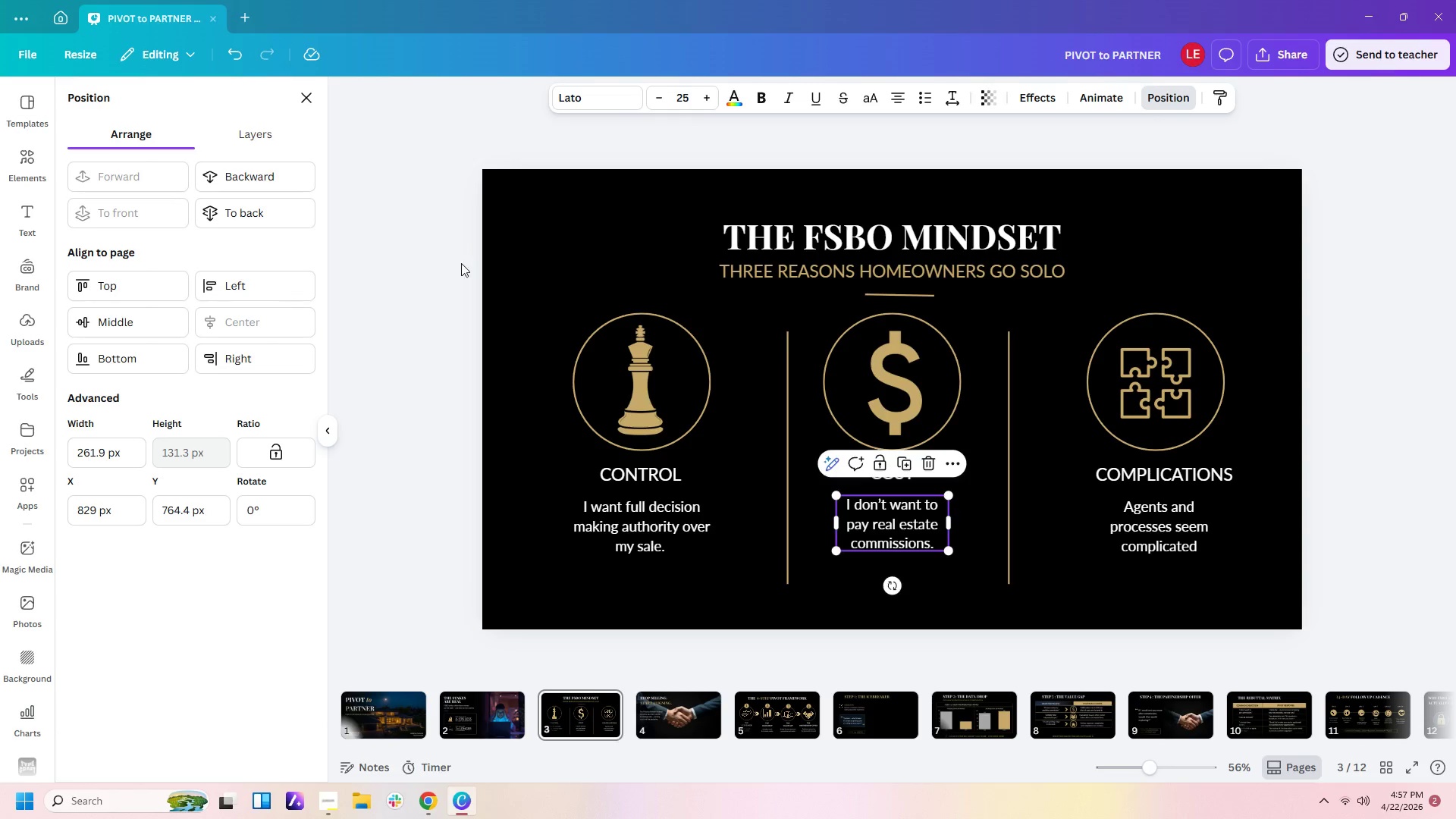 
left_click([466, 247])
 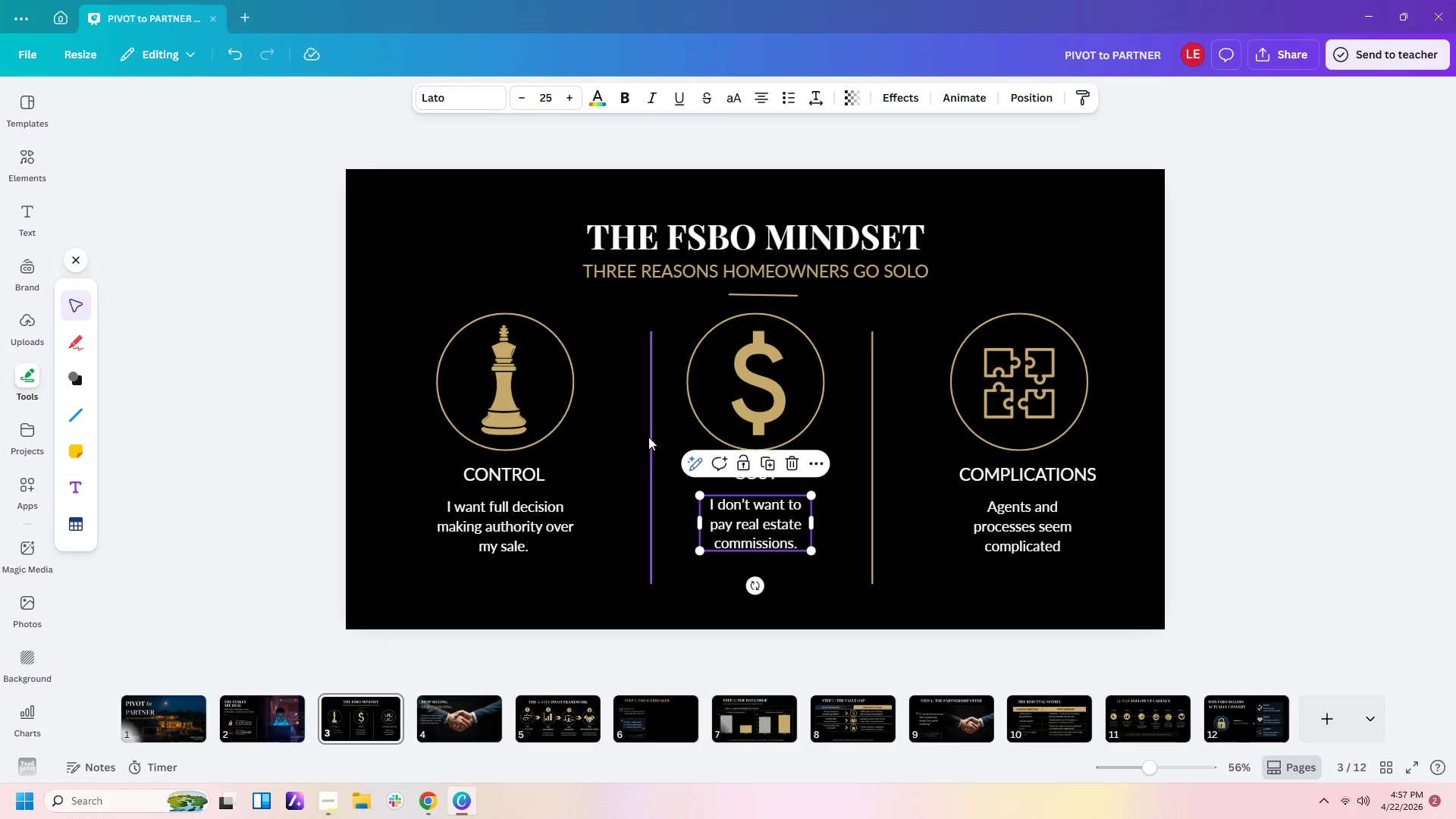 
left_click_drag(start_coordinate=[649, 437], to_coordinate=[635, 437])
 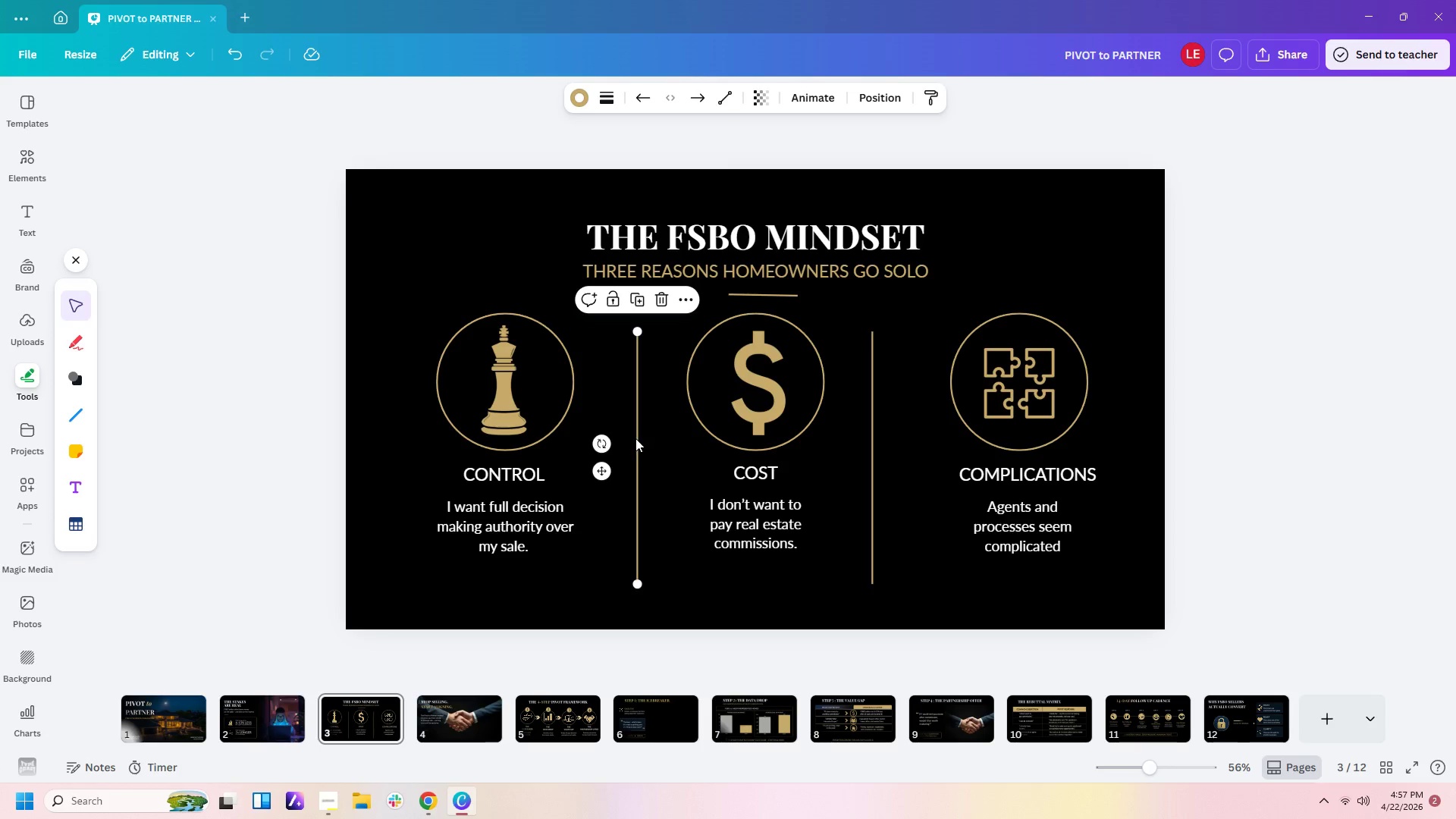 
left_click_drag(start_coordinate=[273, 351], to_coordinate=[1121, 556])
 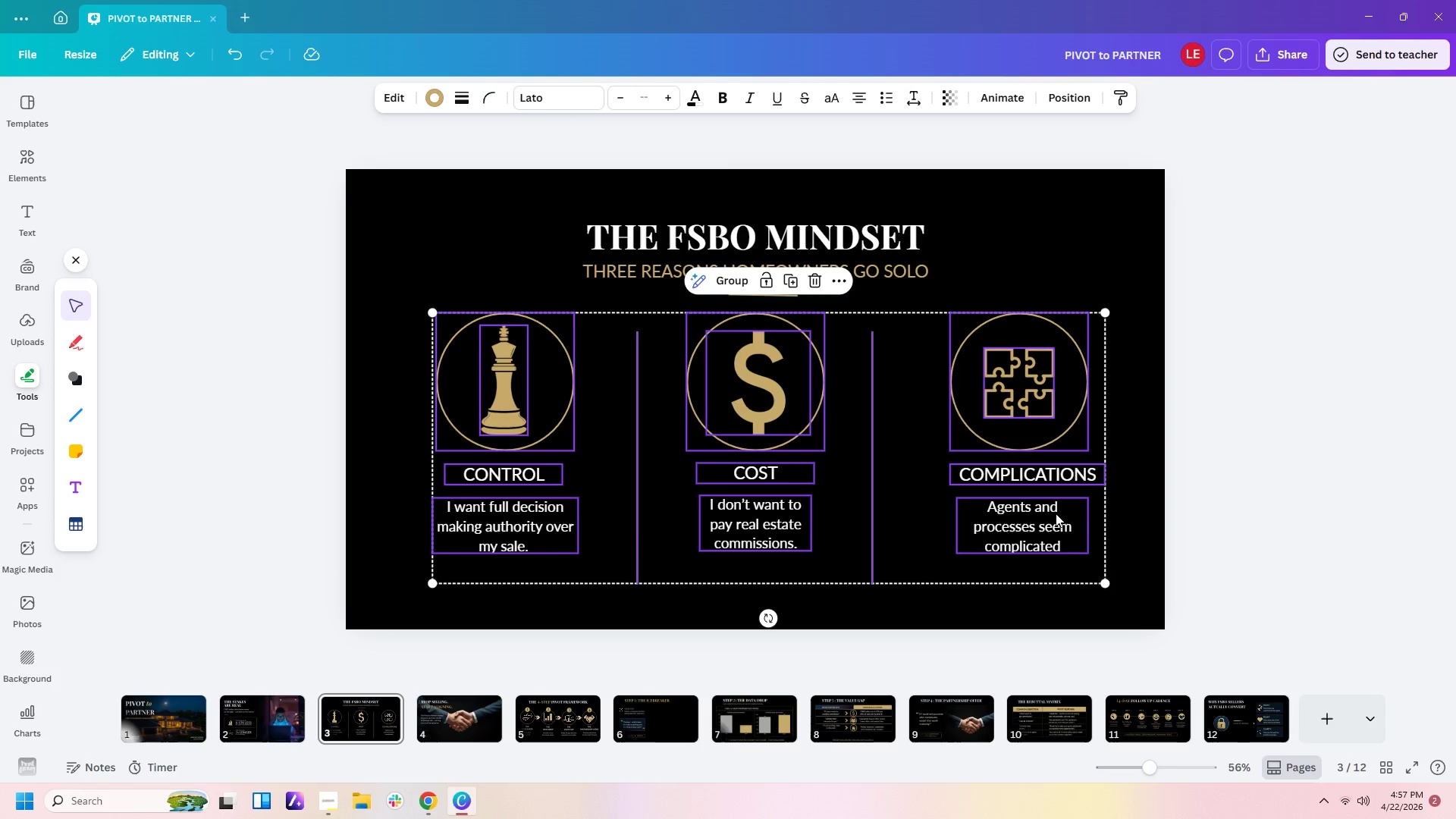 
left_click_drag(start_coordinate=[1054, 513], to_coordinate=[1056, 542])
 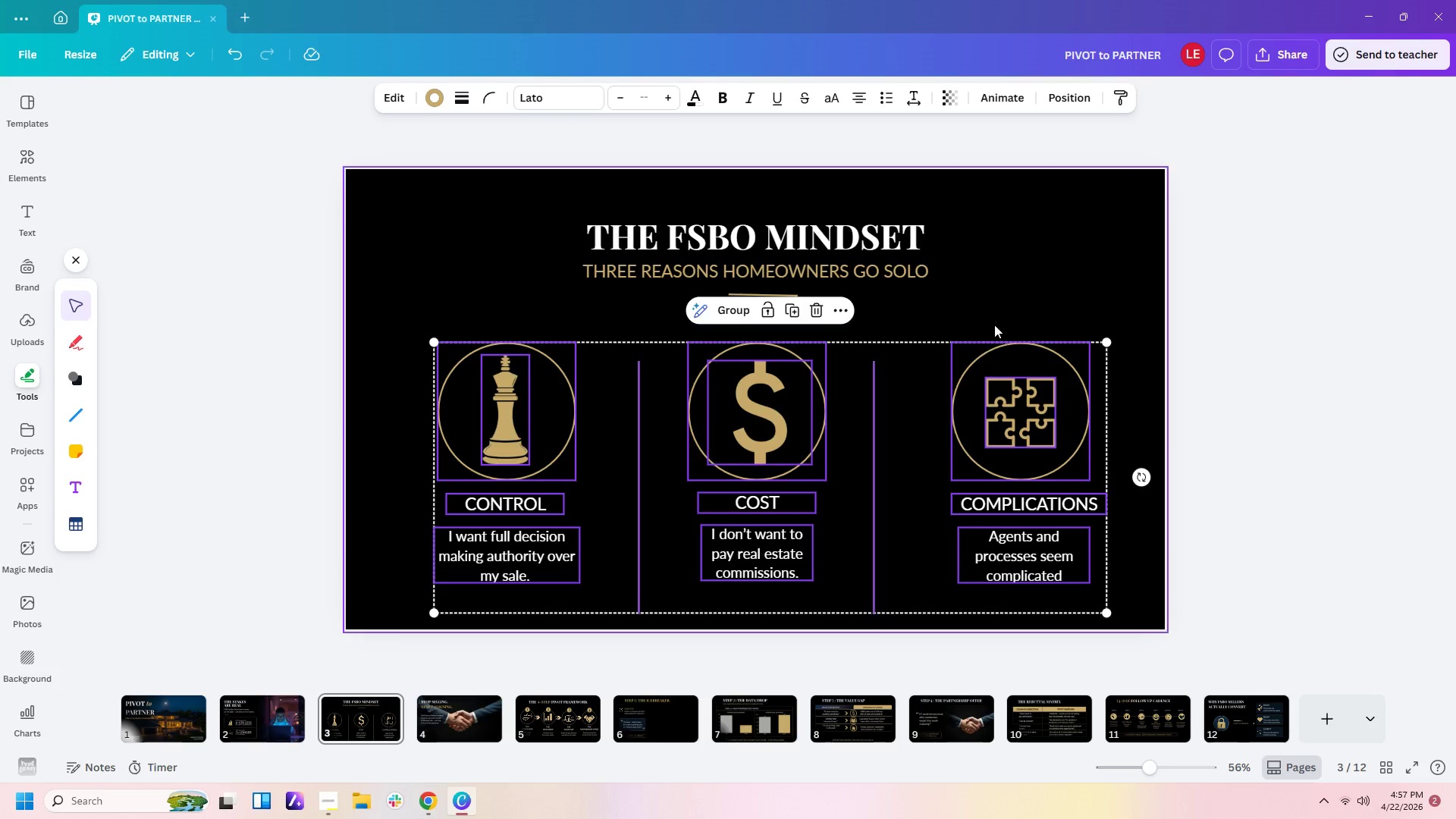 
left_click([1004, 304])
 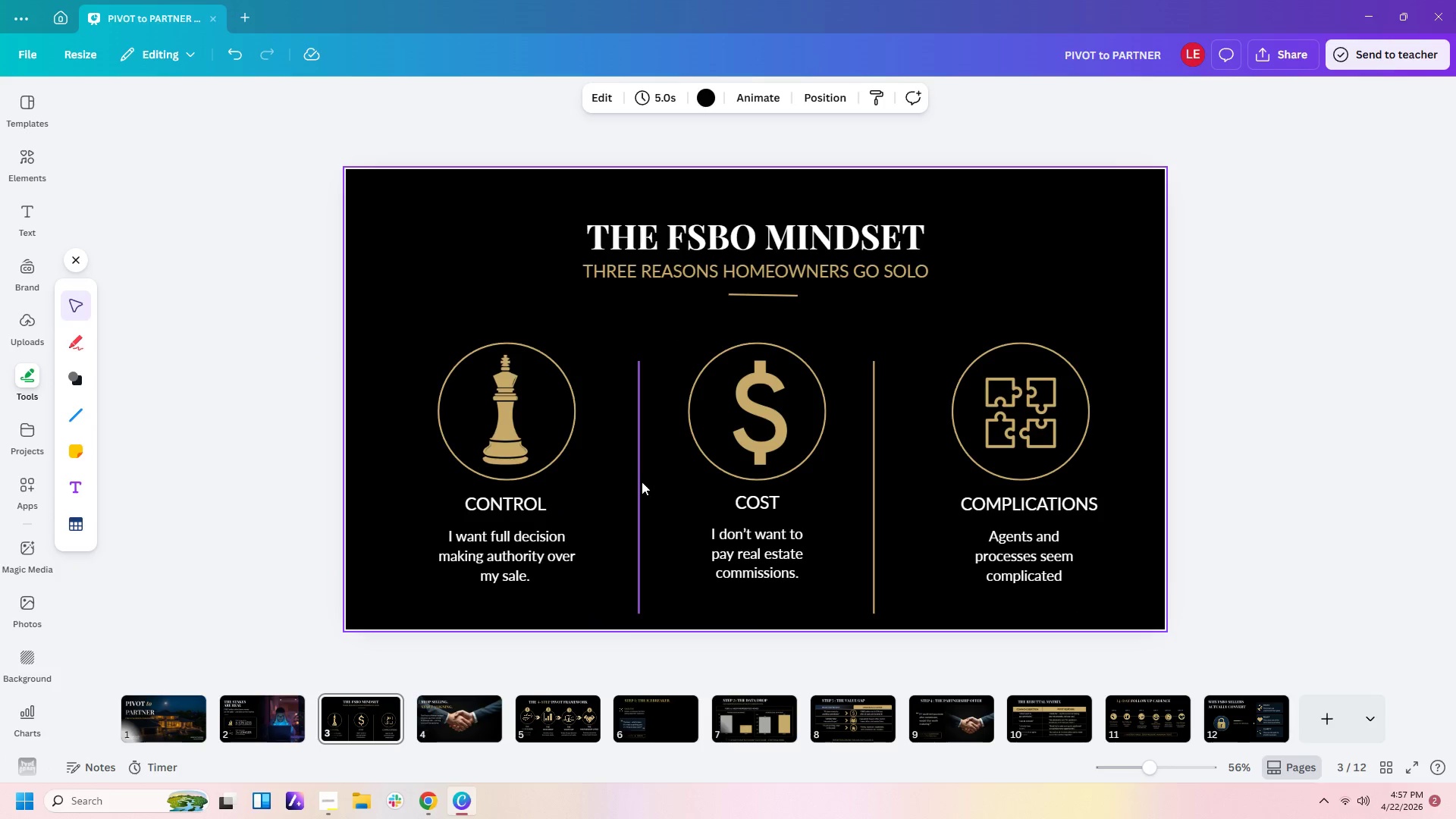 
left_click_drag(start_coordinate=[639, 482], to_coordinate=[637, 452])
 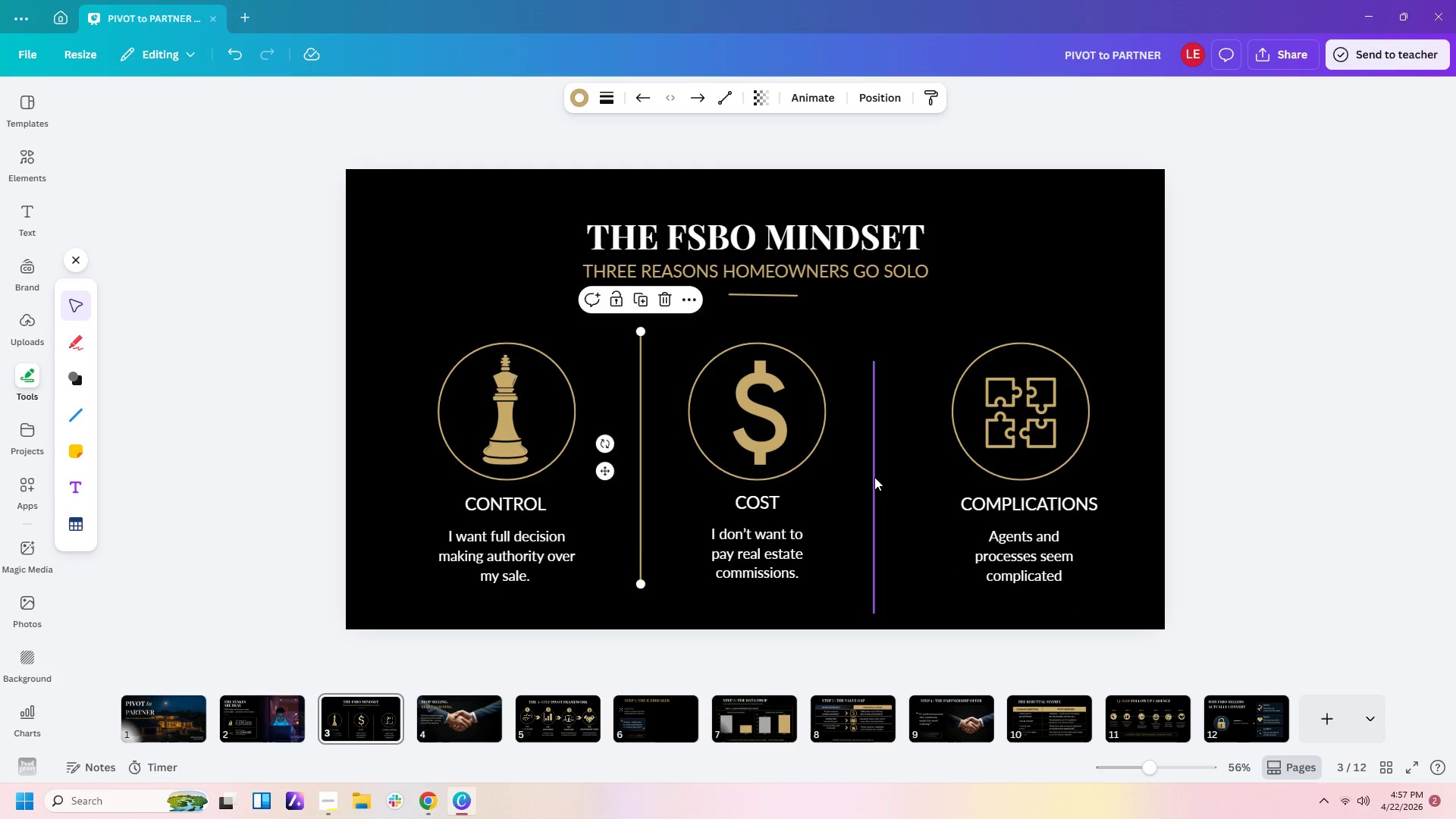 
left_click_drag(start_coordinate=[874, 478], to_coordinate=[883, 444])
 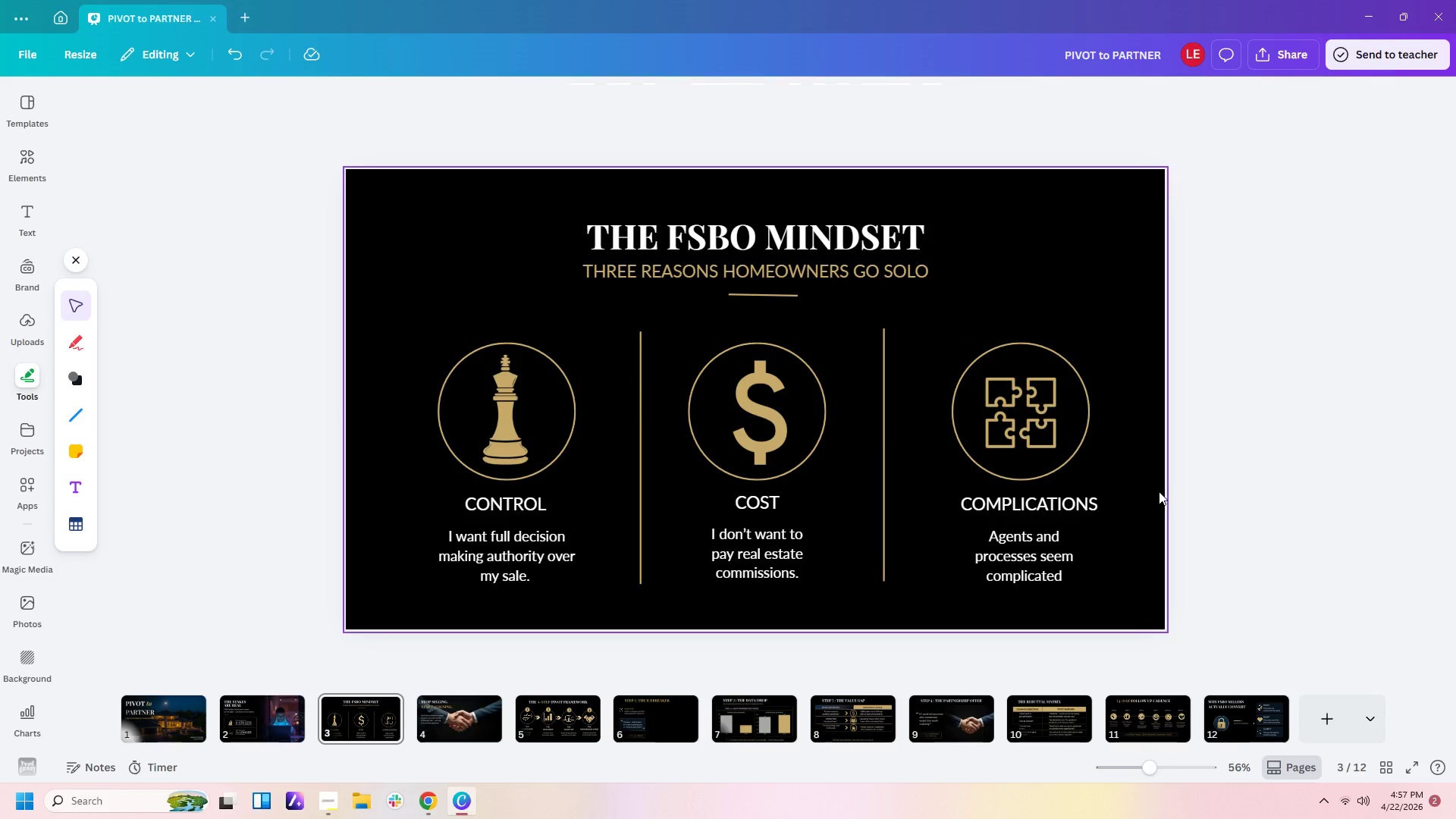 
double_click([1193, 489])
 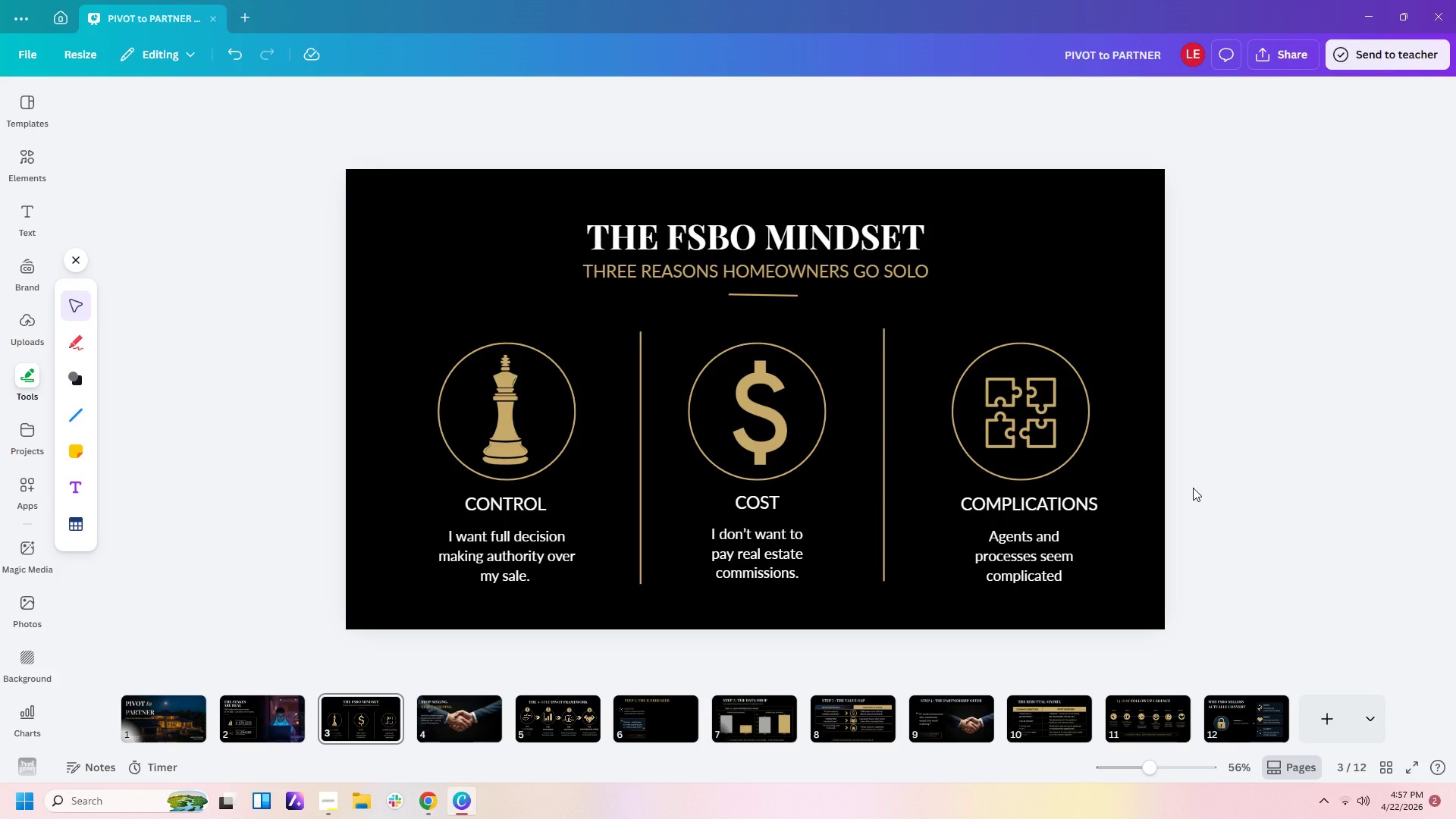 
wait(10.31)
 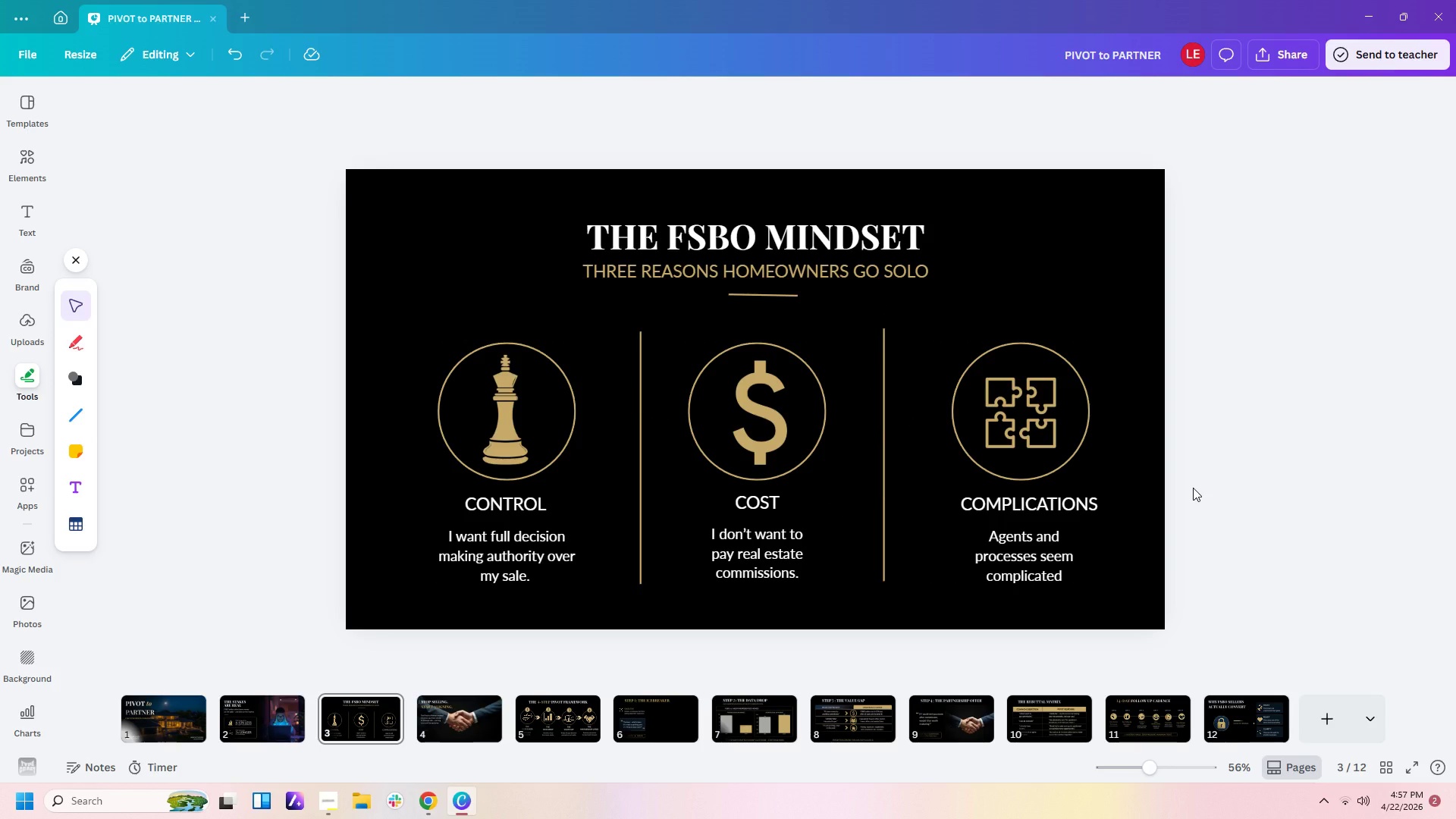 
left_click([535, 549])
 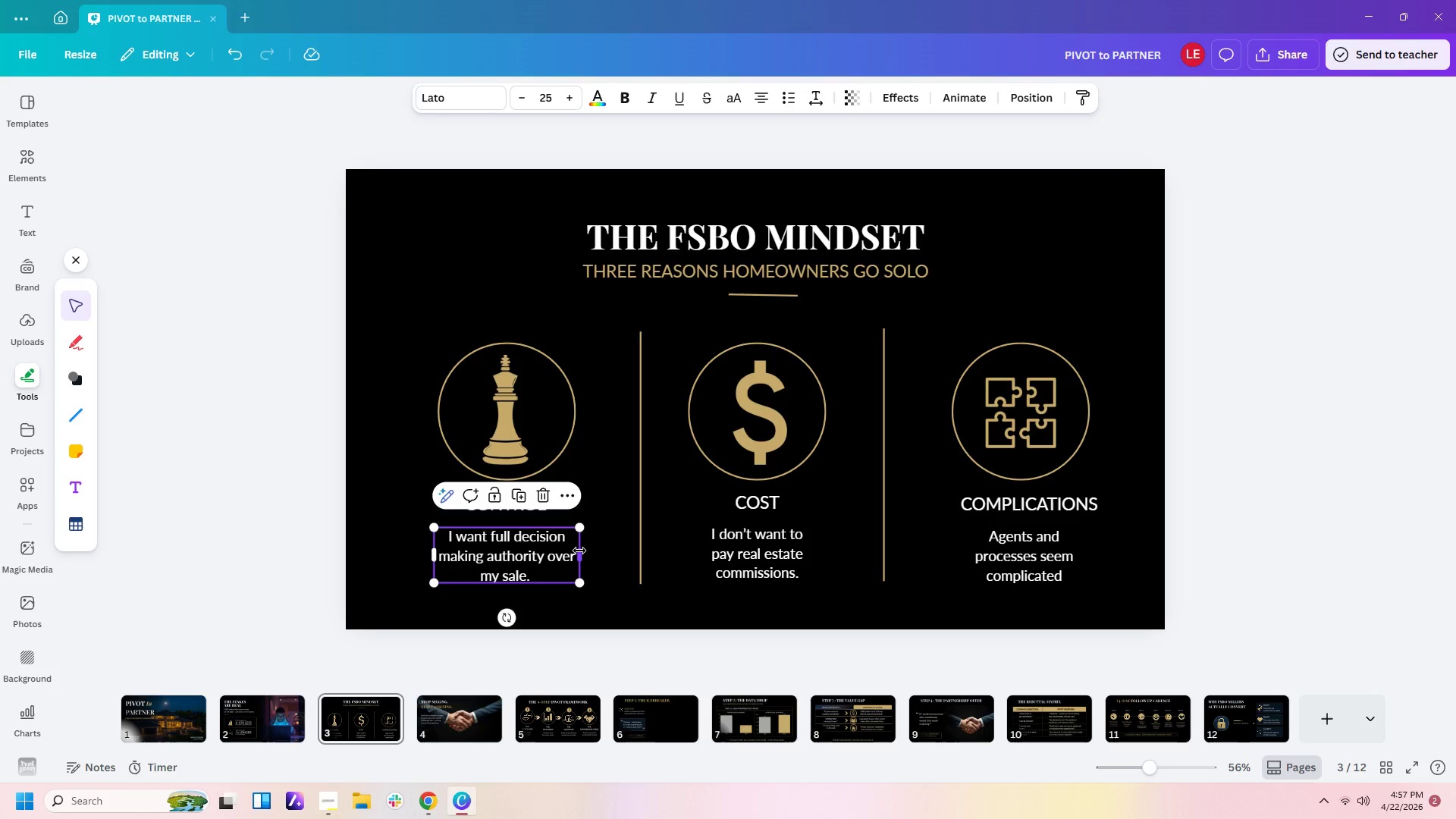 
left_click_drag(start_coordinate=[579, 551], to_coordinate=[570, 551])
 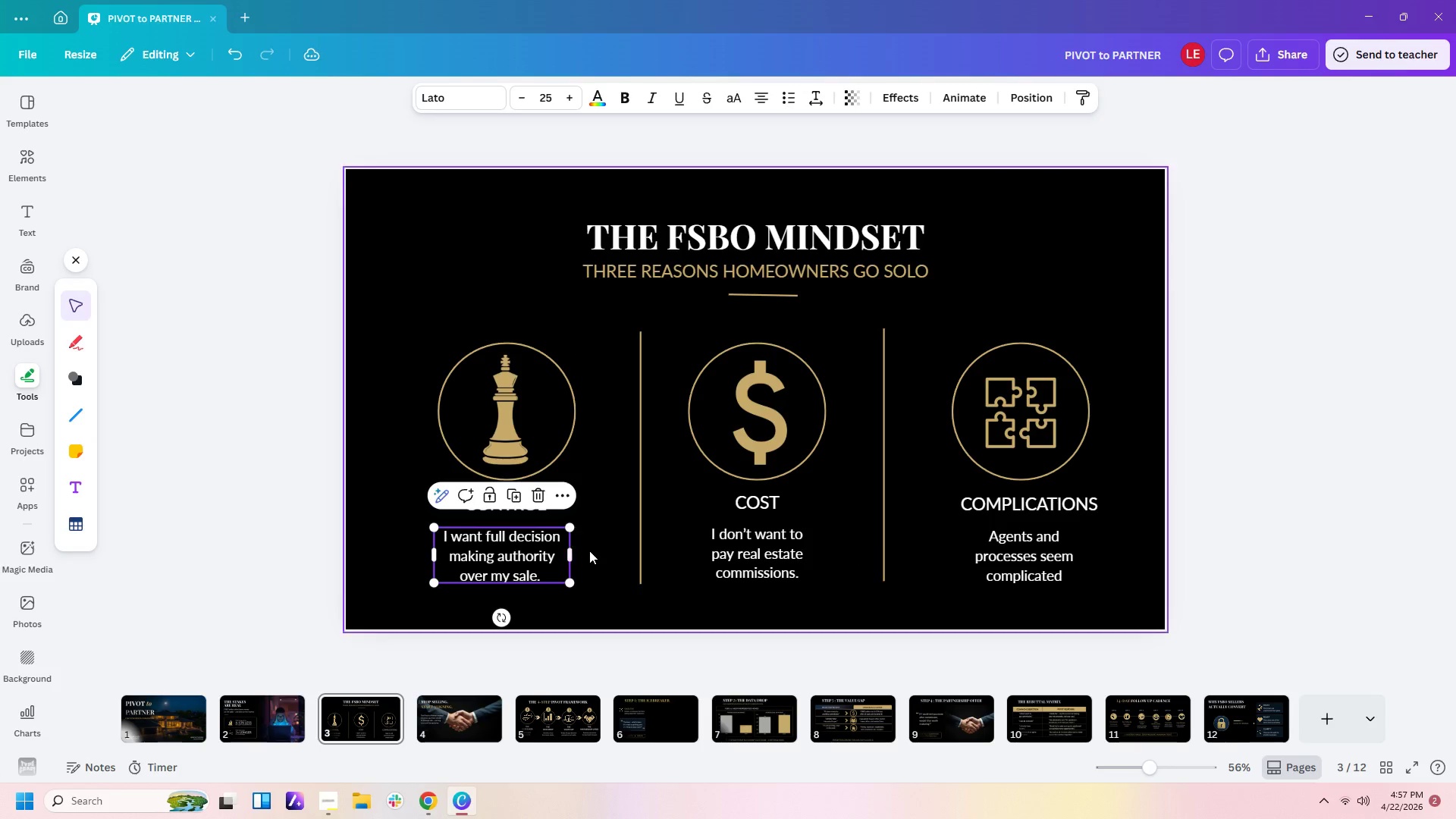 
left_click([590, 551])
 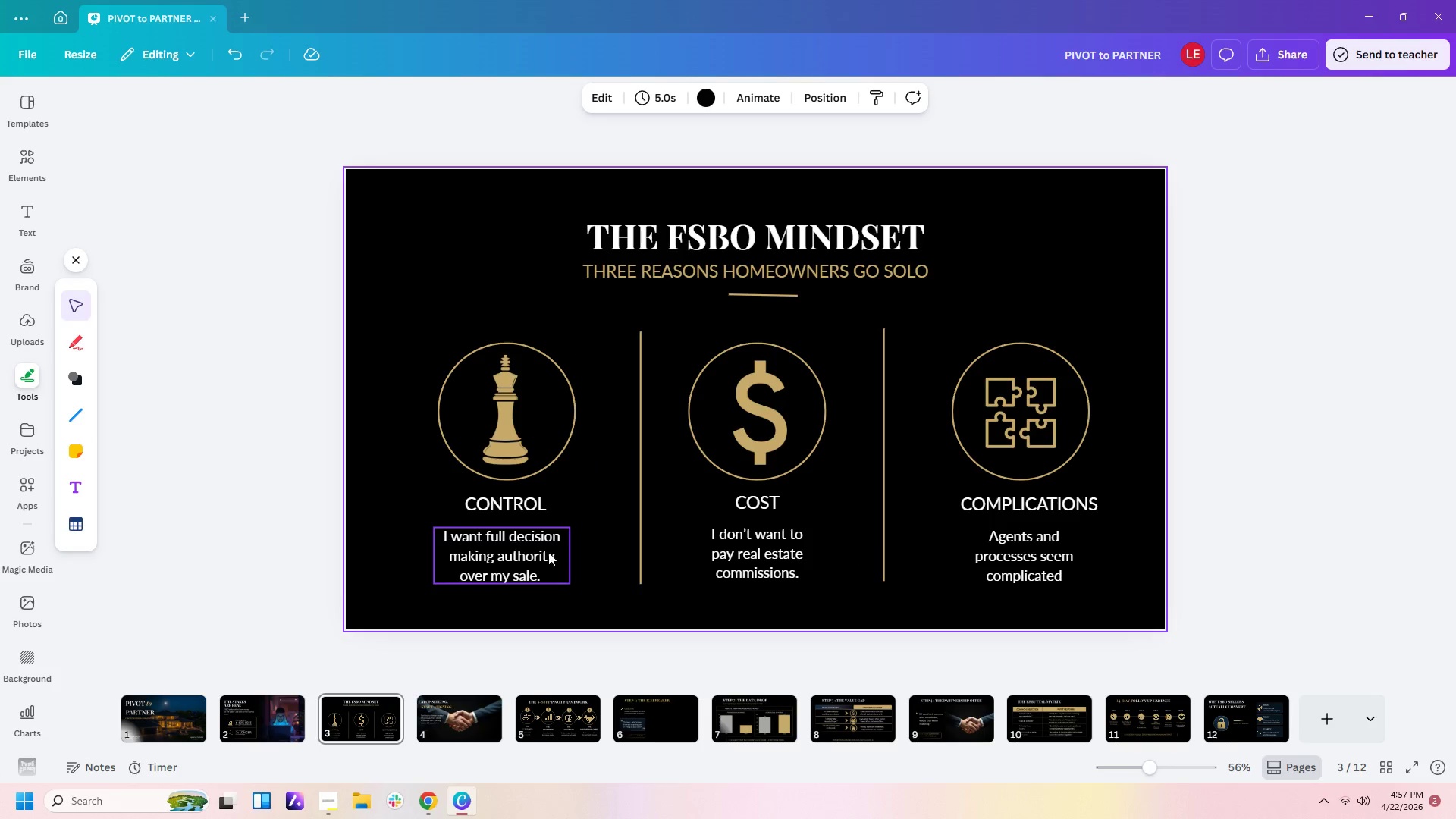 
left_click_drag(start_coordinate=[548, 552], to_coordinate=[553, 552])
 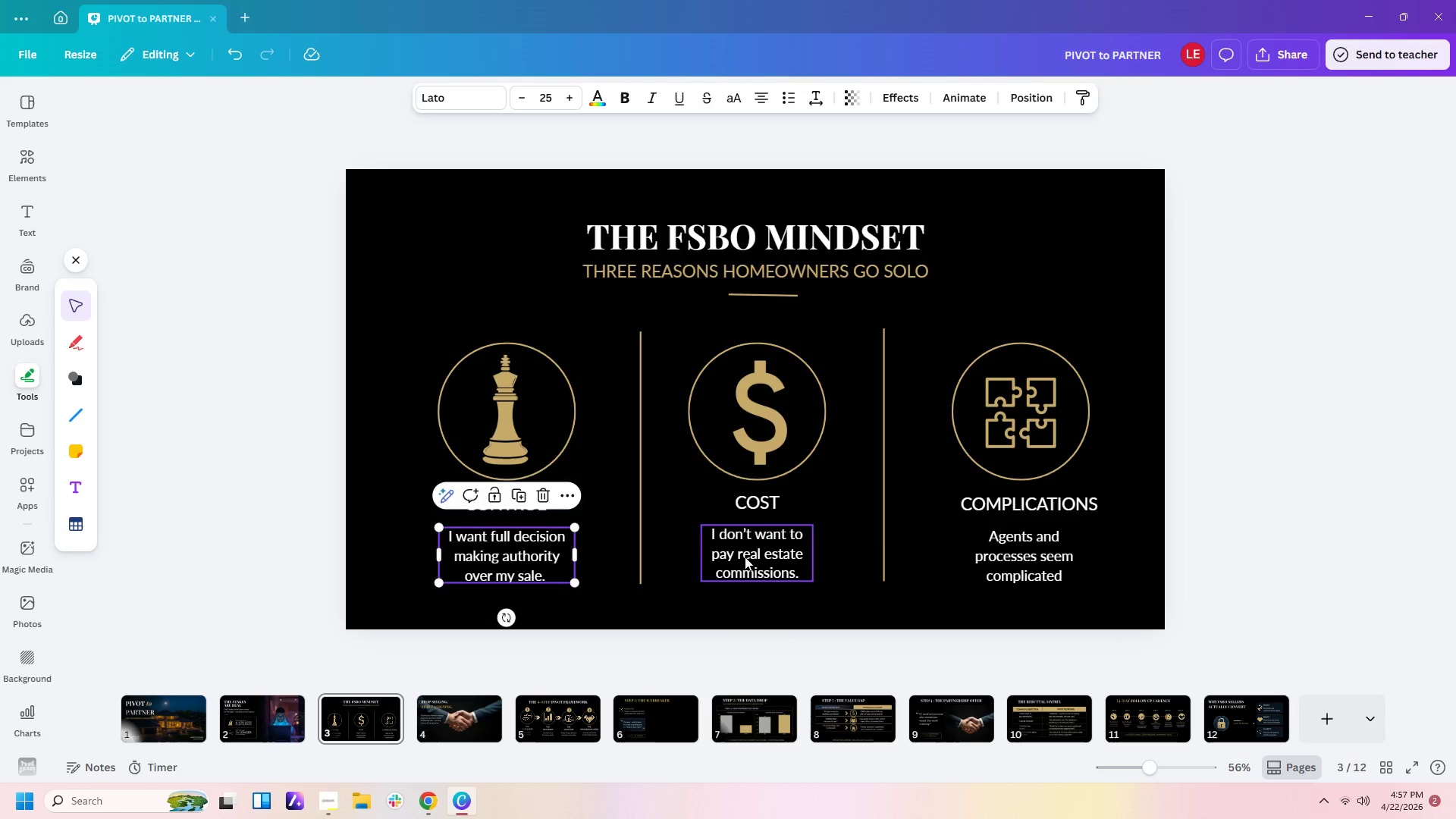 
left_click([745, 557])
 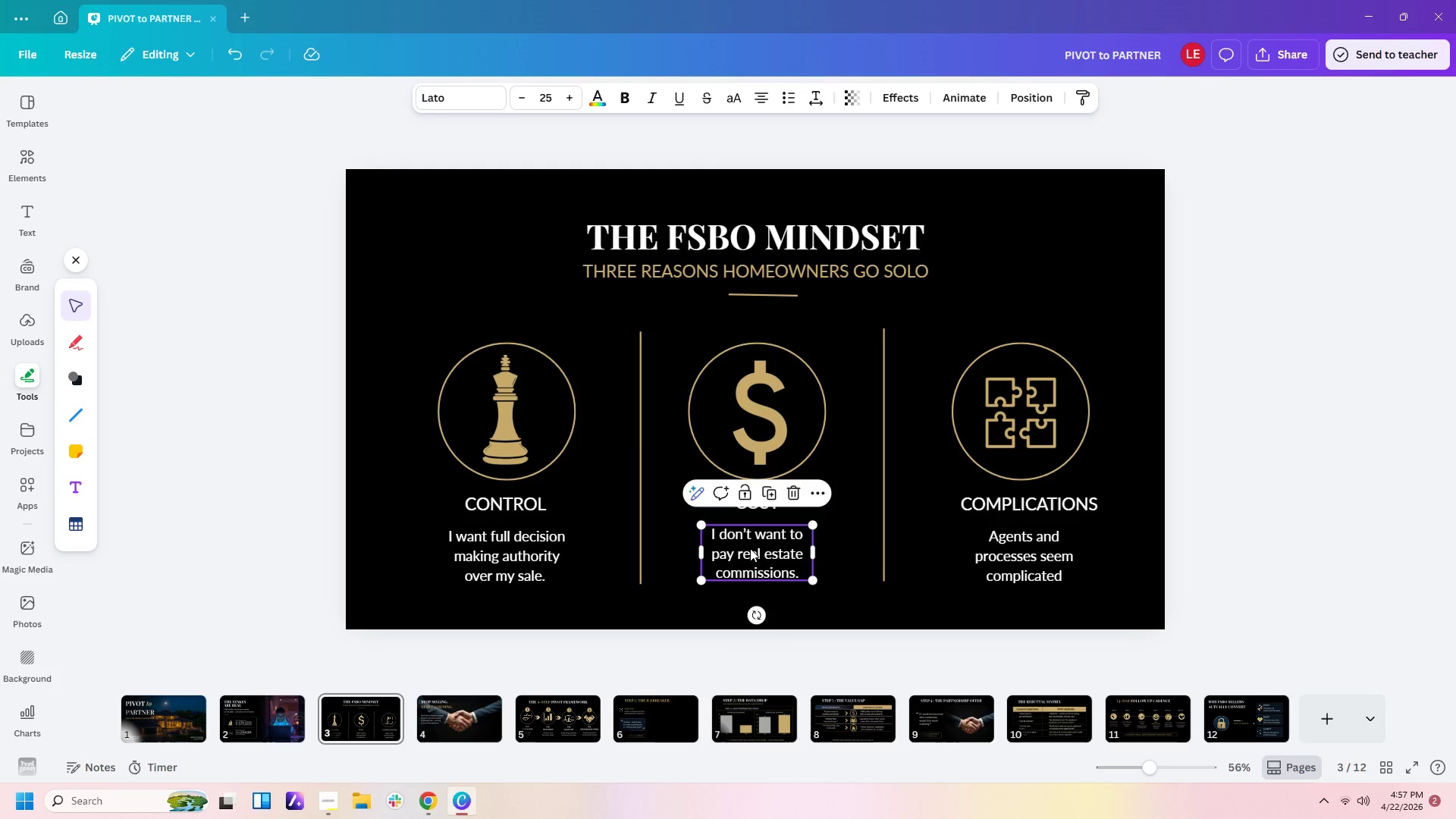 
left_click([1071, 566])
 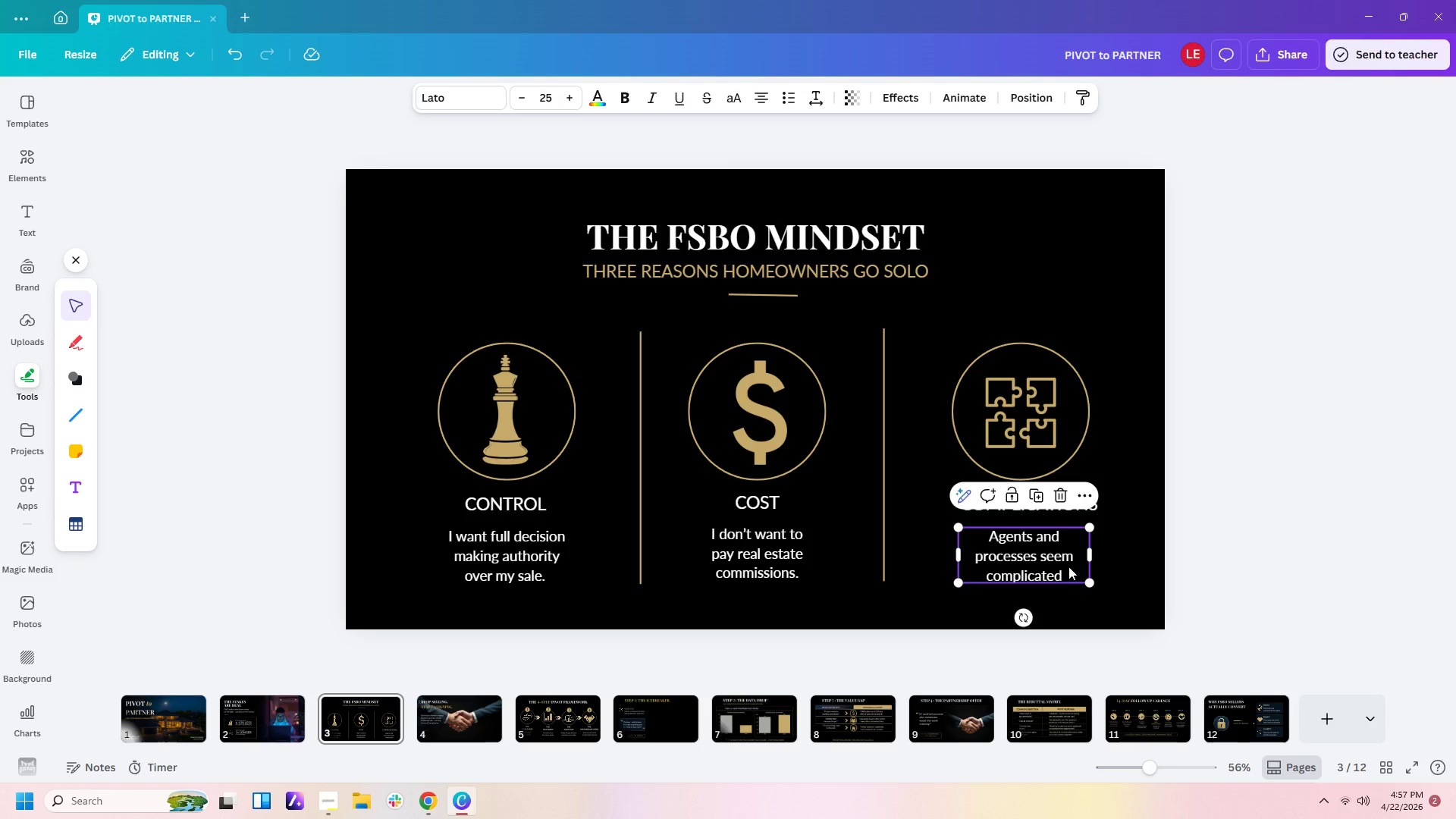 
wait(5.08)
 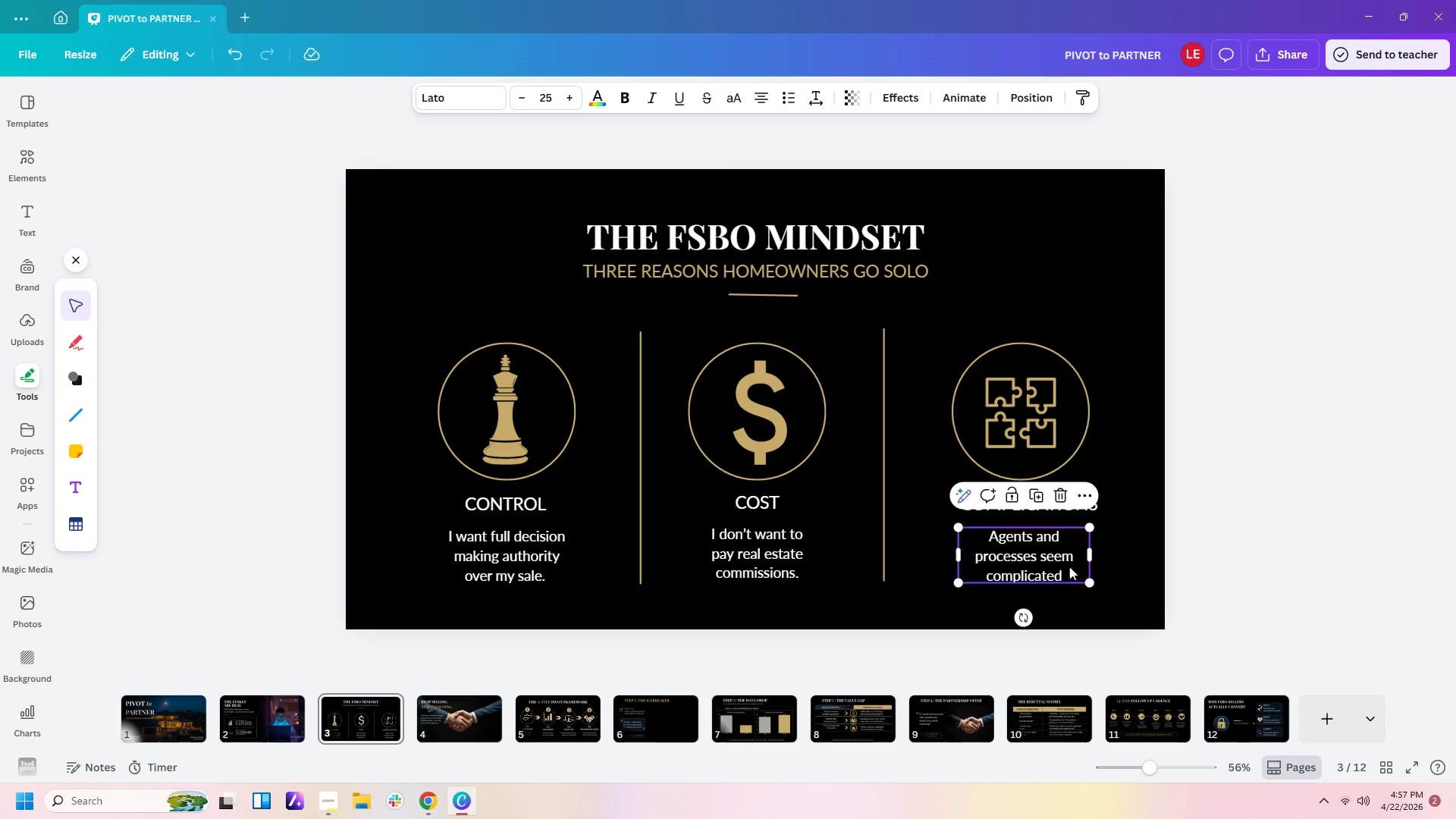 
double_click([1063, 574])
 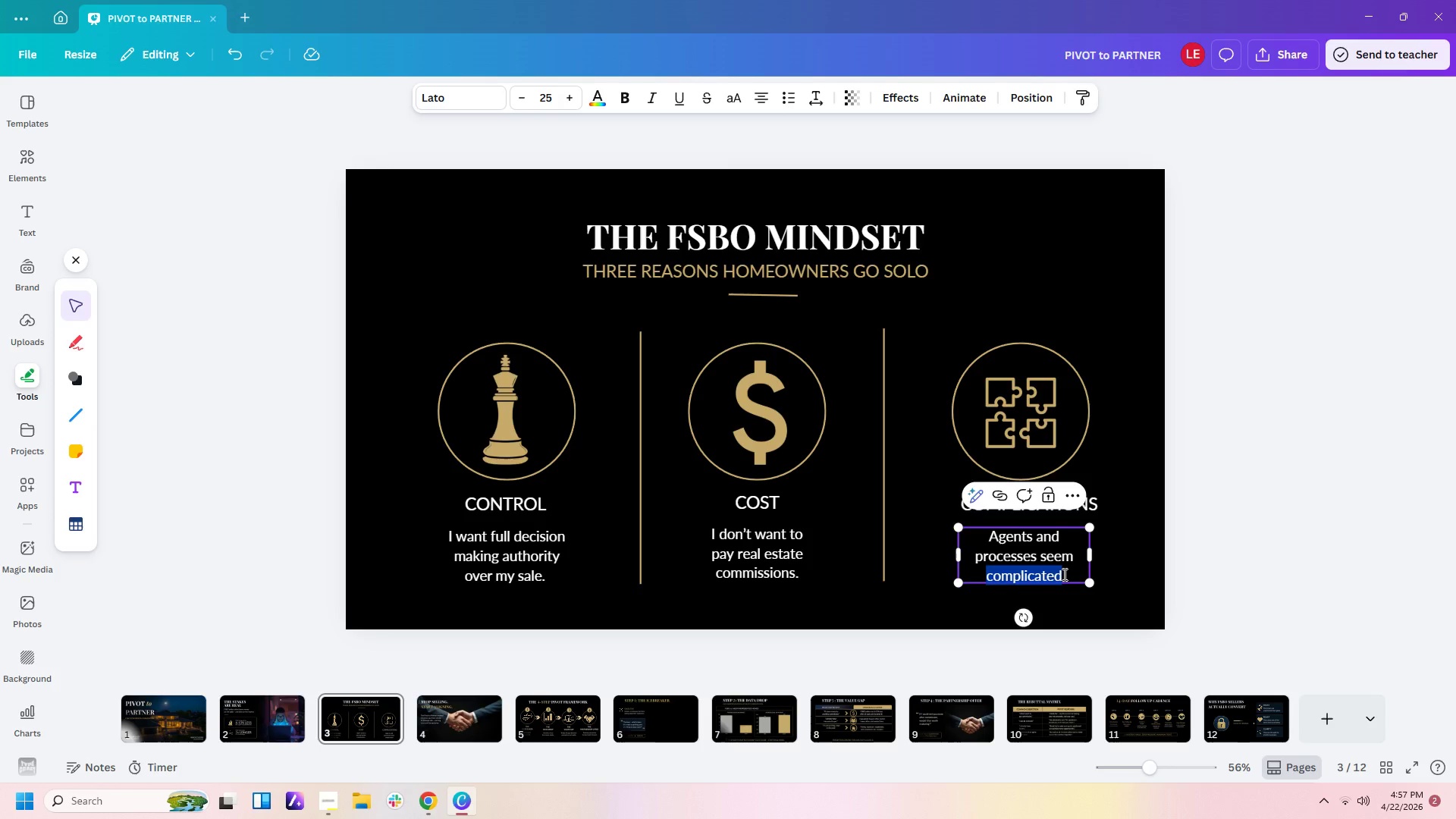 
triple_click([1063, 574])
 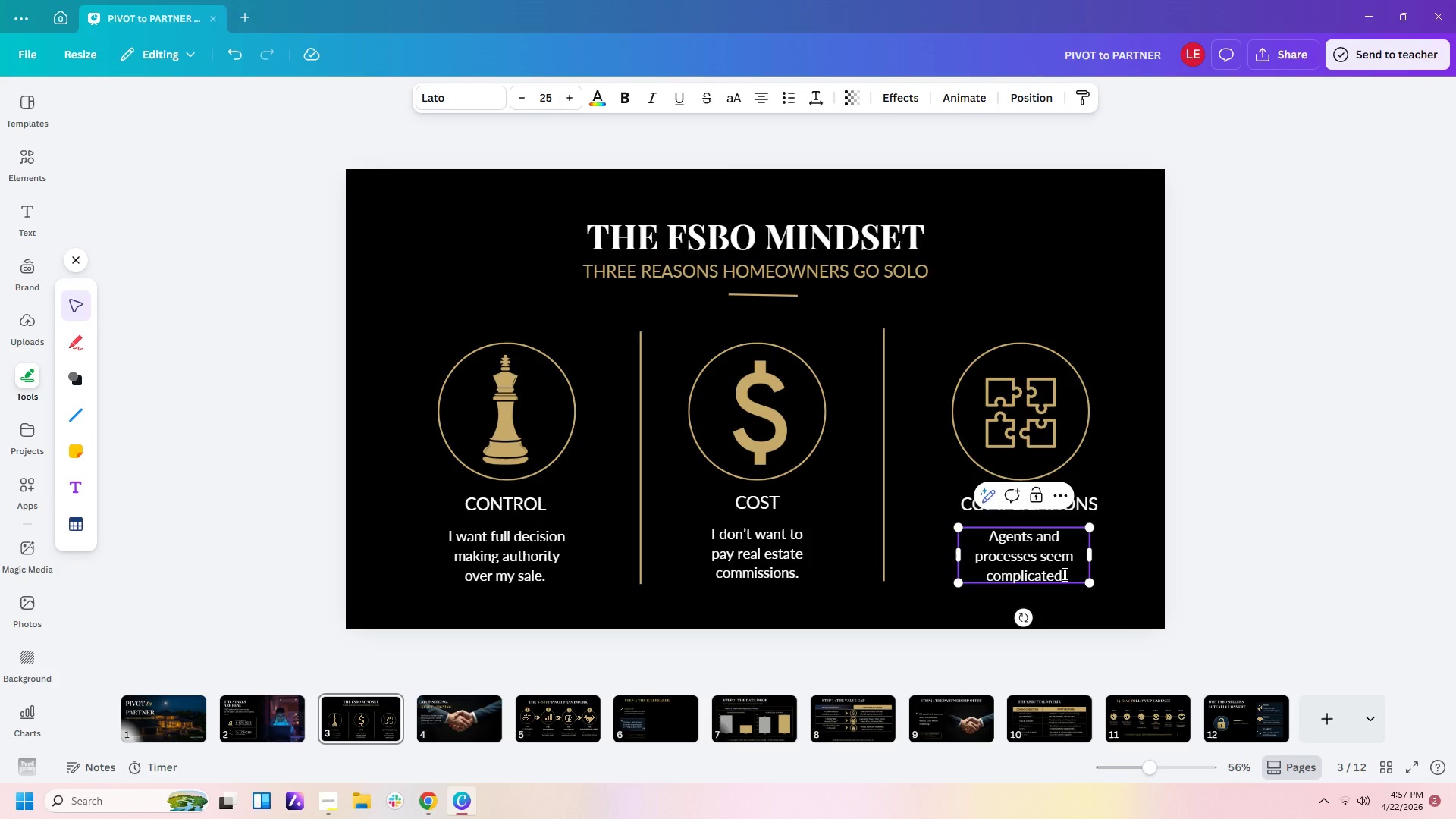 
key(Period)
 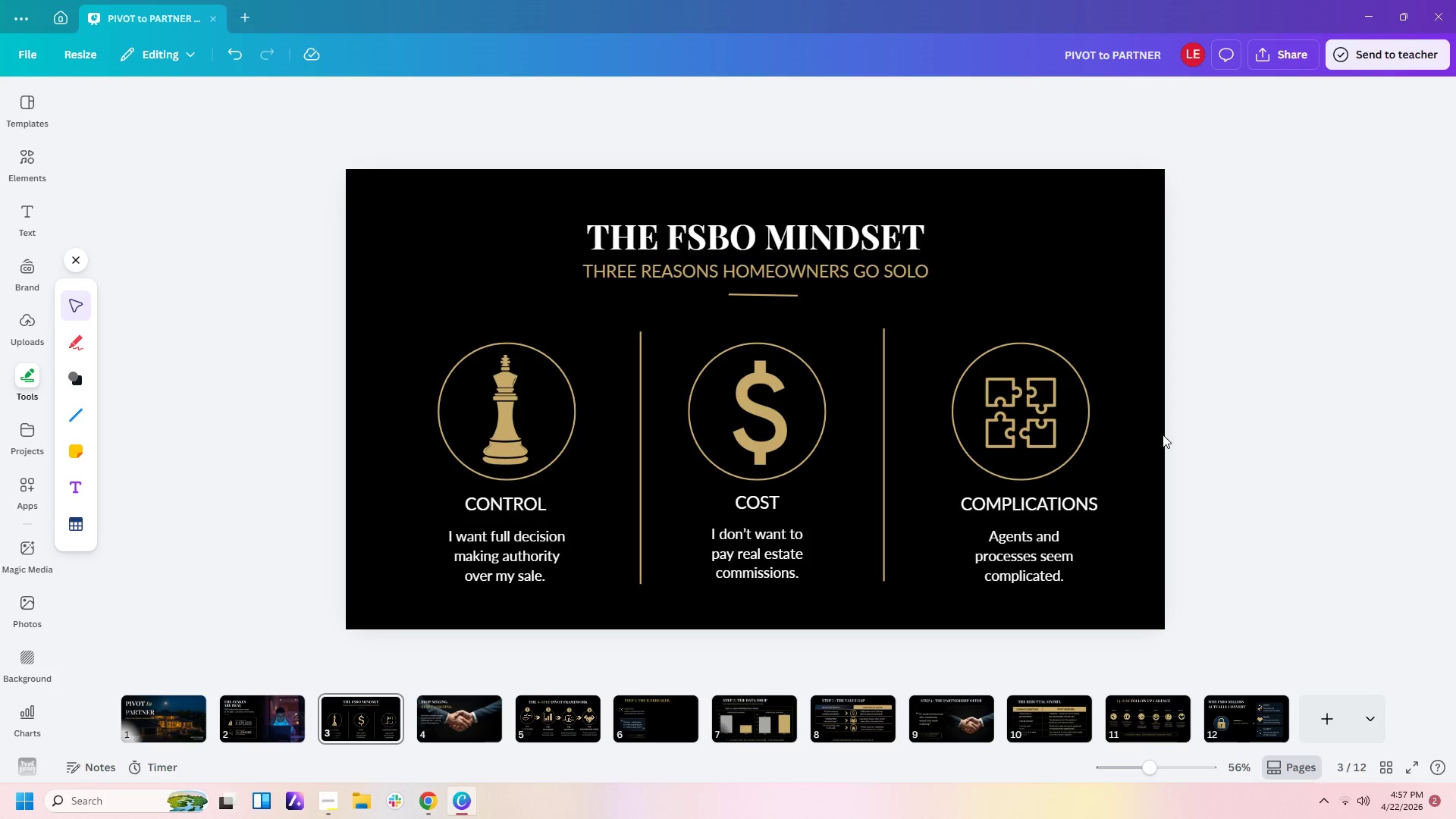 
wait(5.19)
 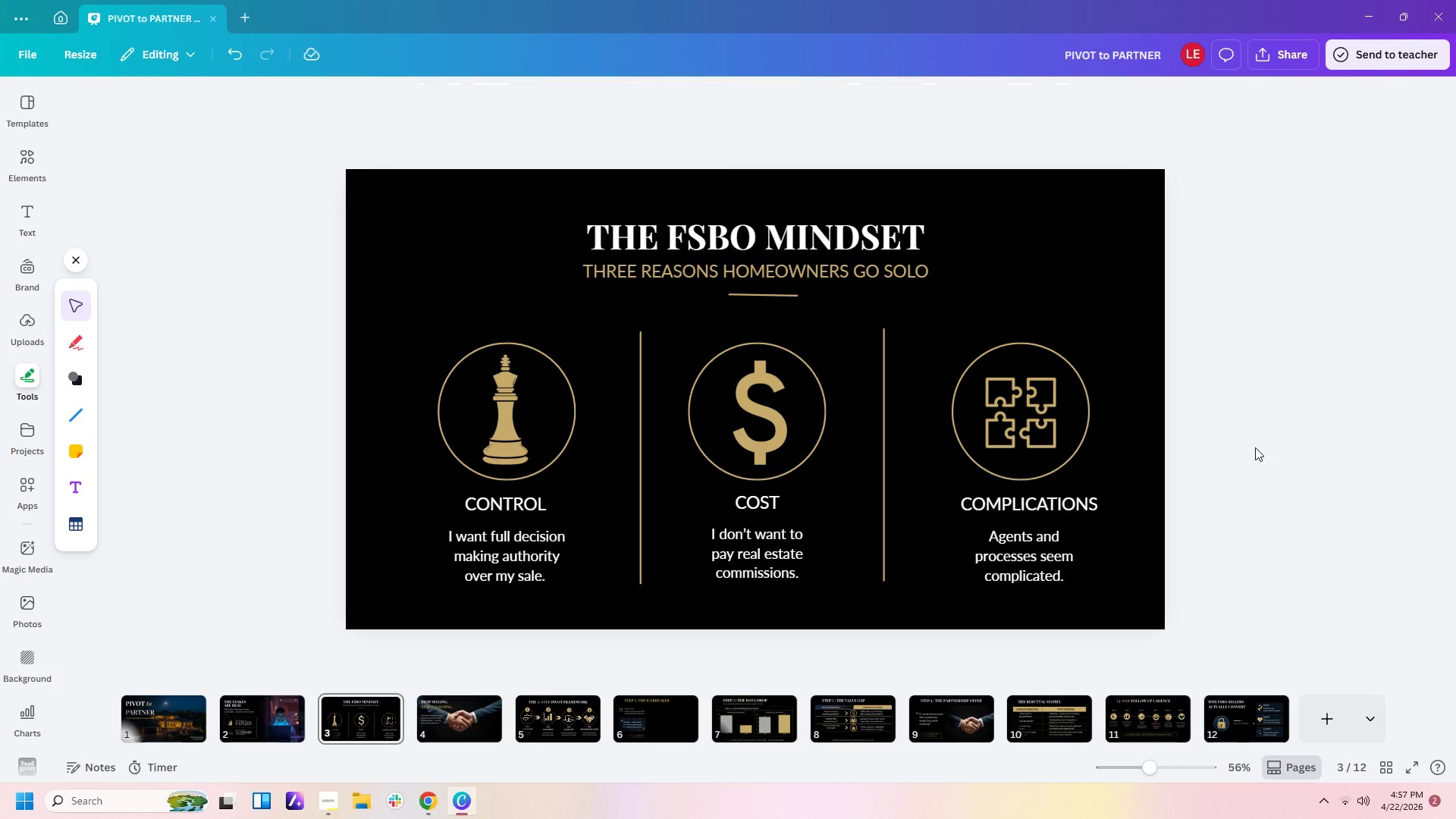 
left_click([41, 149])
 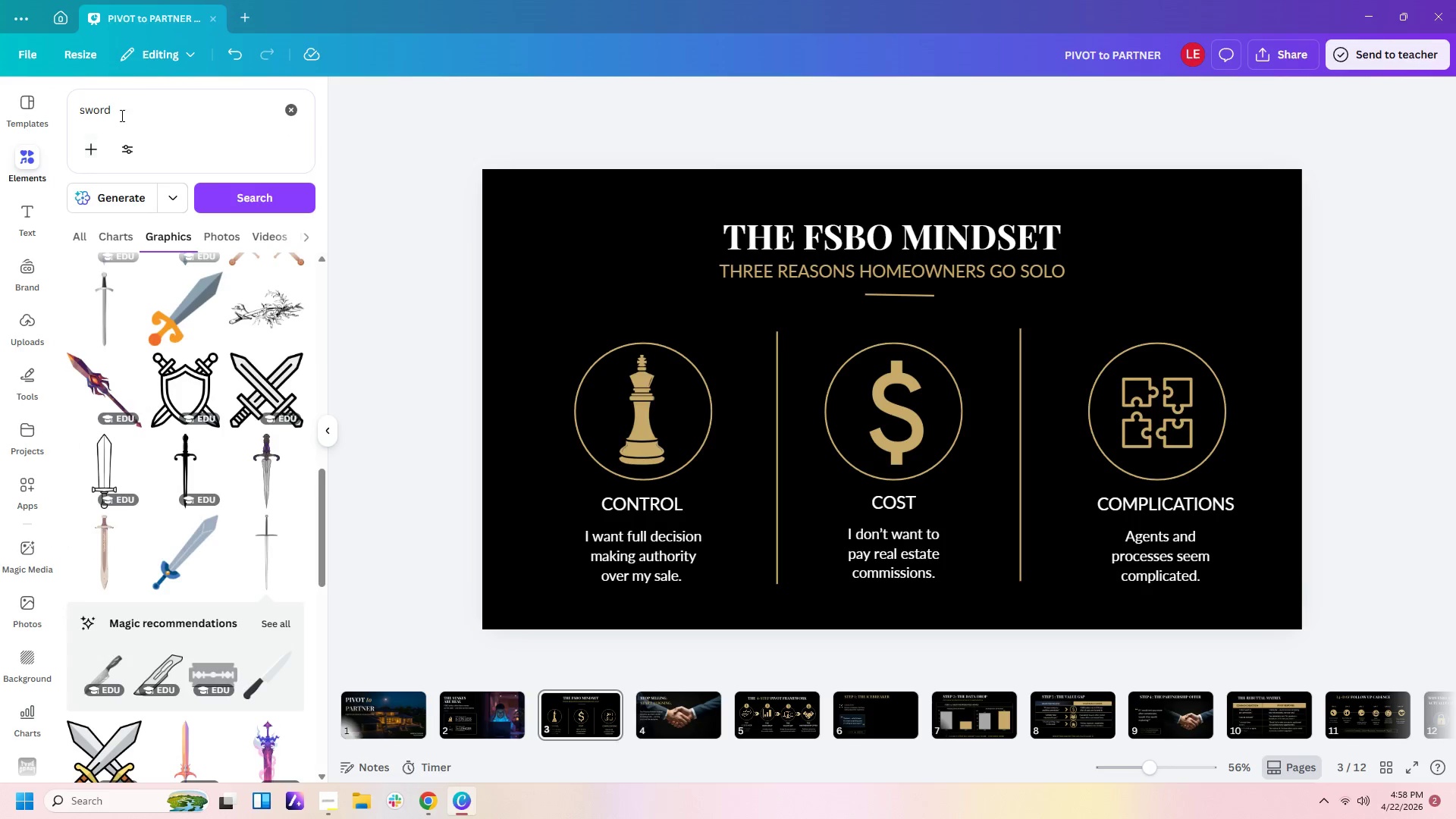 
left_click_drag(start_coordinate=[125, 111], to_coordinate=[0, 93])
 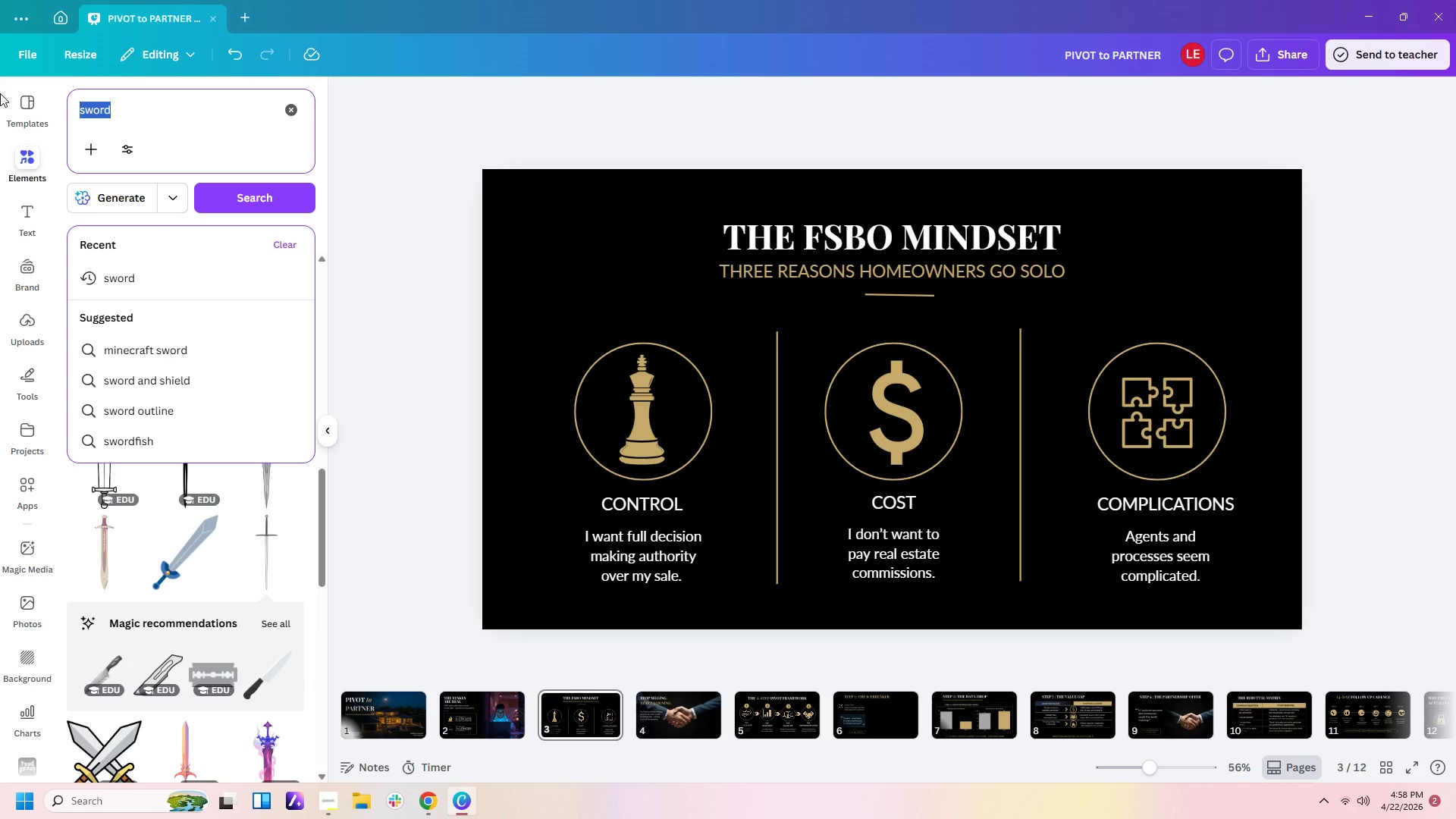 
type(puzzle icon)
 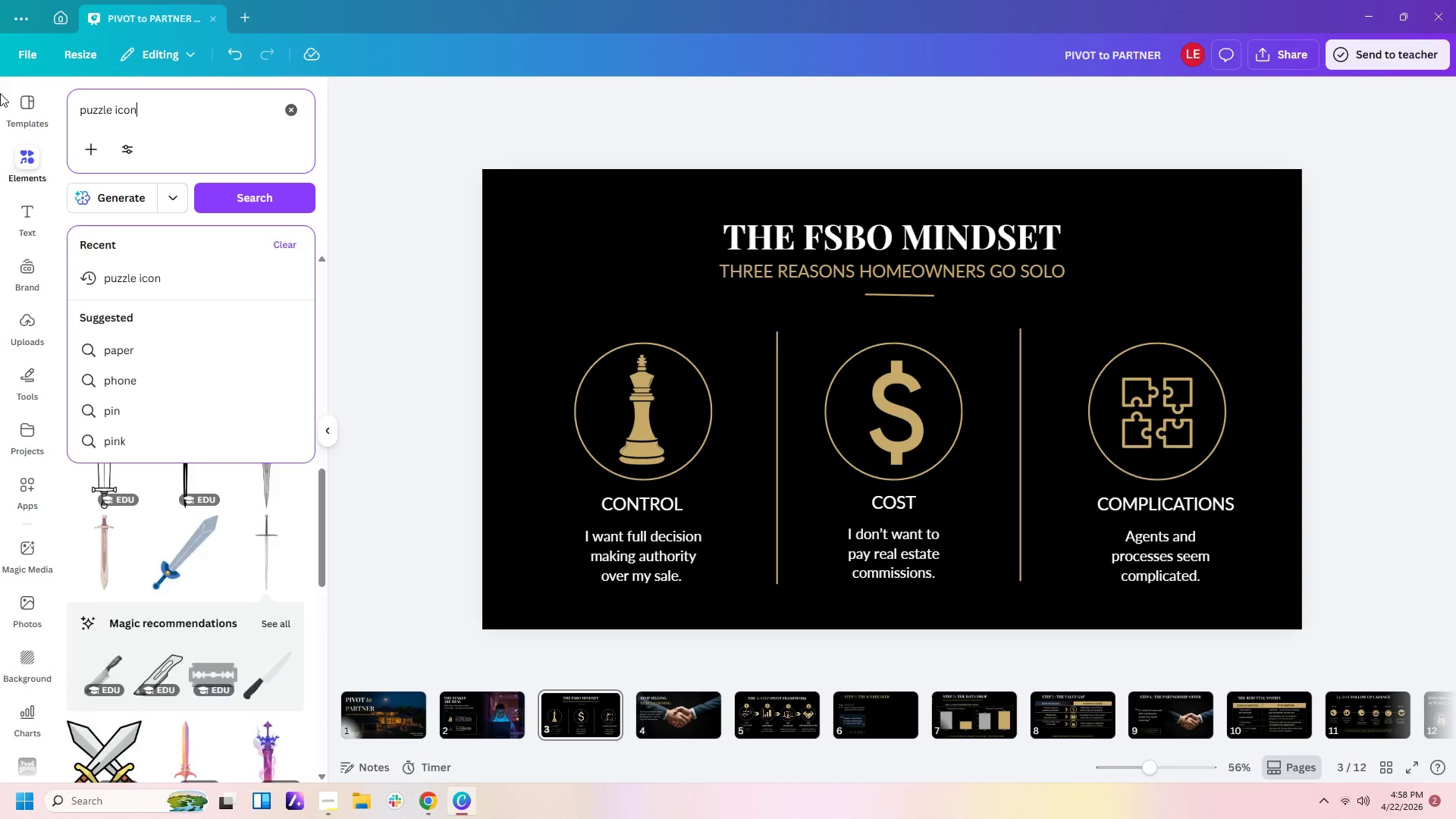 
key(Enter)
 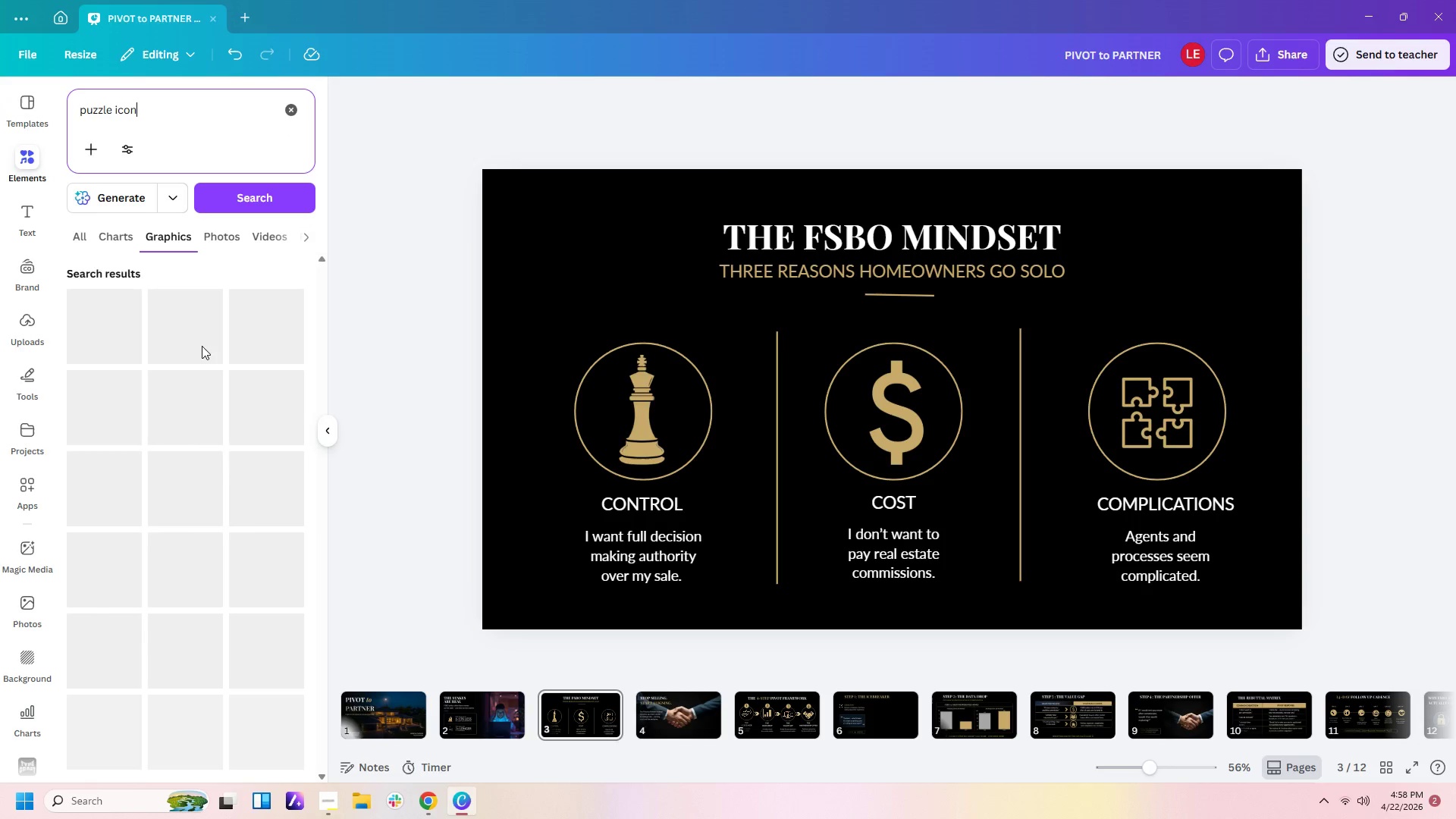 
mouse_move([185, 325])
 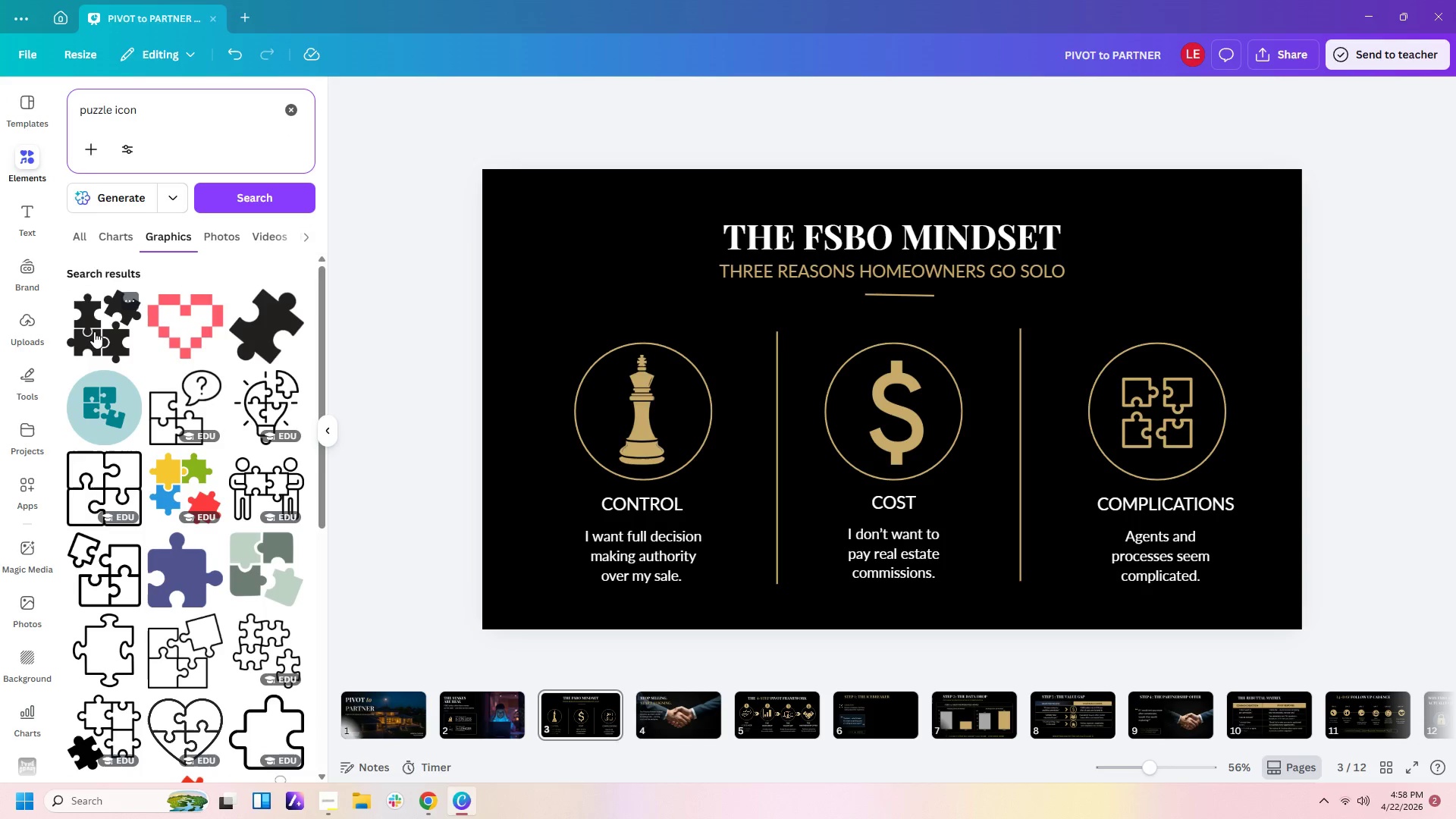 
left_click([93, 331])
 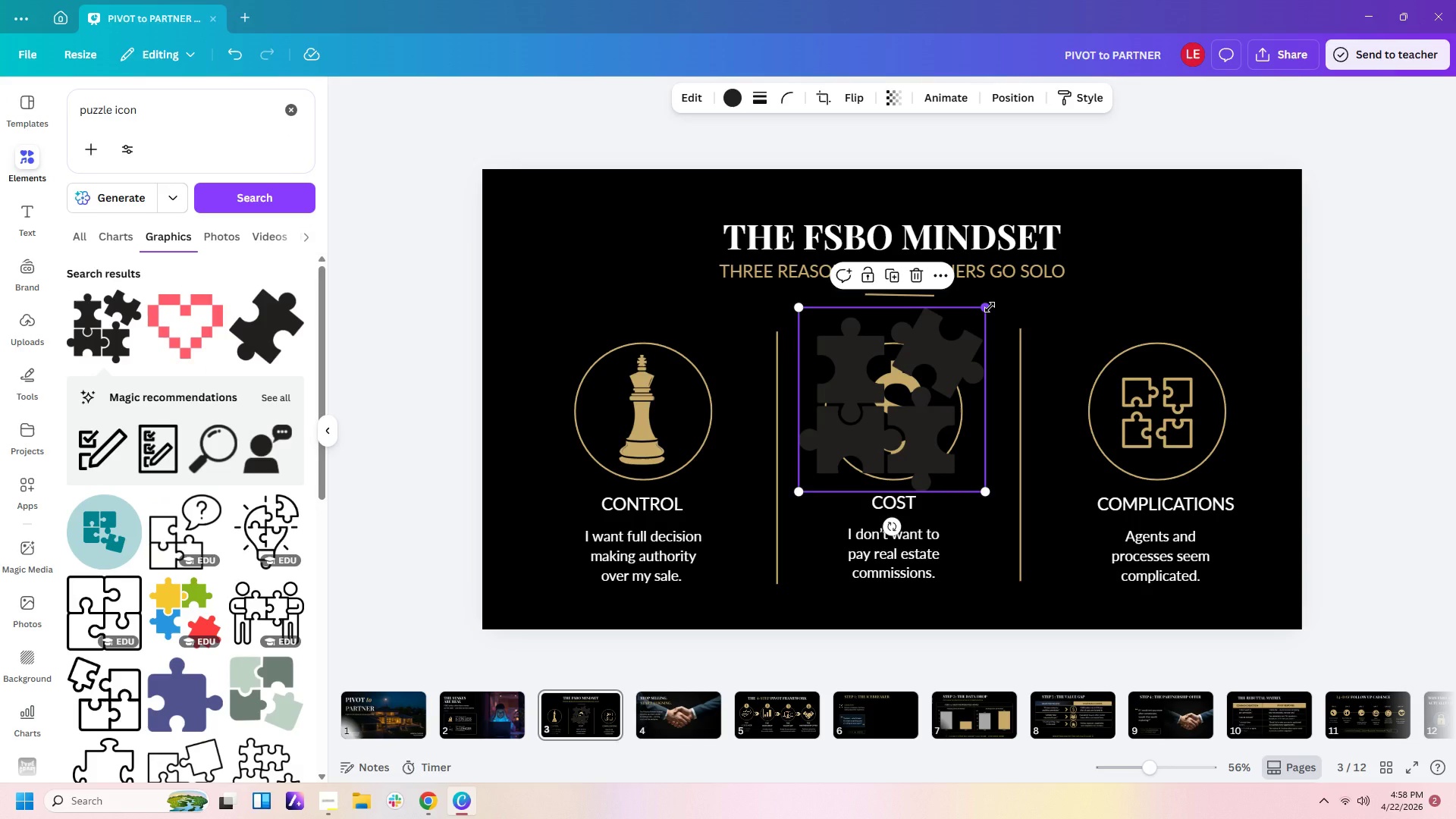 
left_click_drag(start_coordinate=[990, 307], to_coordinate=[970, 348])
 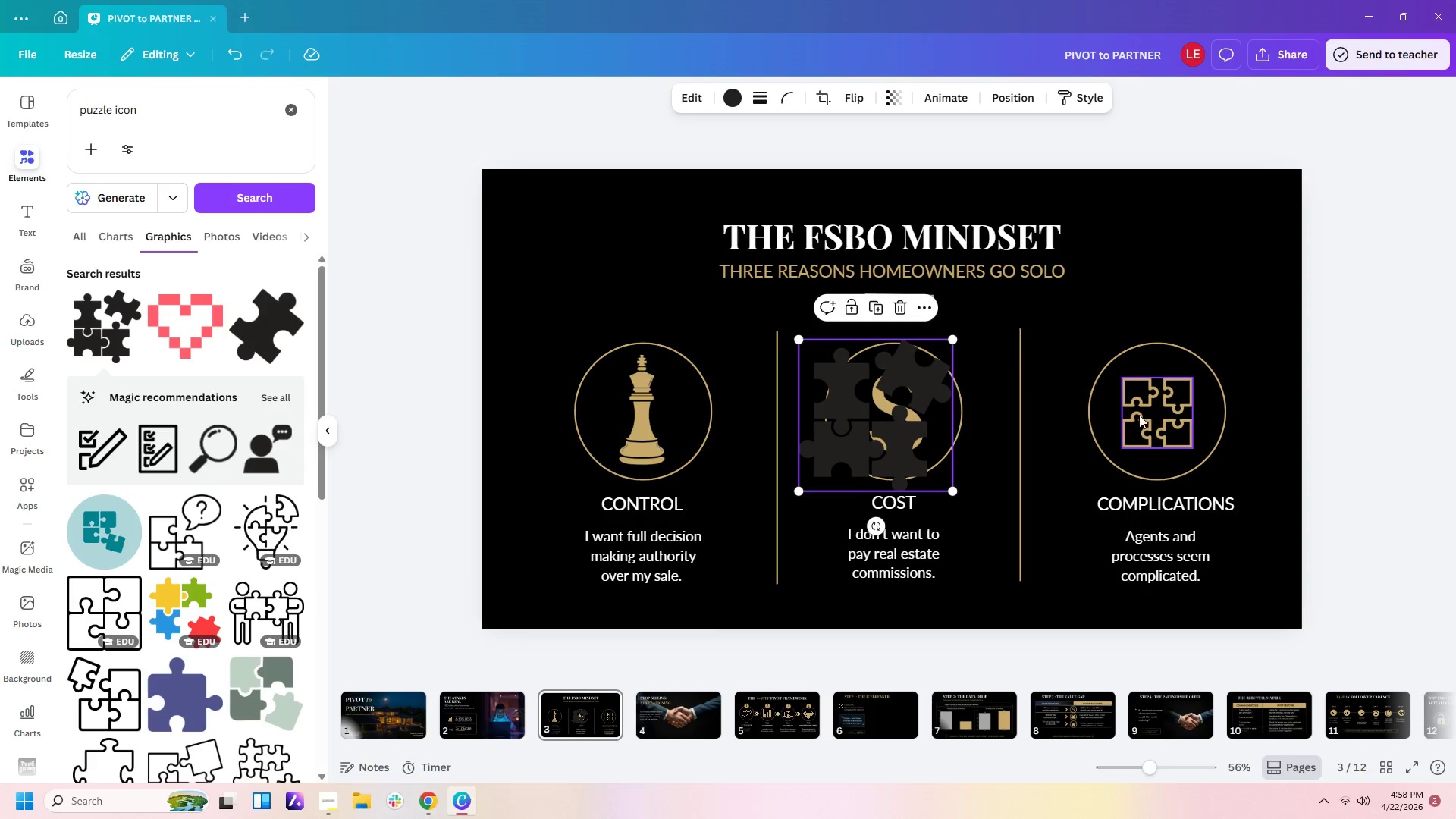 
left_click([1141, 415])
 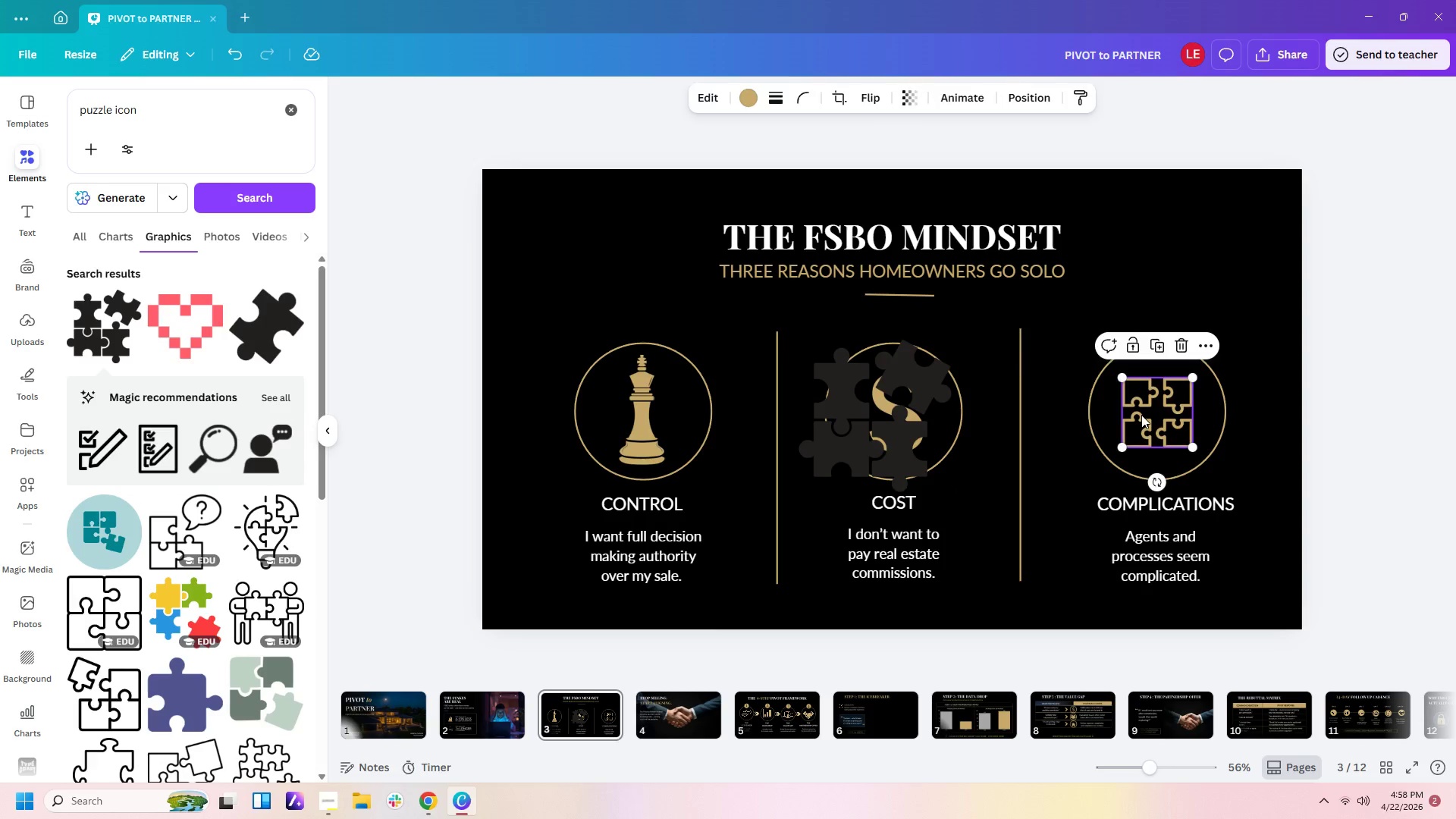 
key(Delete)
 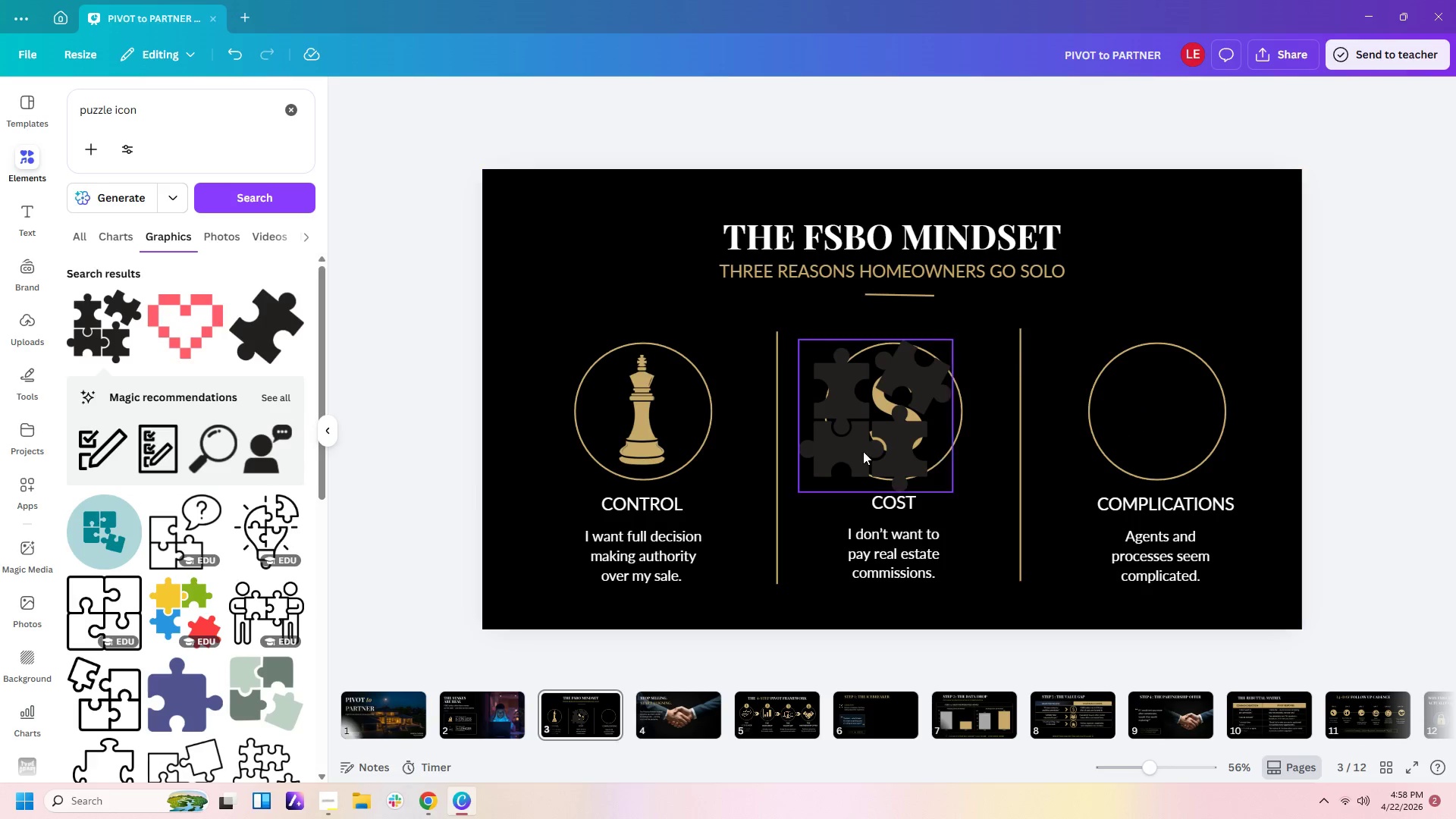 
left_click_drag(start_coordinate=[863, 451], to_coordinate=[1153, 444])
 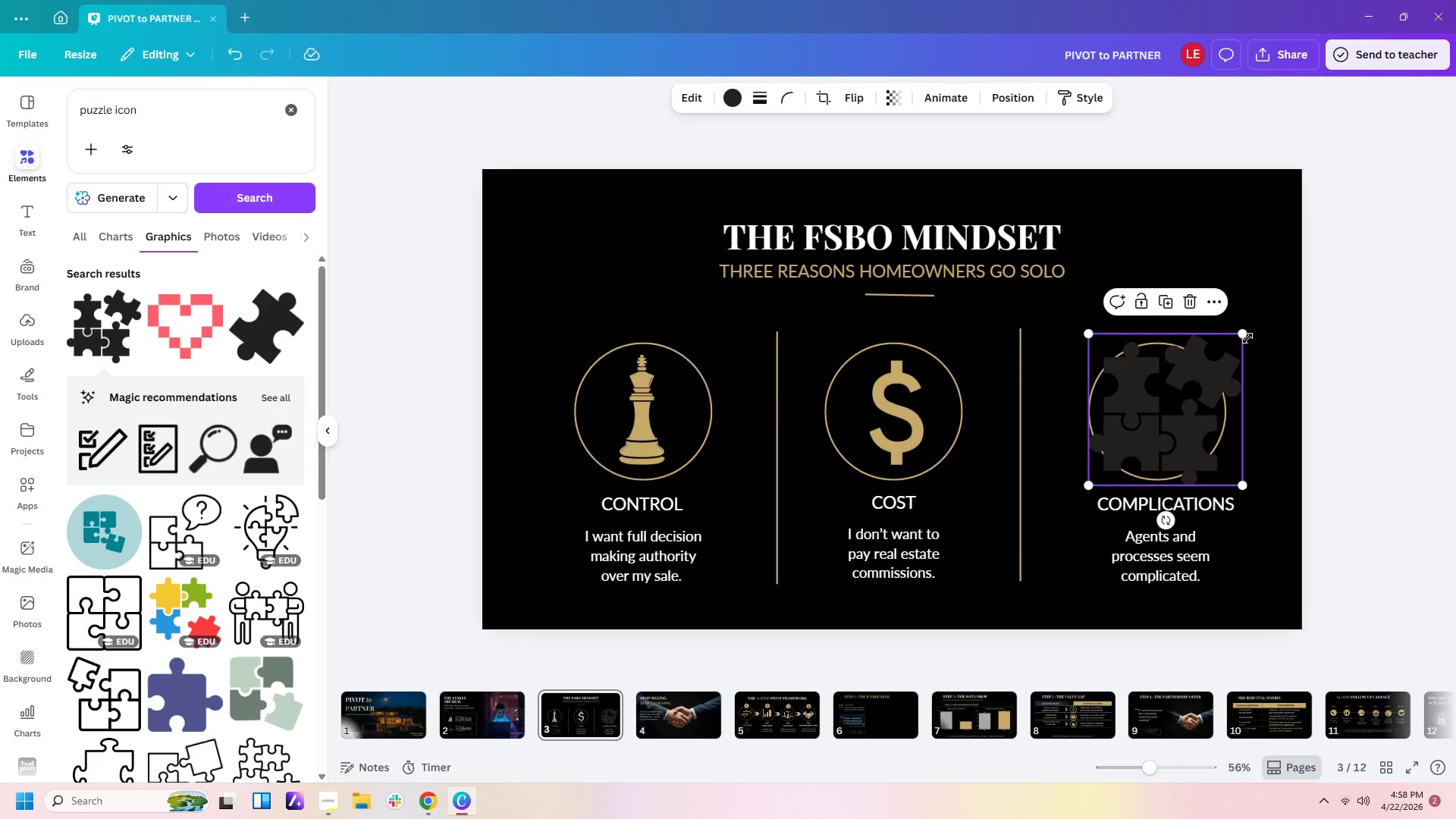 
left_click_drag(start_coordinate=[1246, 334], to_coordinate=[1197, 419])
 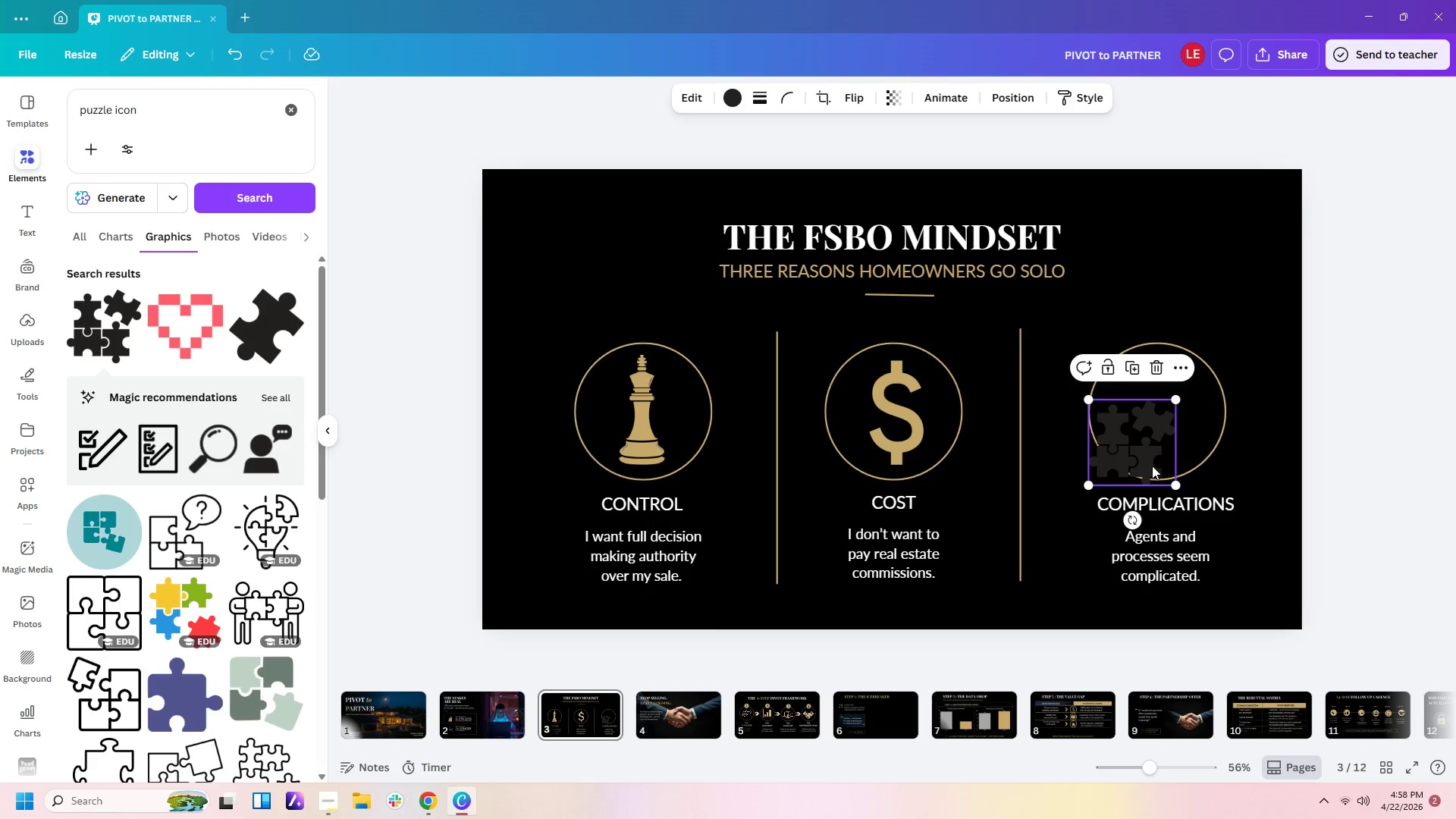 
left_click_drag(start_coordinate=[1152, 465], to_coordinate=[1180, 432])
 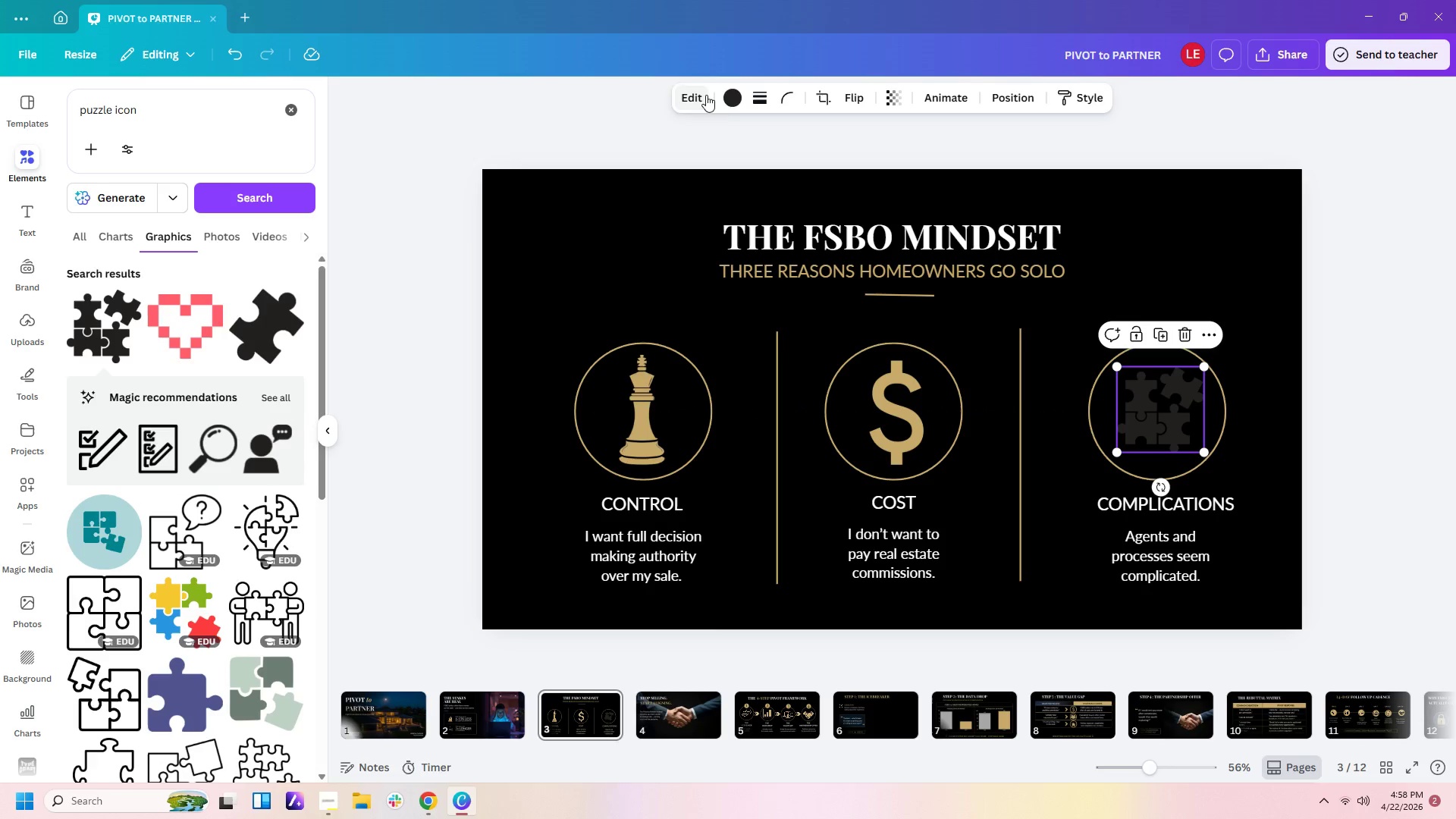 
left_click([739, 100])
 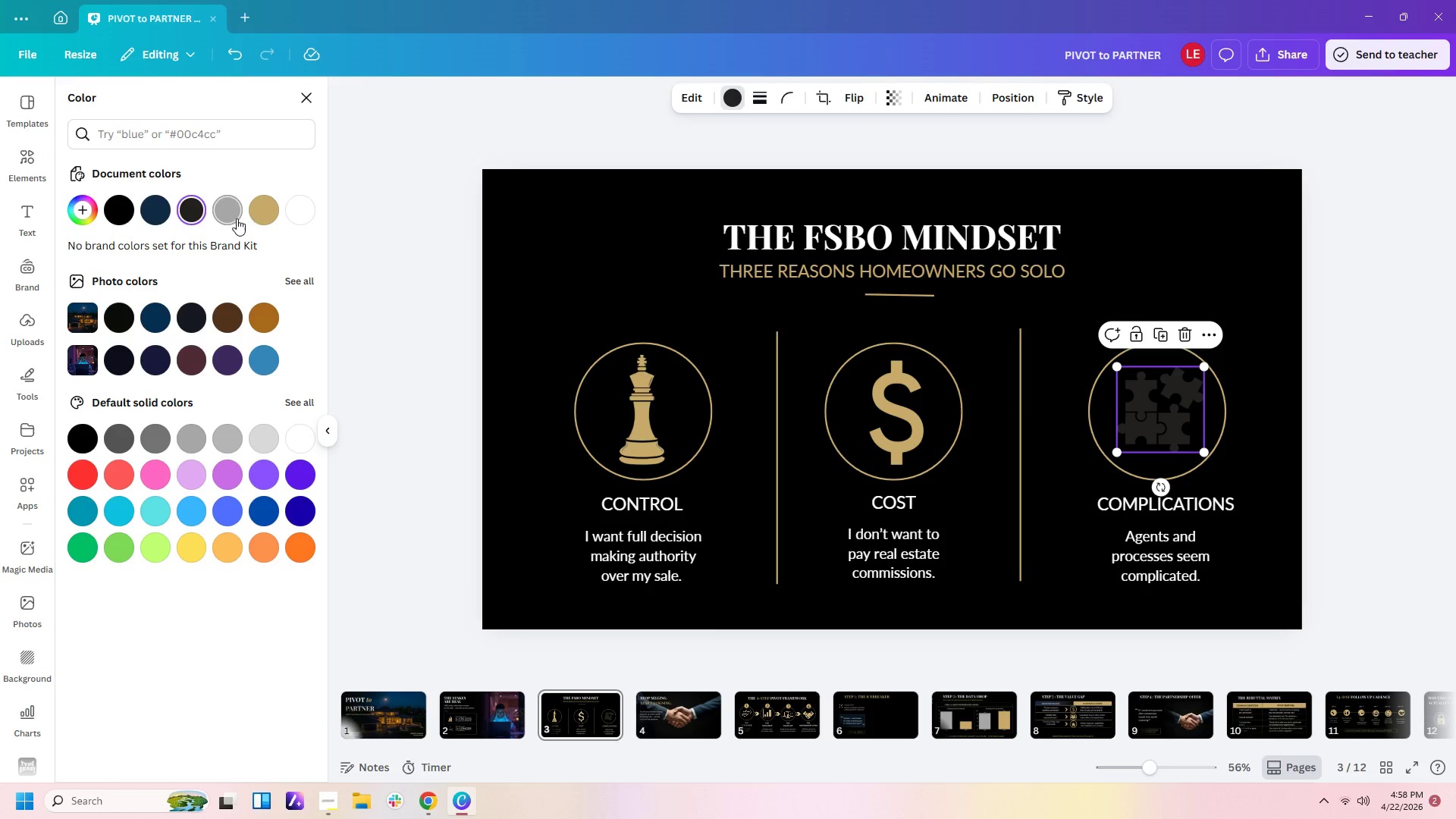 
left_click([260, 211])
 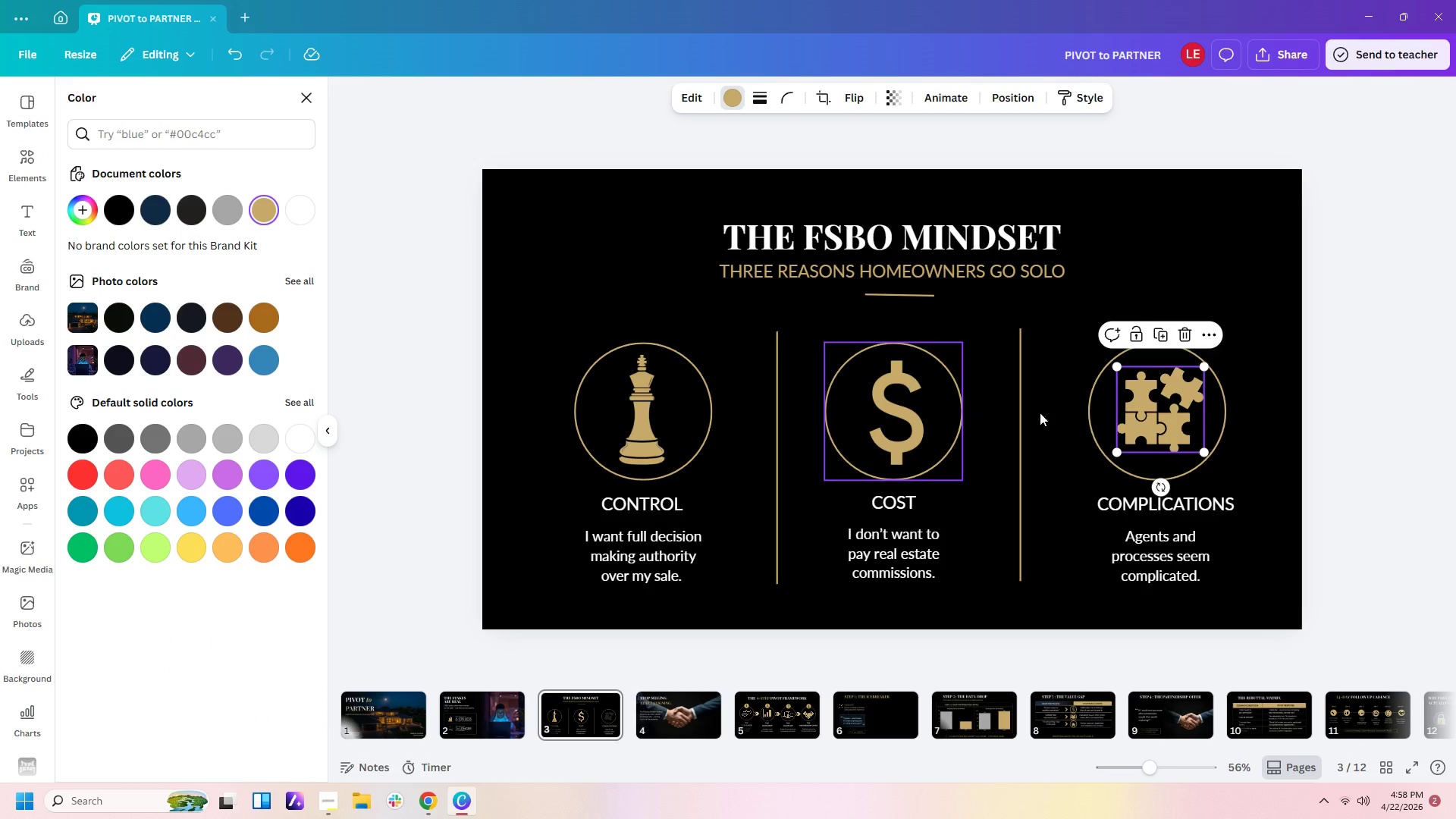 
left_click([1257, 463])
 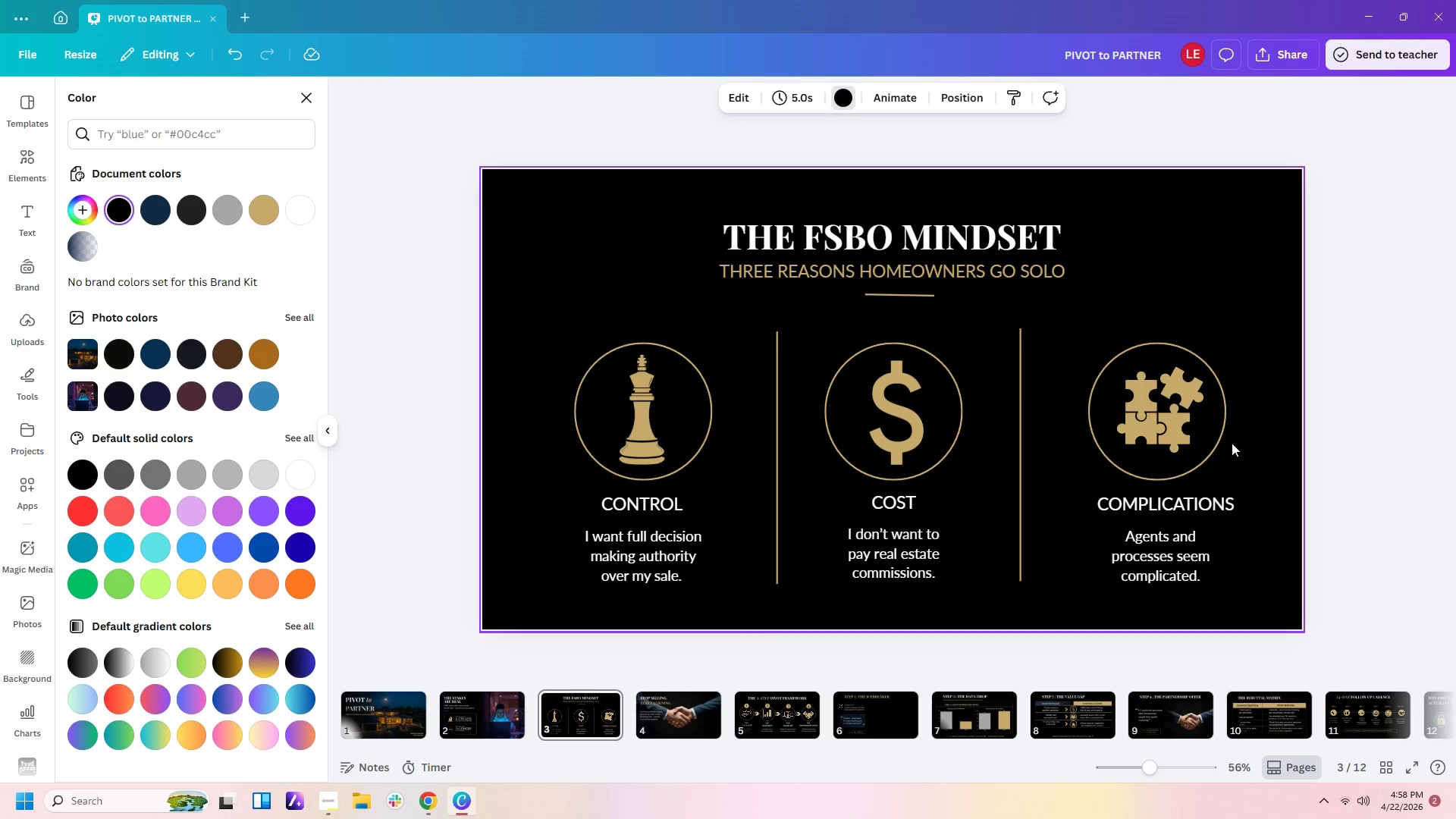 
mouse_move([1146, 422])
 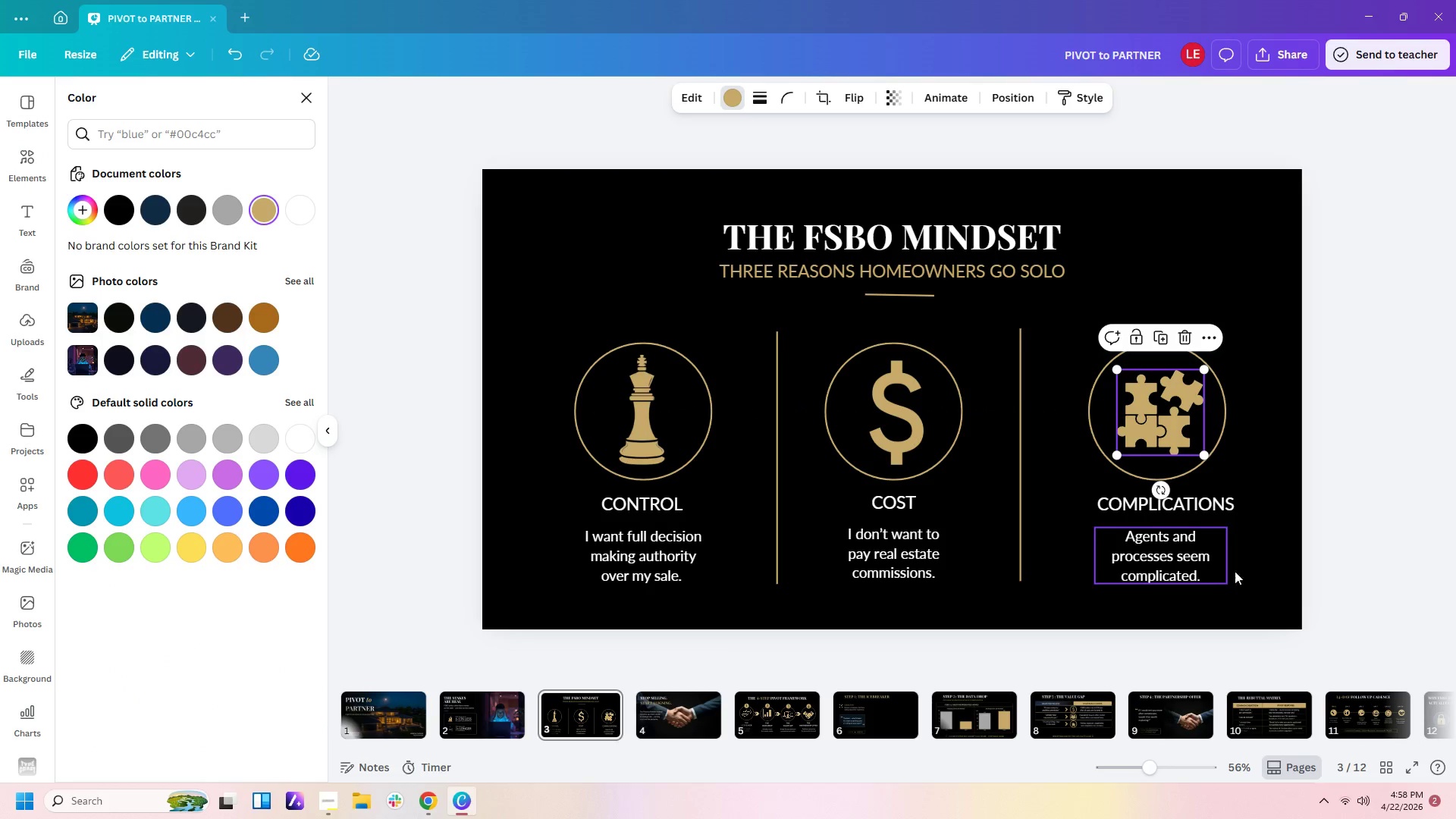 
left_click([1246, 577])
 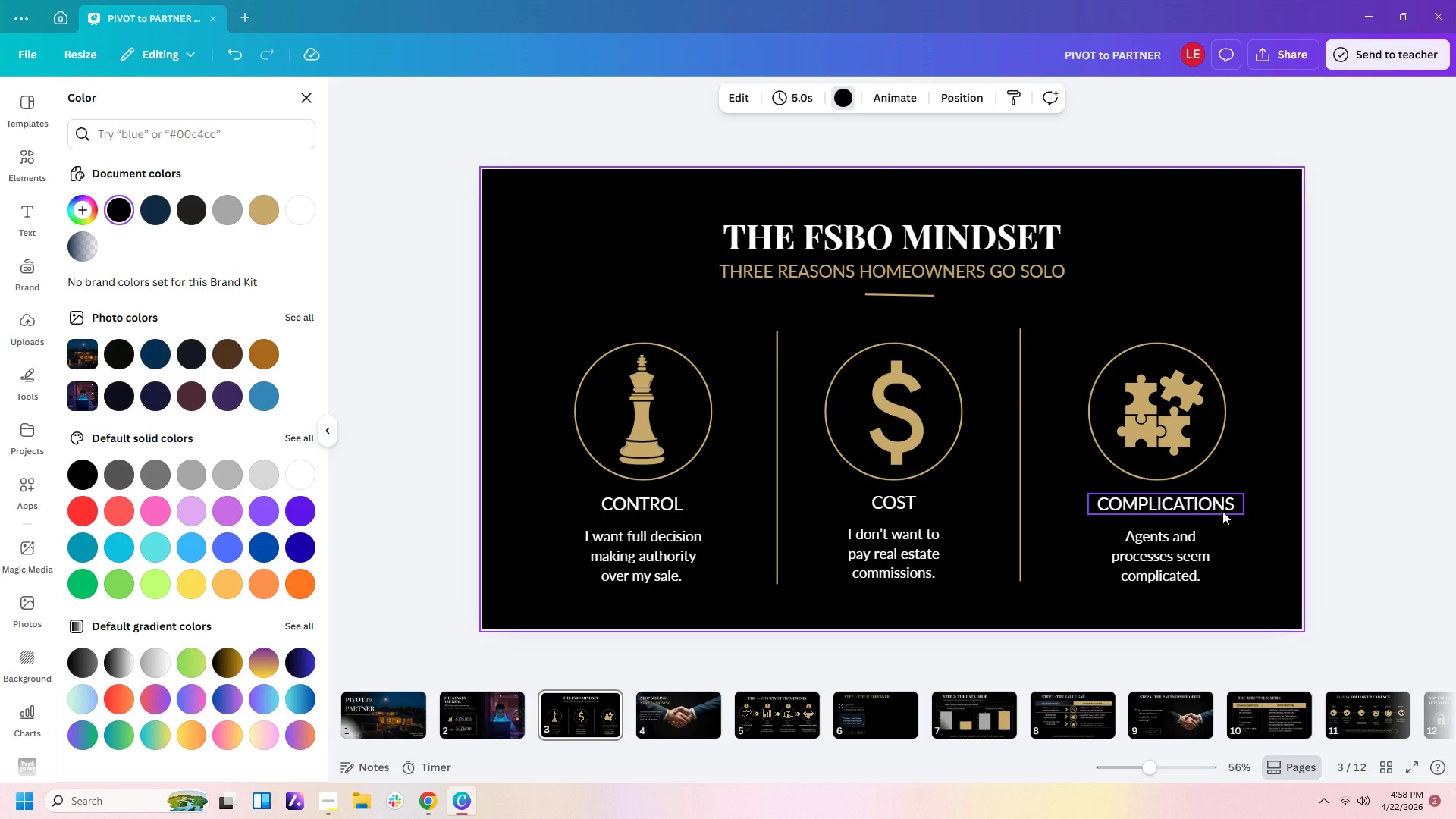 
left_click_drag(start_coordinate=[1307, 509], to_coordinate=[671, 496])
 